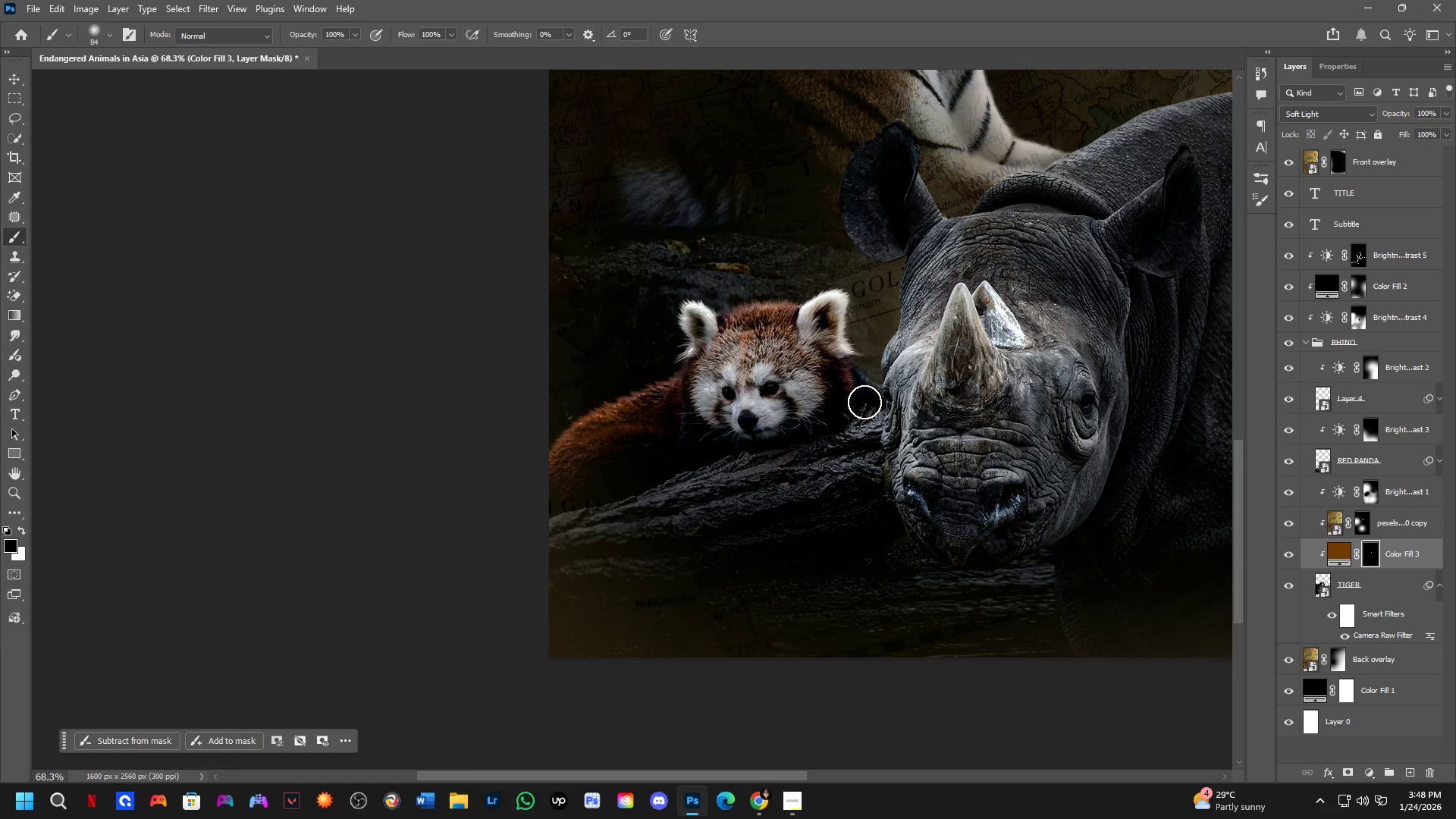 
hold_key(key=Space, duration=0.86)
 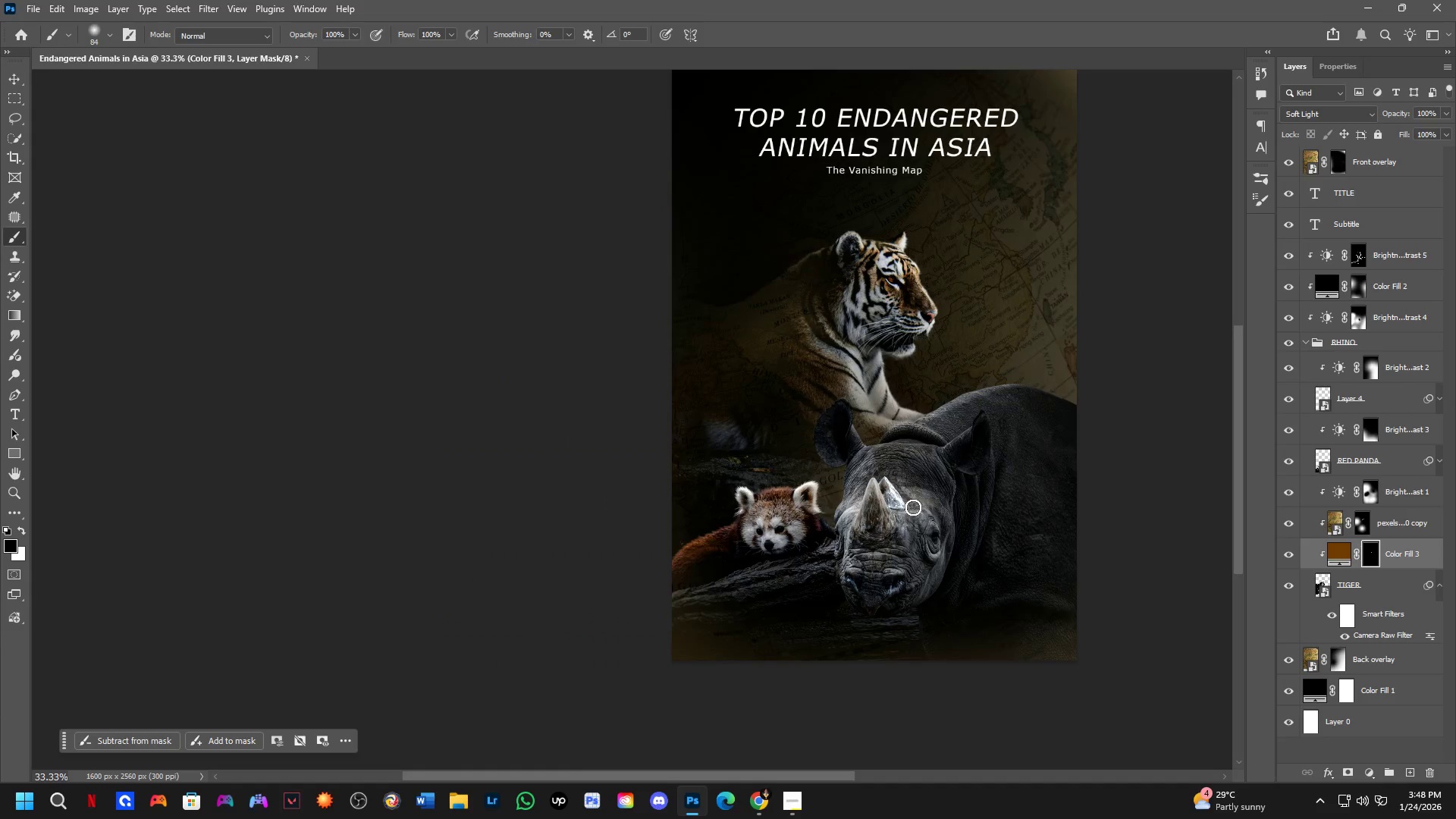 
left_click_drag(start_coordinate=[1040, 347], to_coordinate=[912, 508])
 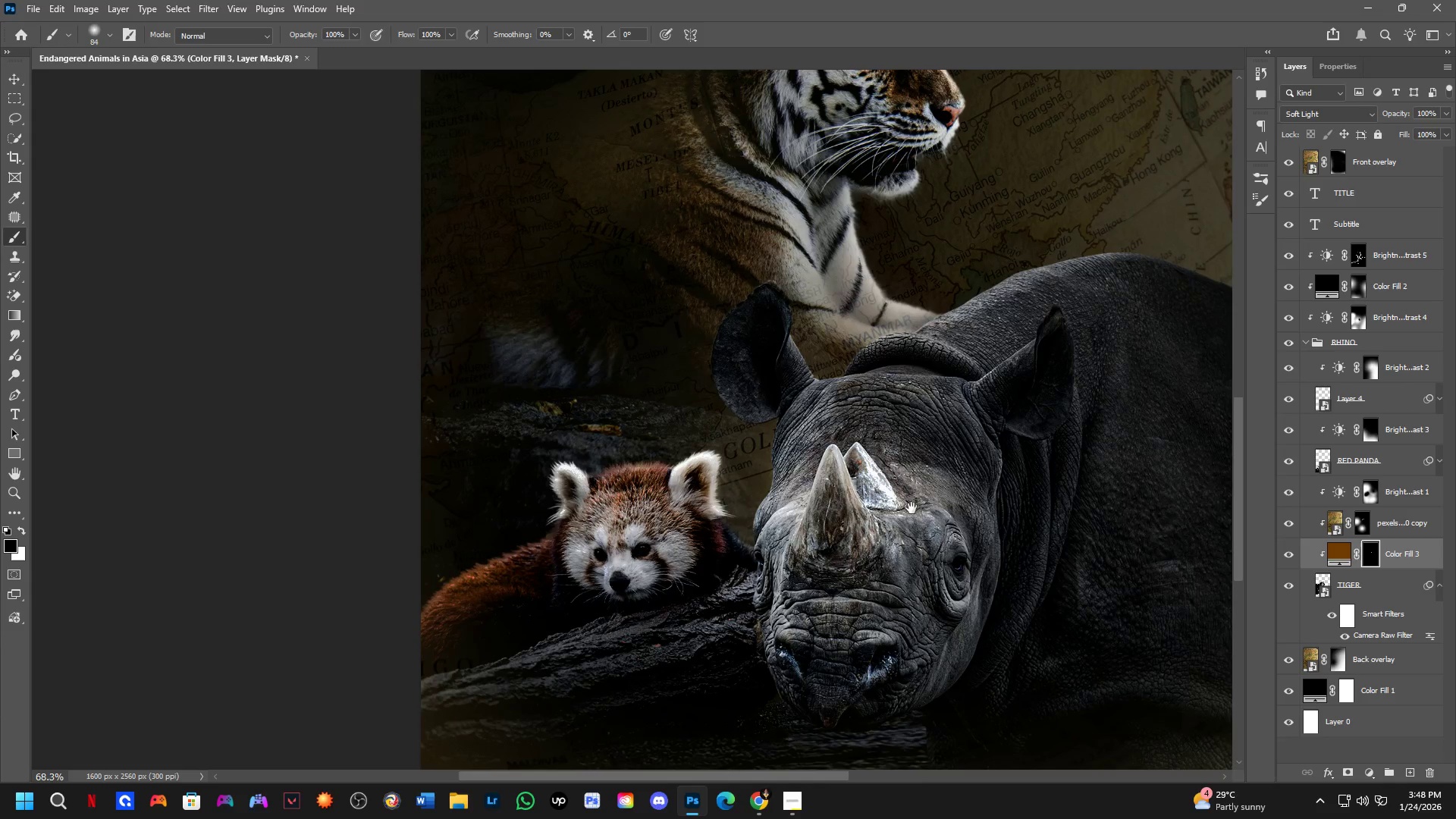 
key(Shift+ShiftLeft)
 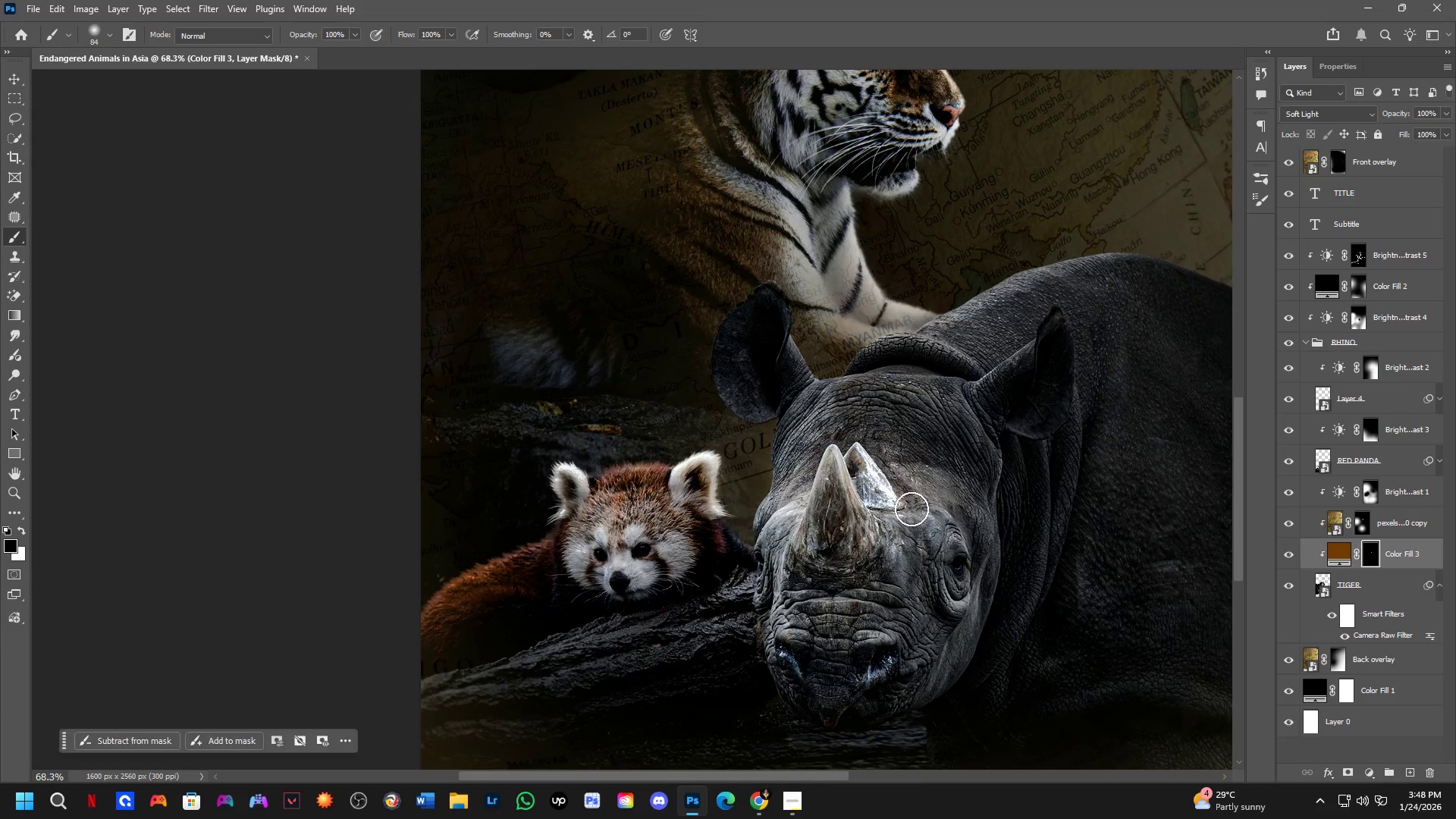 
scroll: coordinate [912, 509], scroll_direction: down, amount: 3.0
 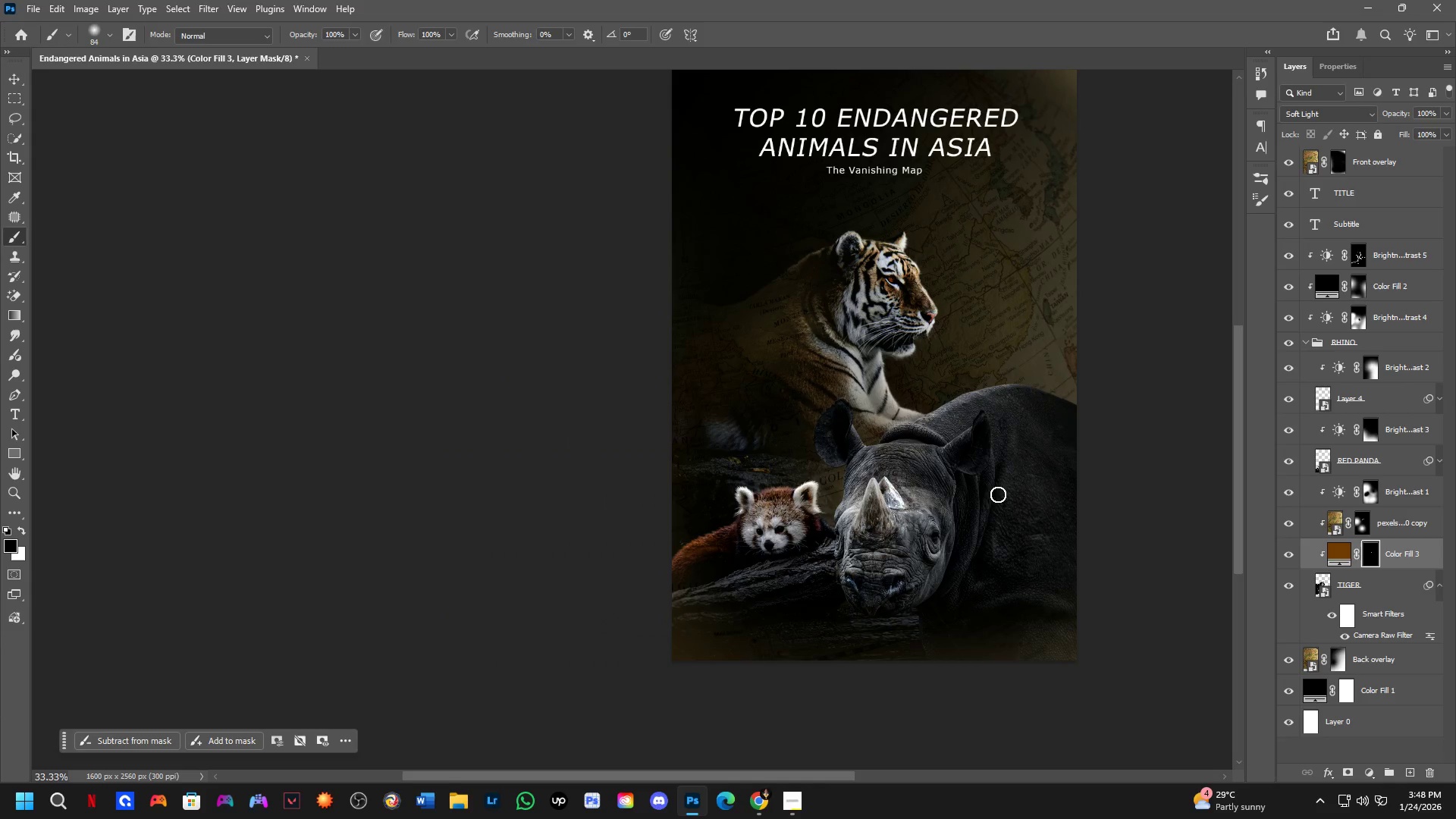 
hold_key(key=Space, duration=0.45)
 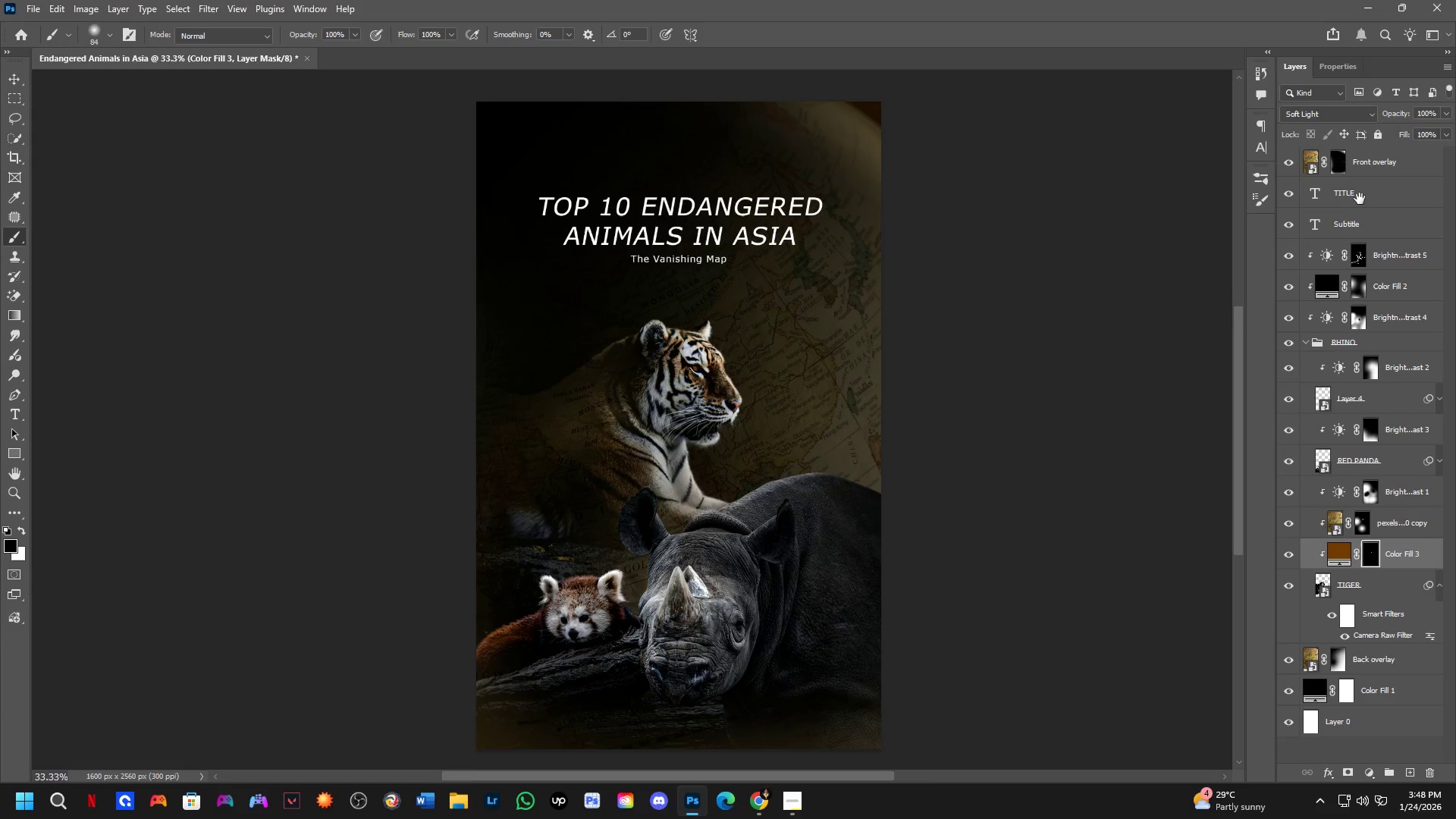 
left_click_drag(start_coordinate=[896, 460], to_coordinate=[792, 513])
 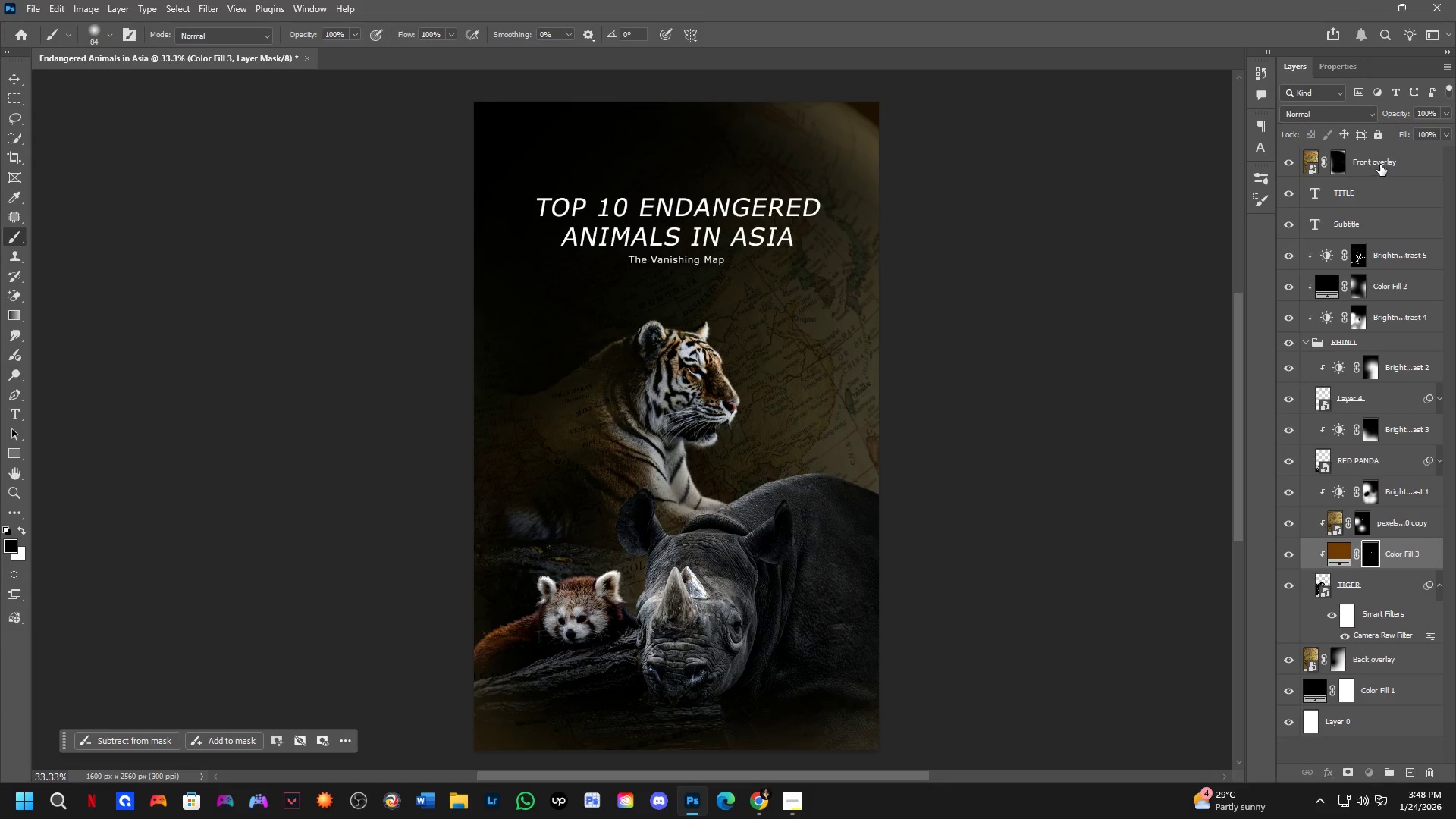 
scroll: coordinate [1398, 398], scroll_direction: down, amount: 9.0
 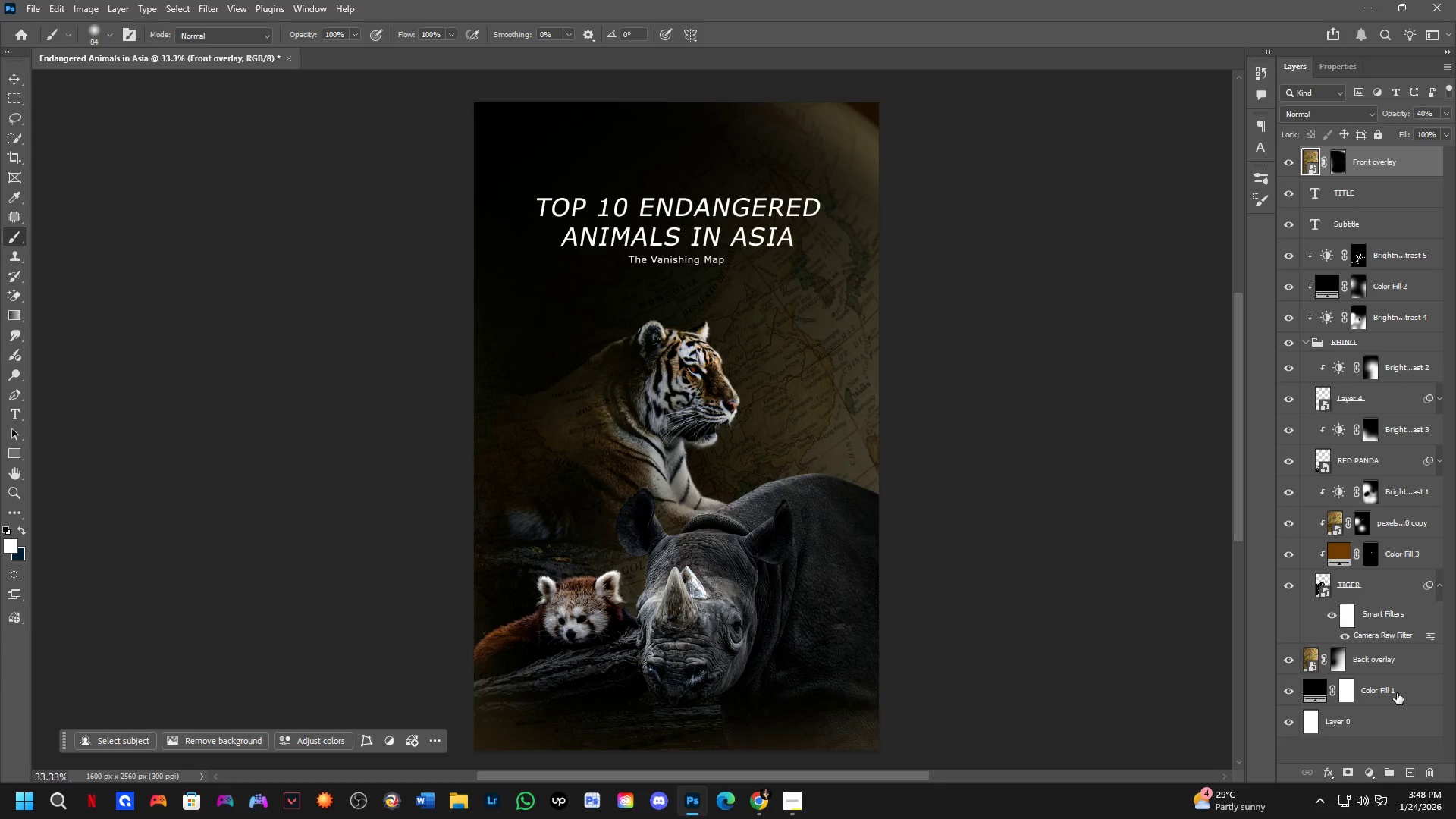 
hold_key(key=ControlLeft, duration=0.34)
hold_key(key=ShiftLeft, duration=0.31)
left_click([1397, 693])
 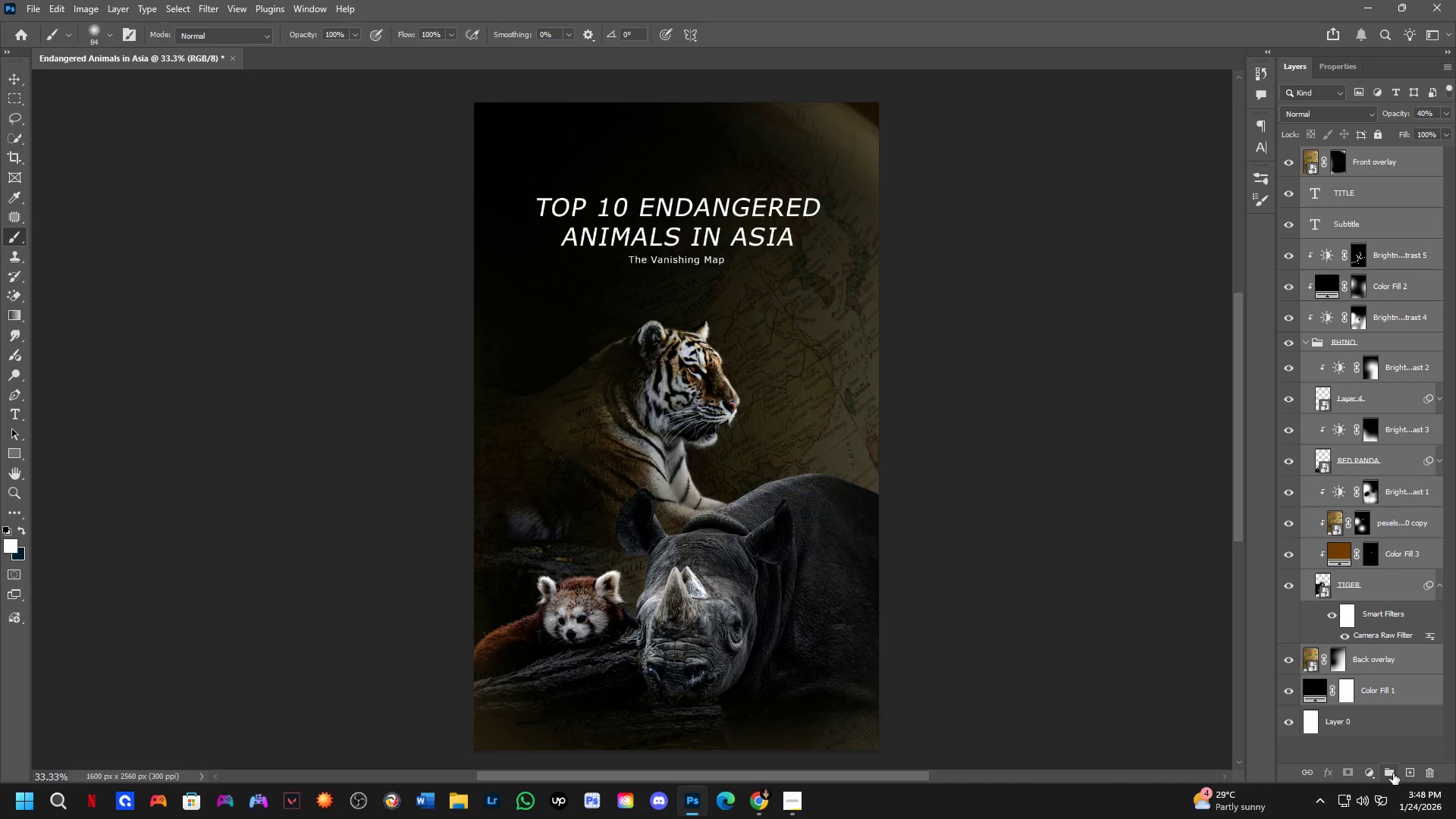 
left_click([1393, 774])
 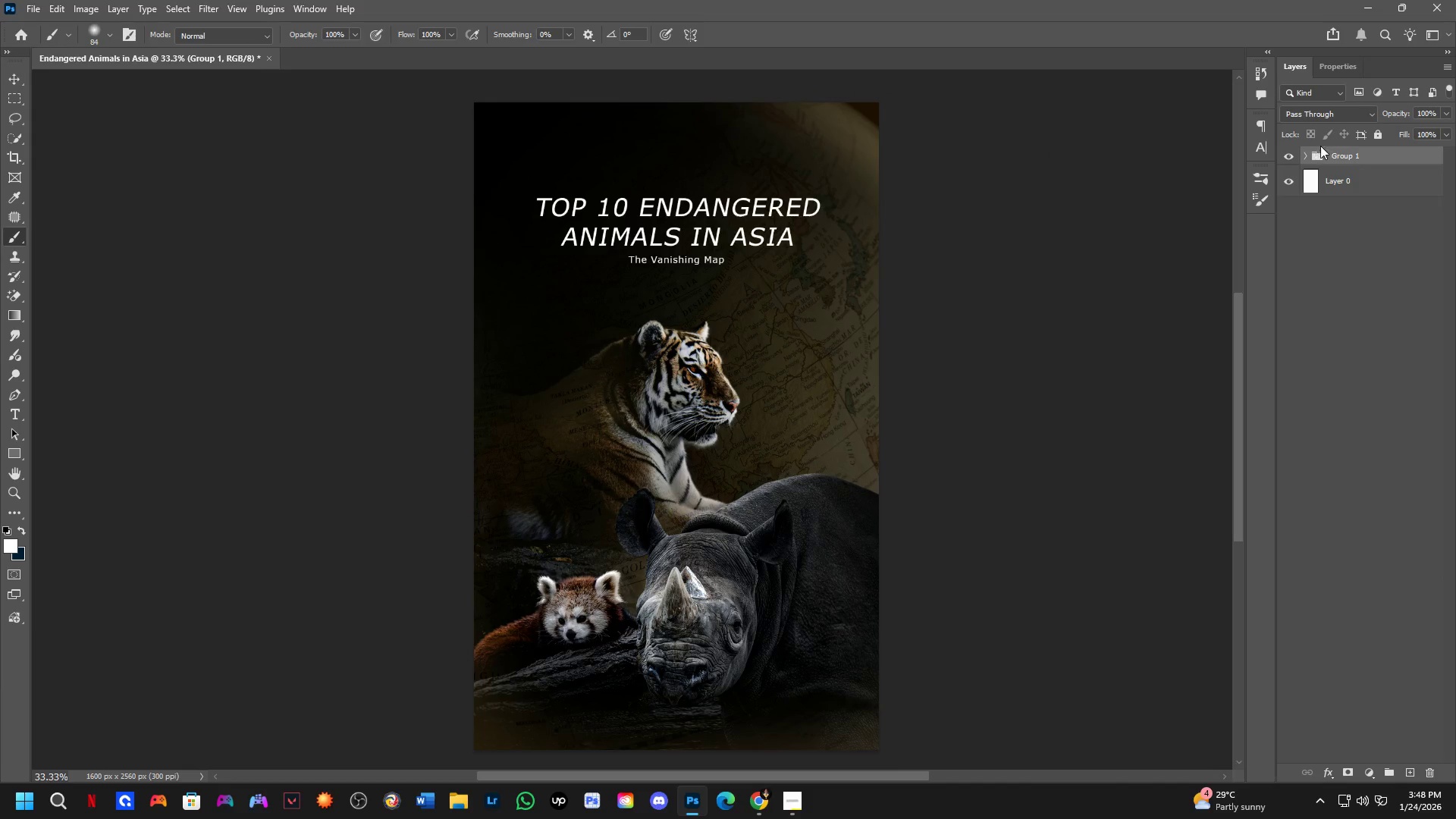 
key(Control+J)
 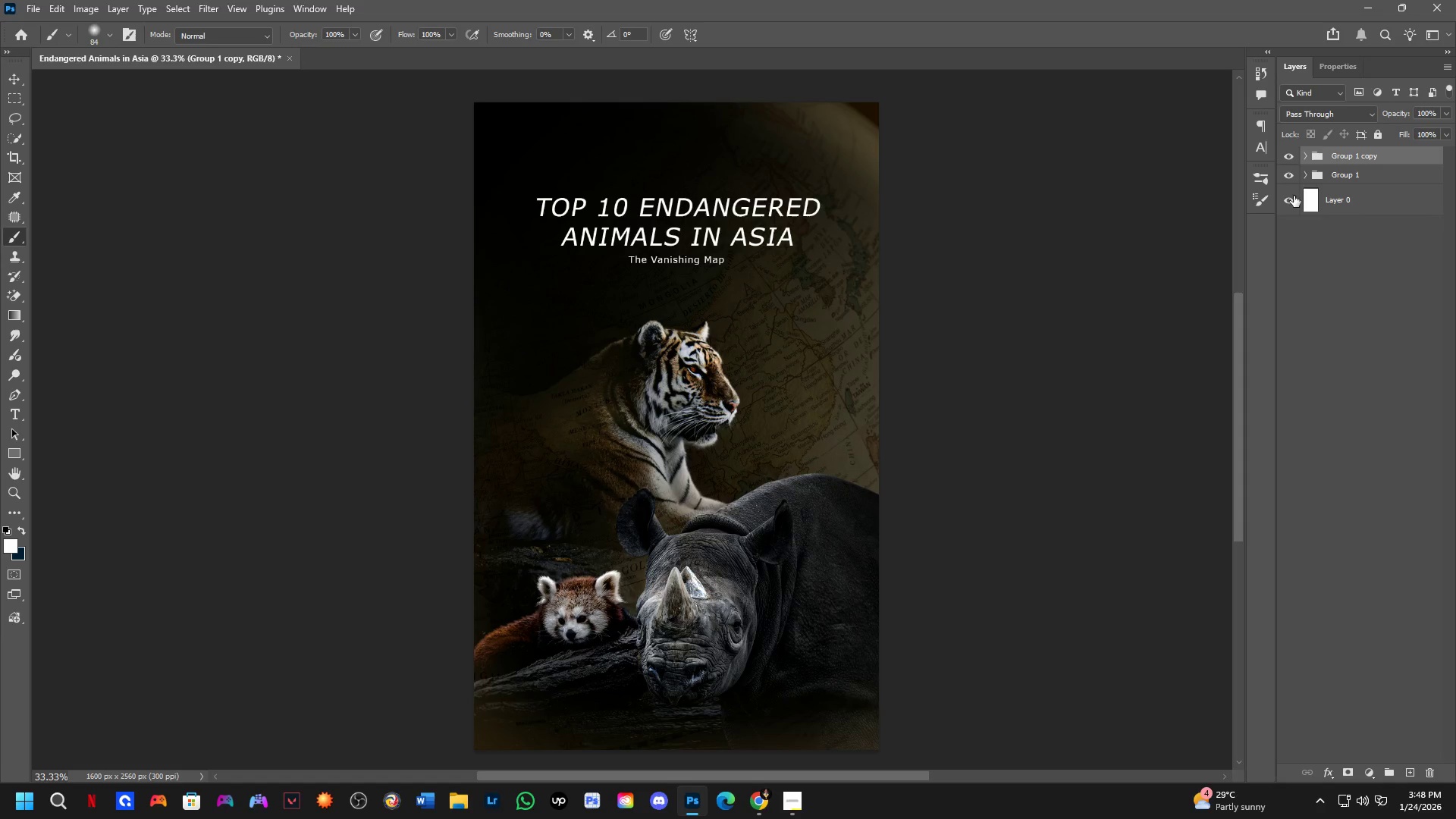 
wait(5.3)
 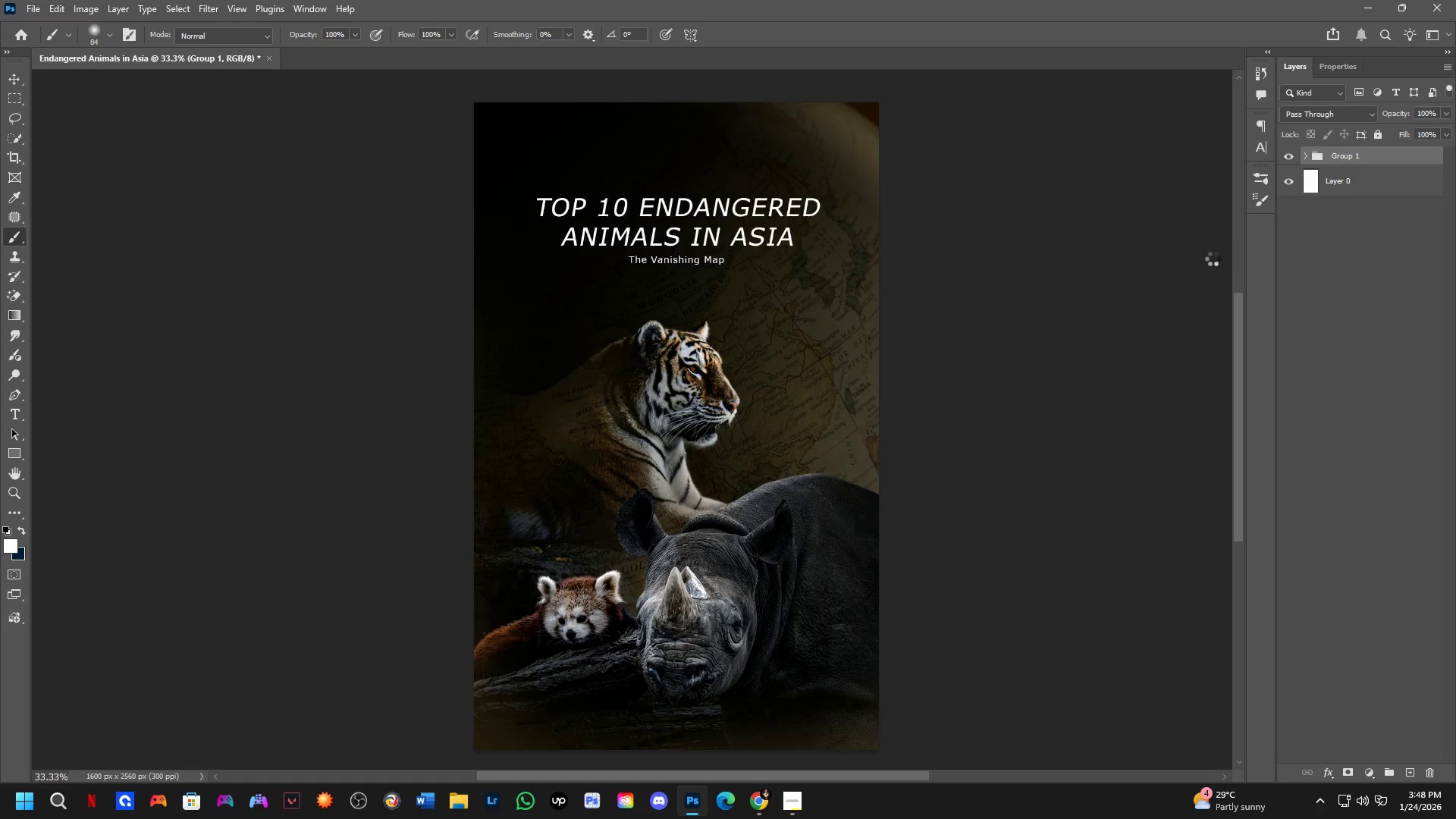 
key(Control+E)
 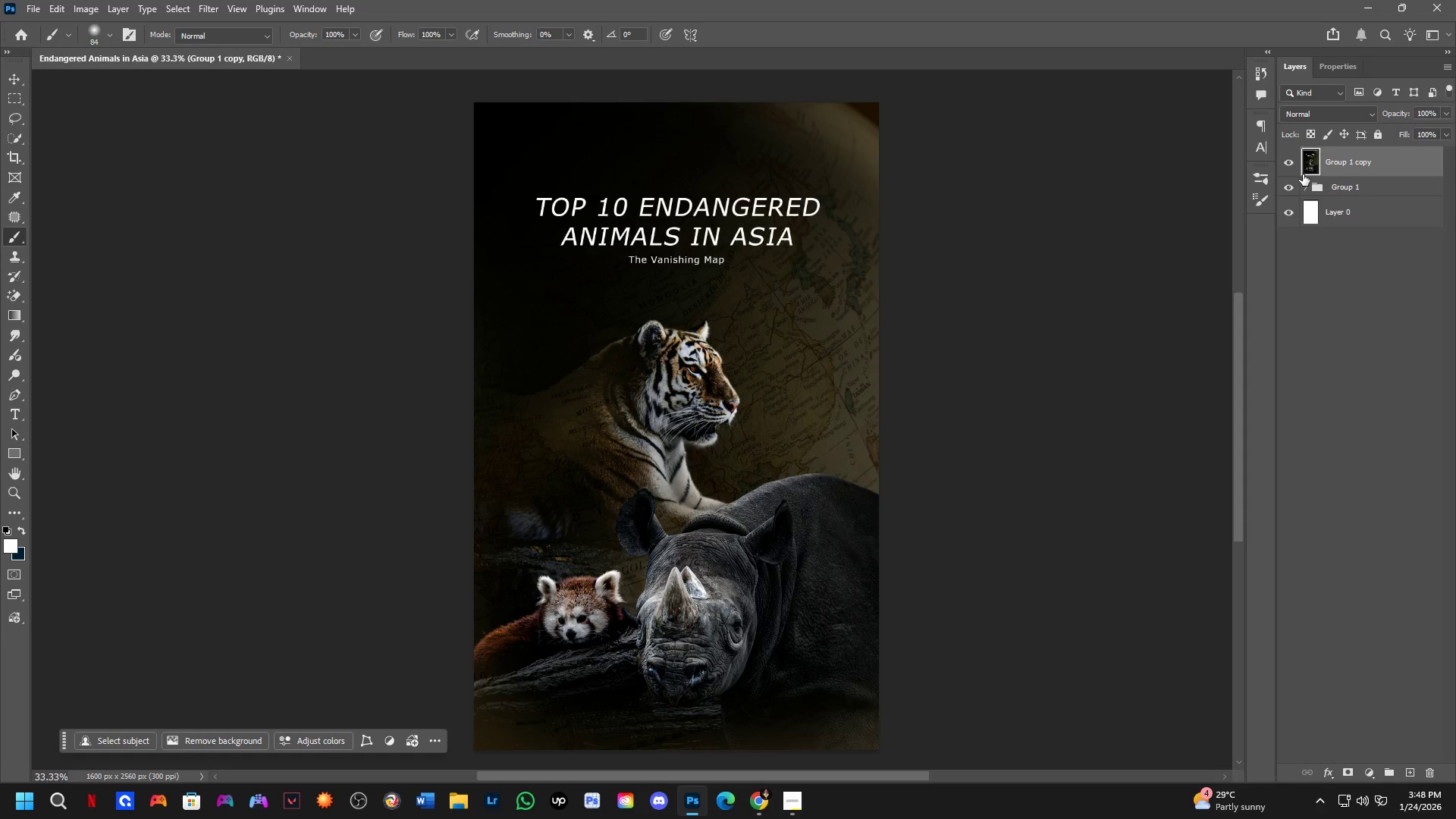 
key(Control+A)
 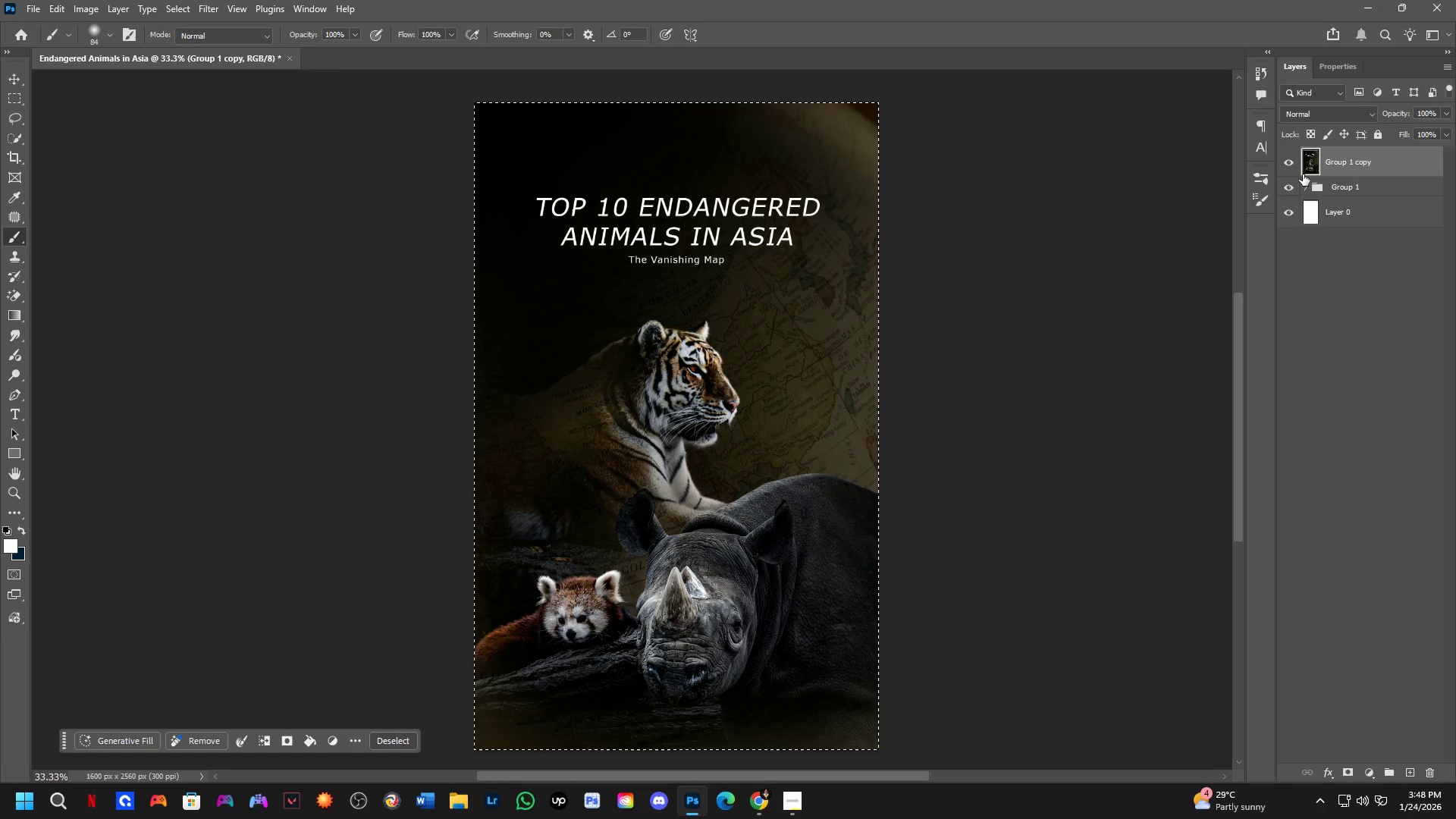 
key(Control+J)
 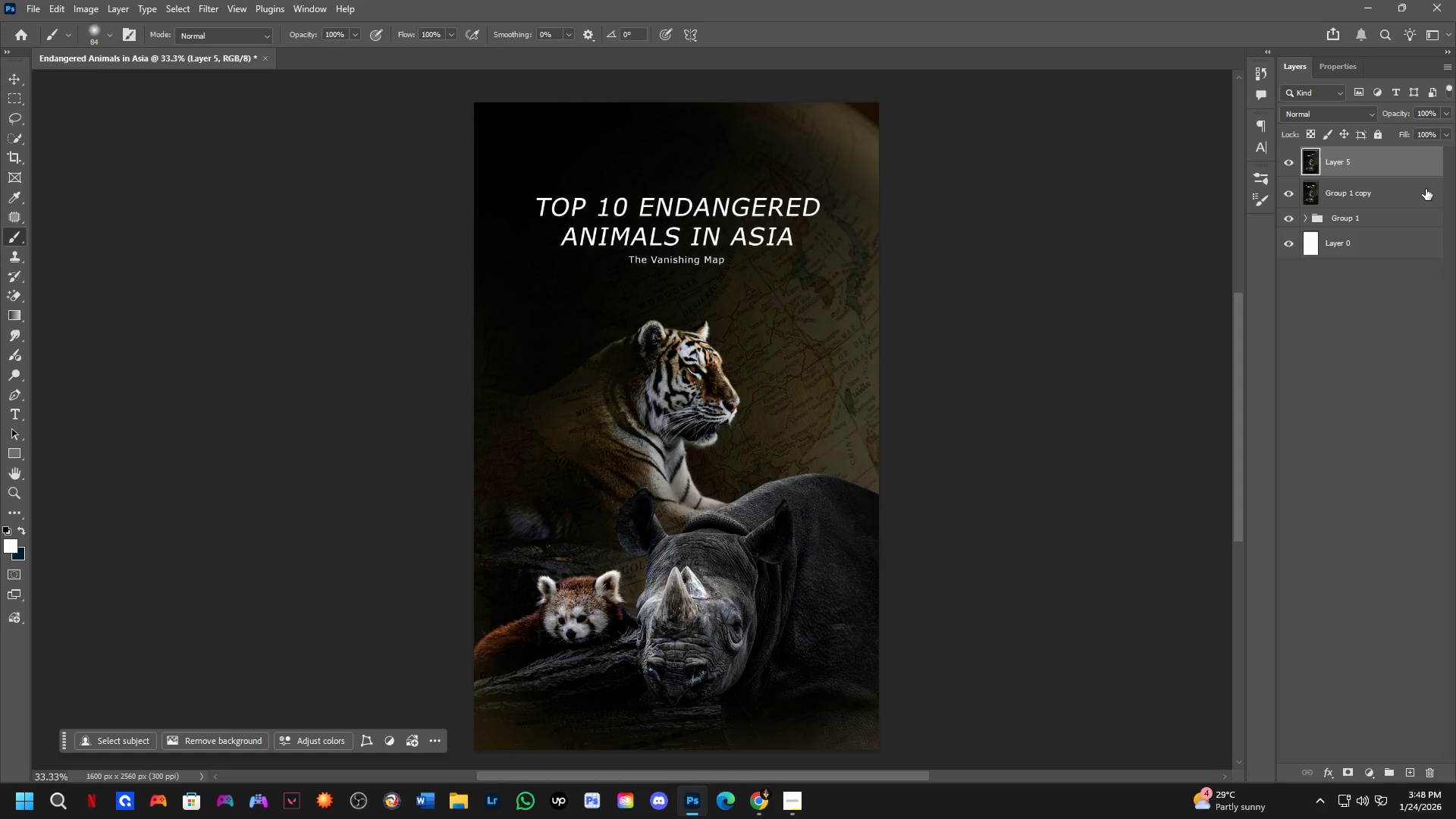 
left_click([1425, 189])
 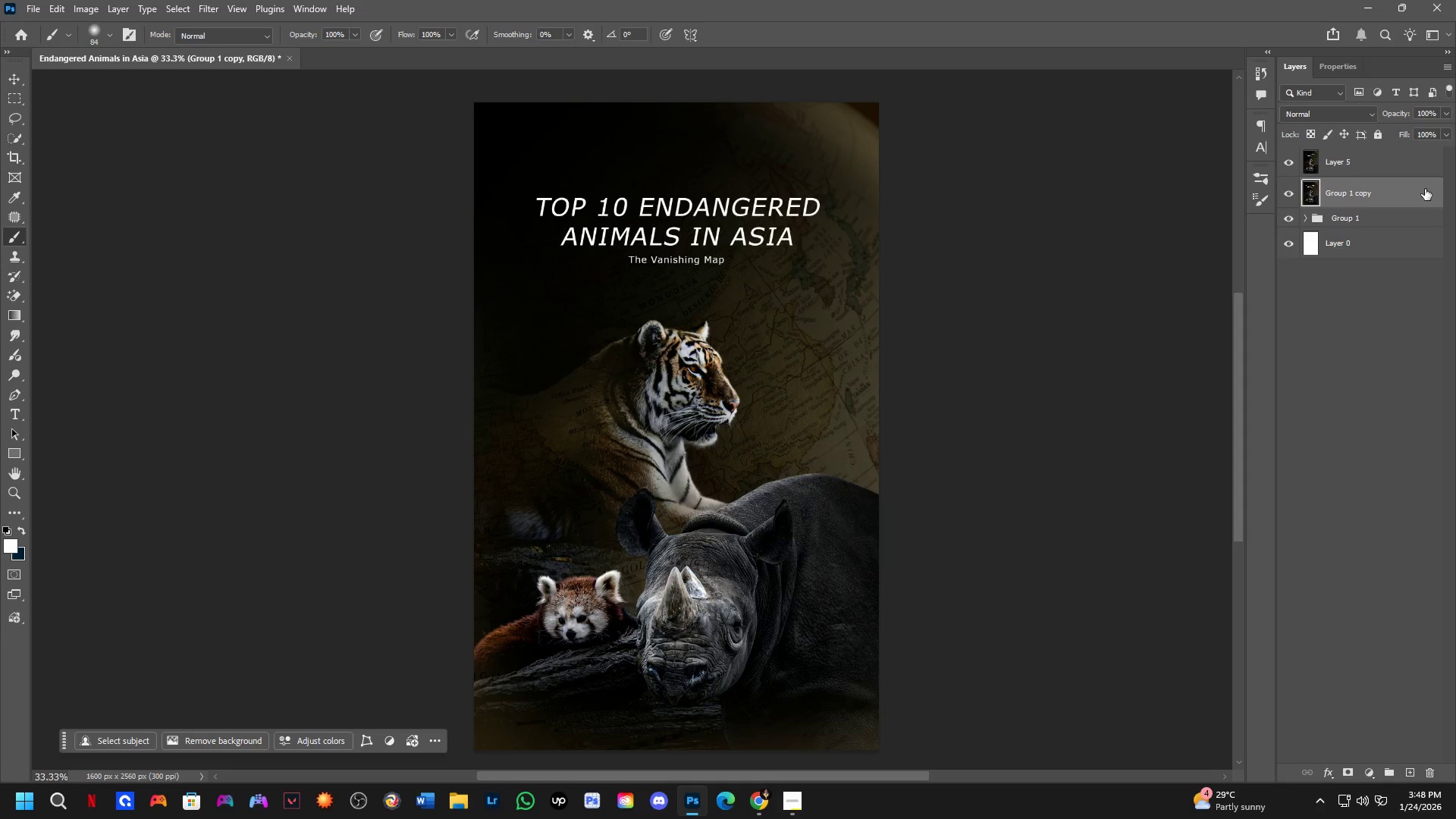 
key(Backspace)
 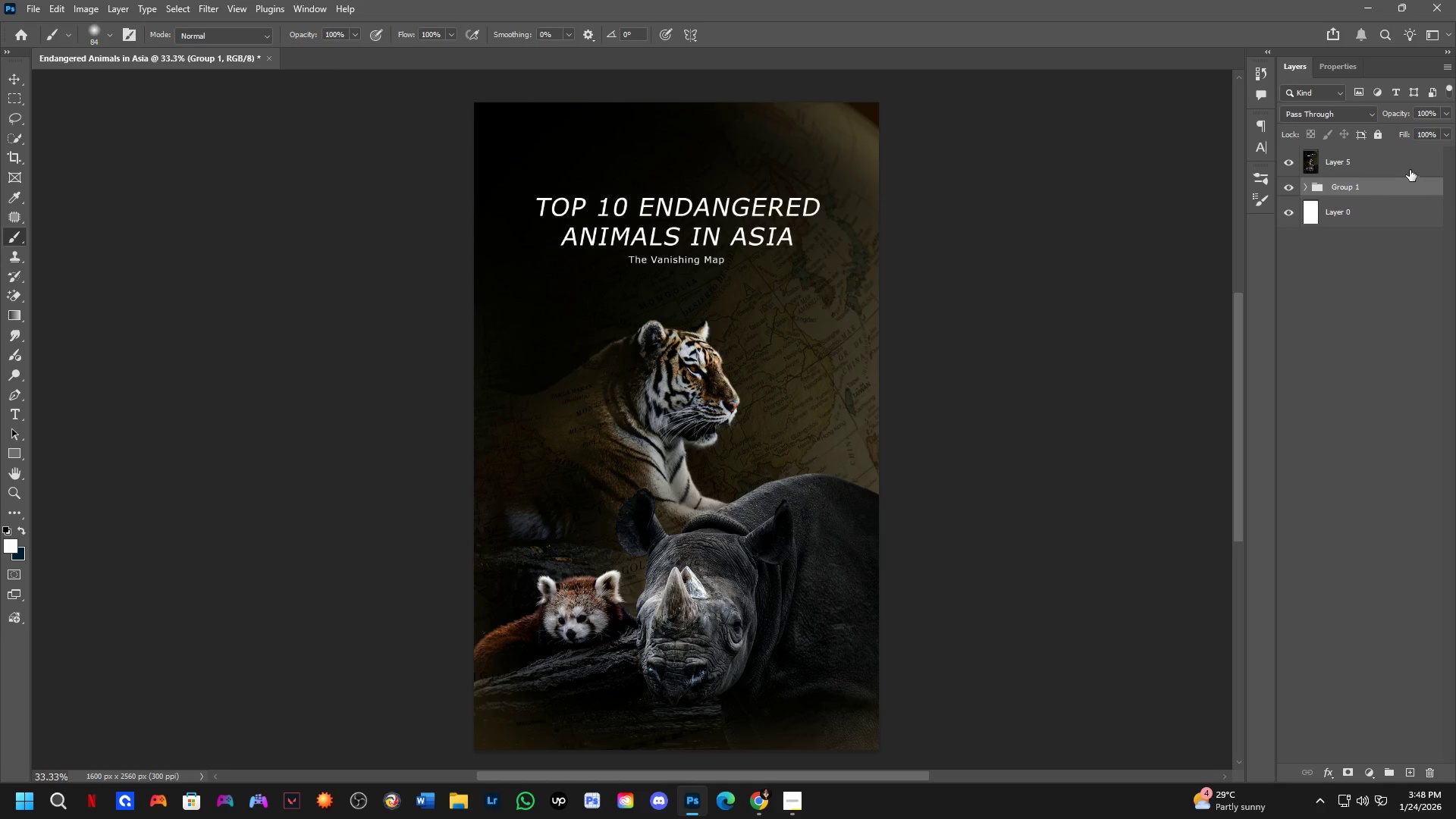 
left_click([1404, 165])
 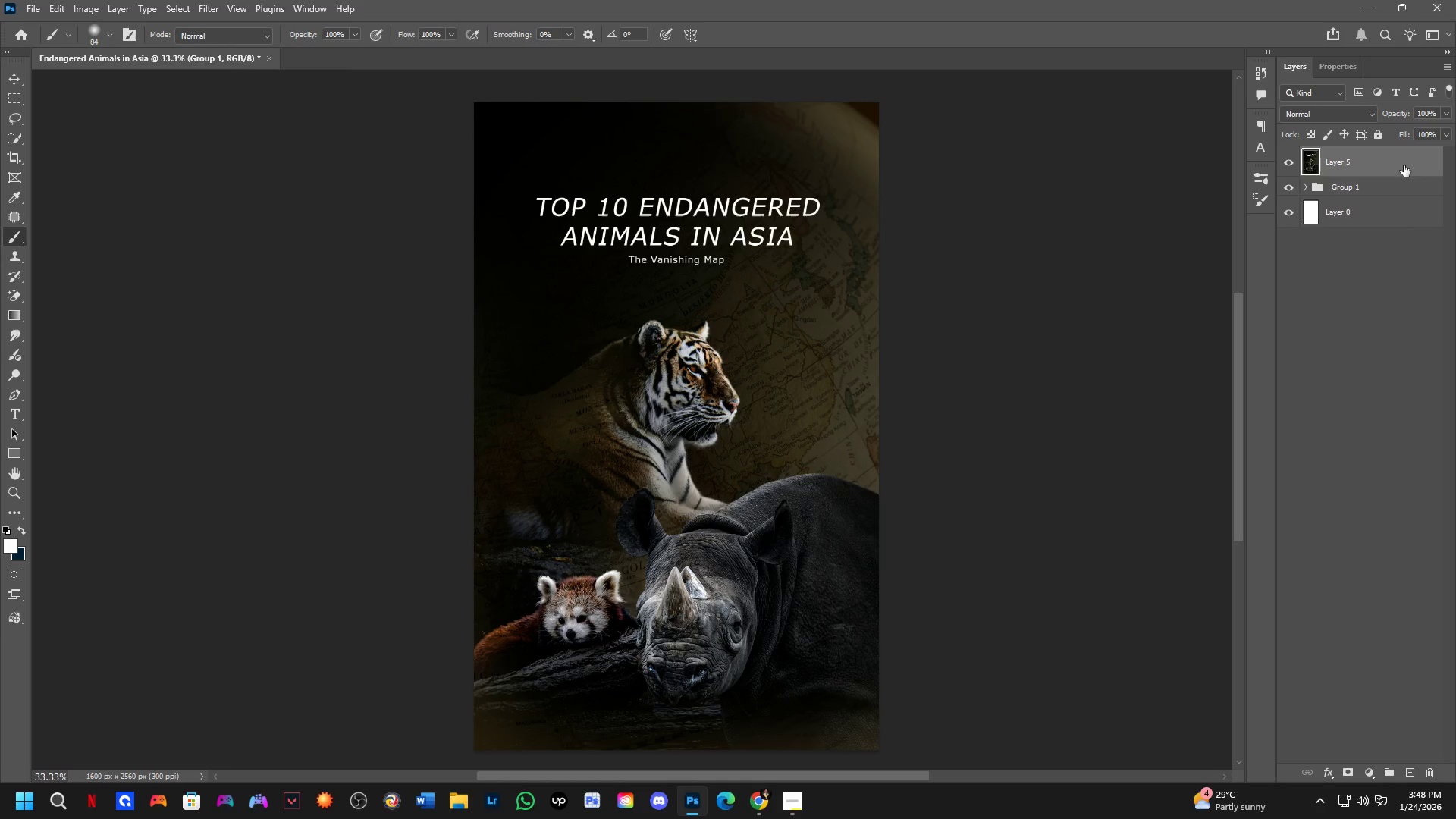 
right_click([1404, 165])
 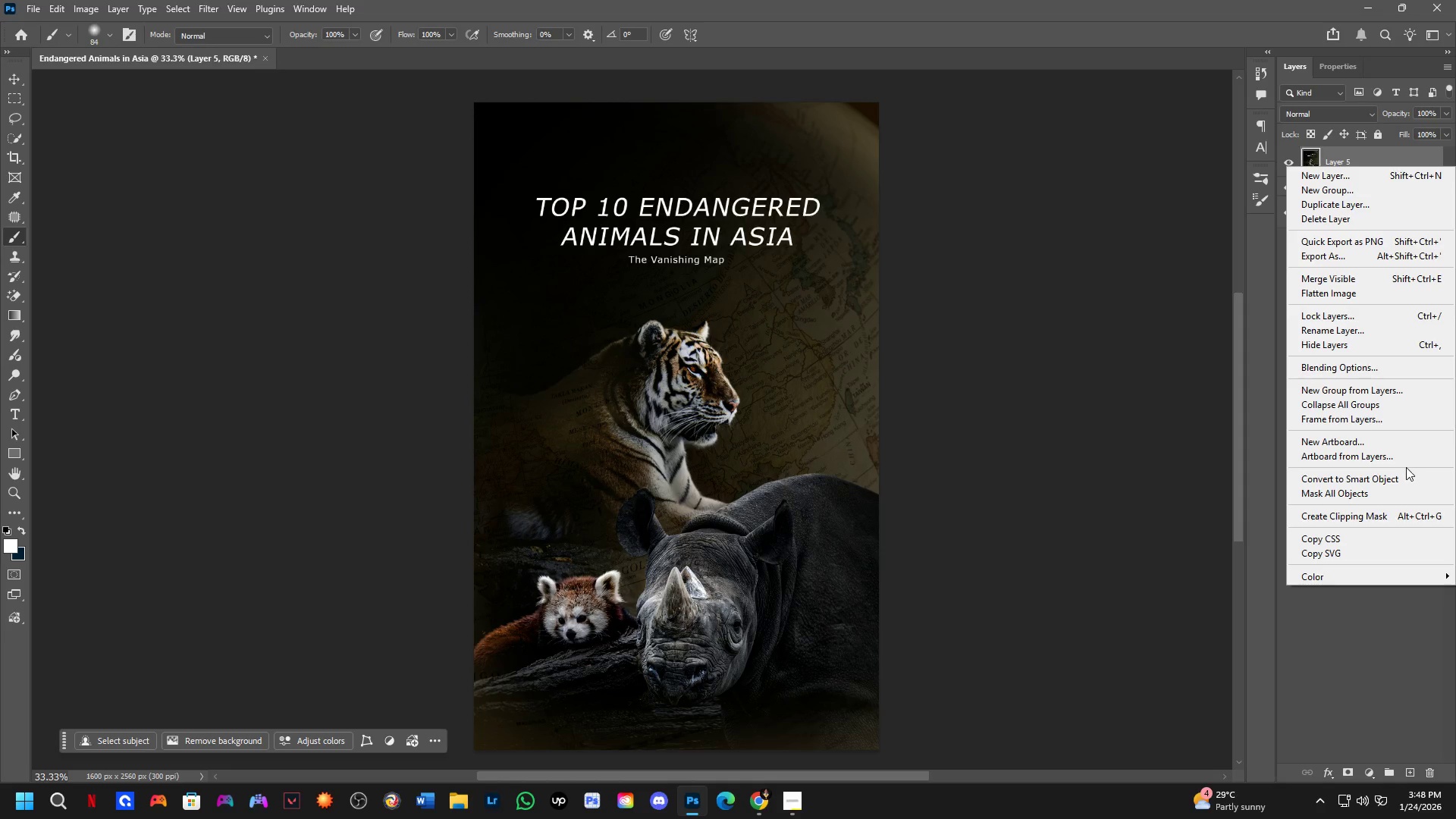 
left_click([1401, 476])
 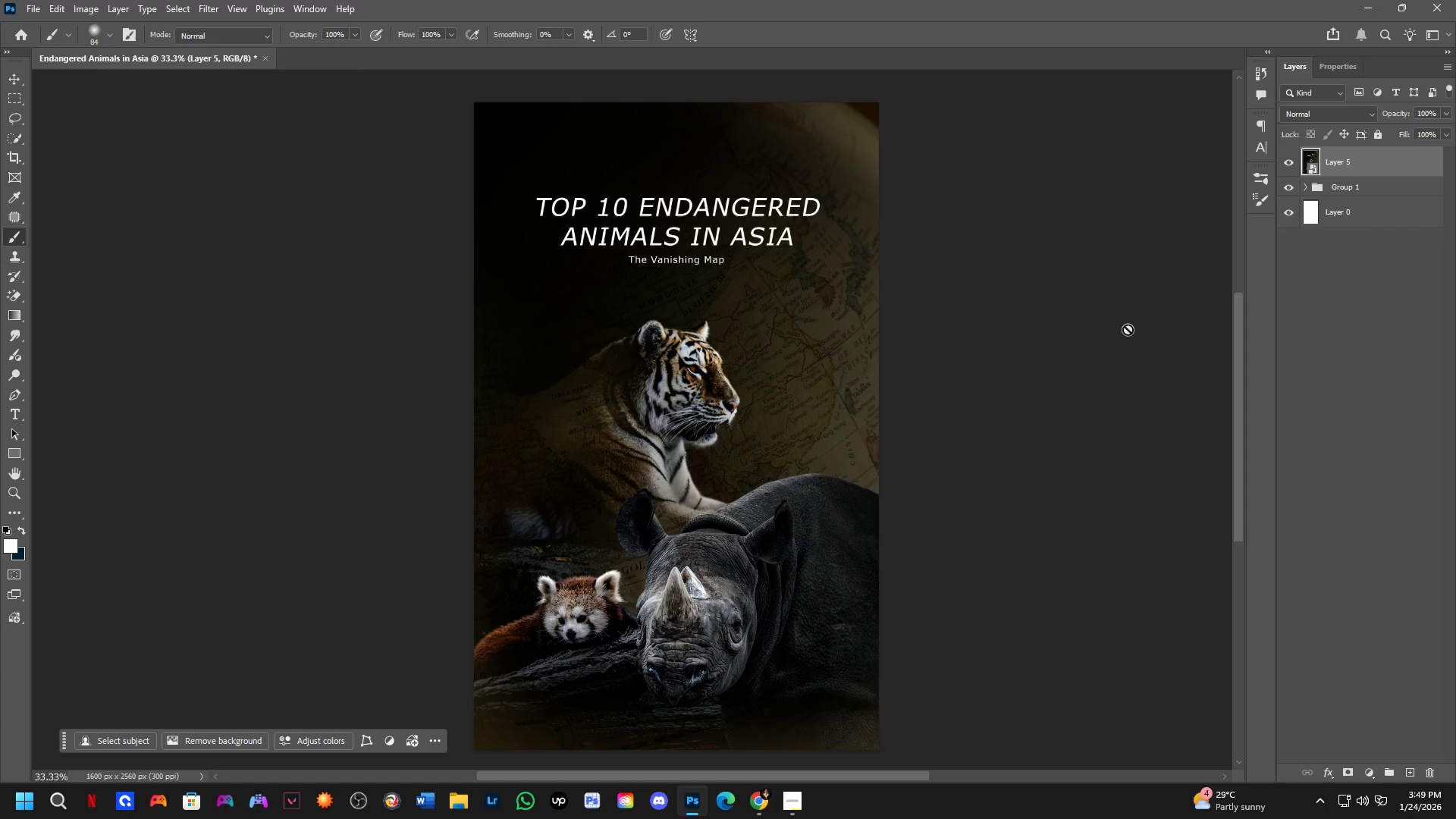 
wait(56.39)
 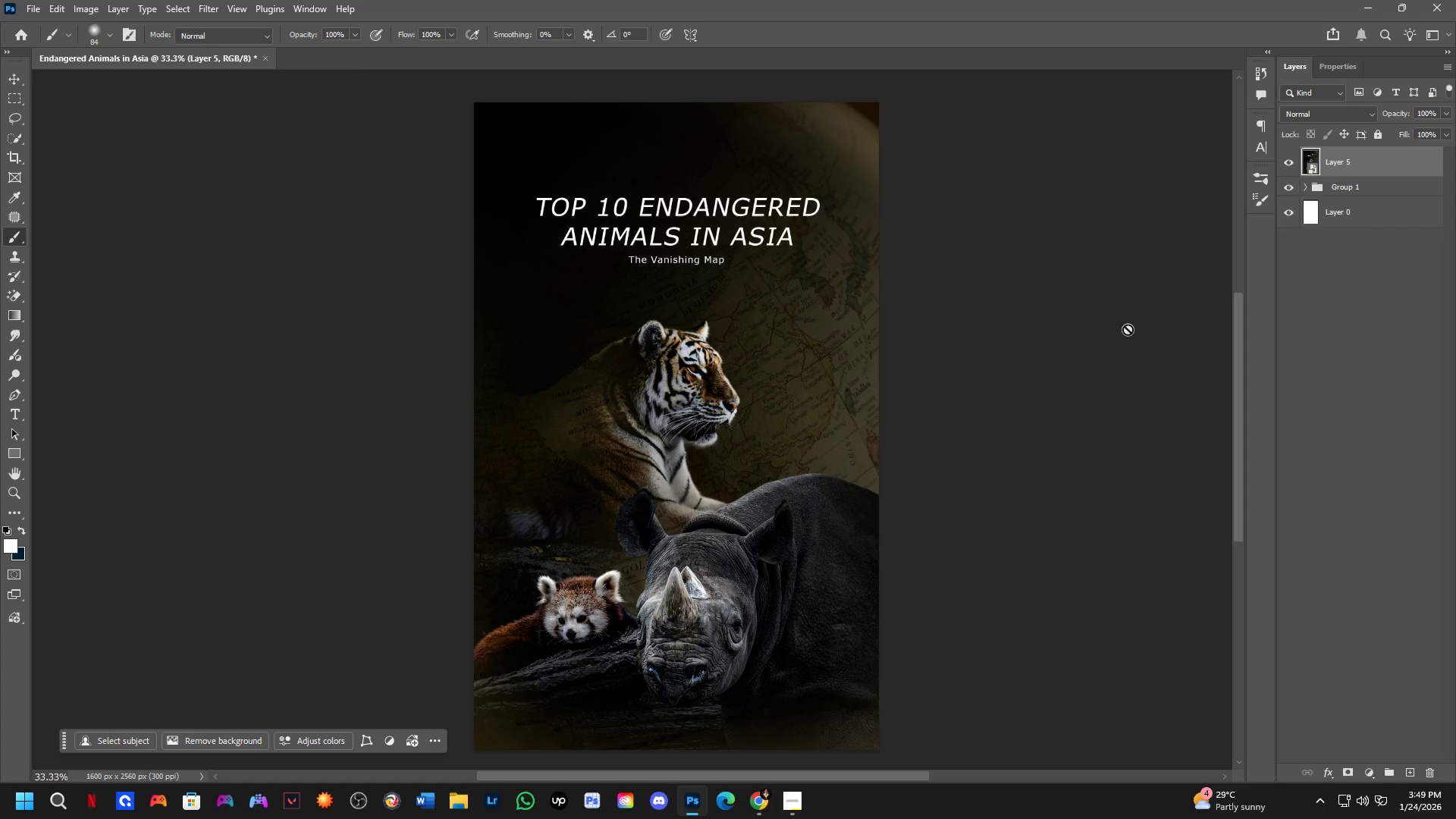 
scroll: coordinate [623, 507], scroll_direction: up, amount: 1.0
 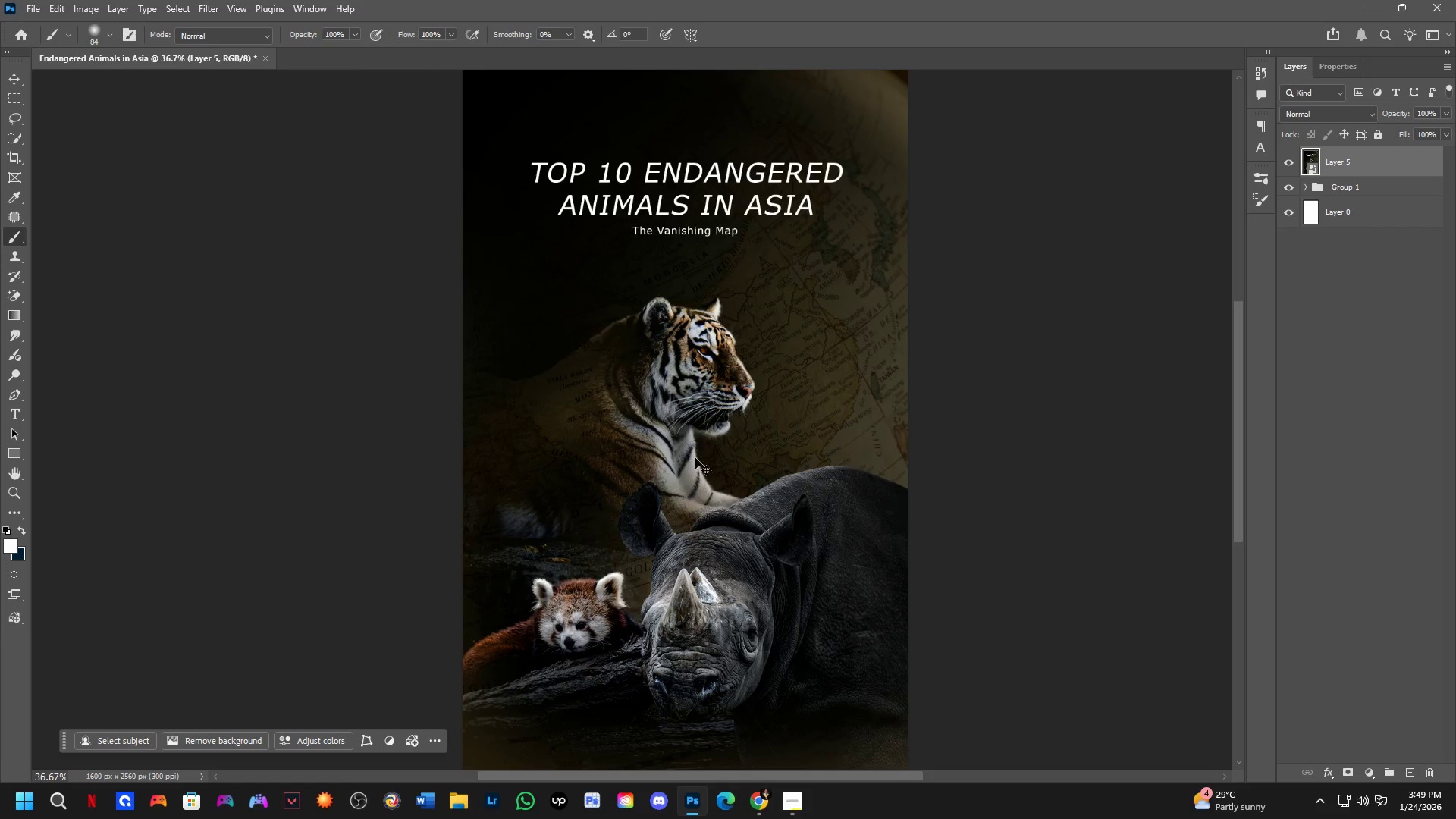 
key(Control+Shift+S)
 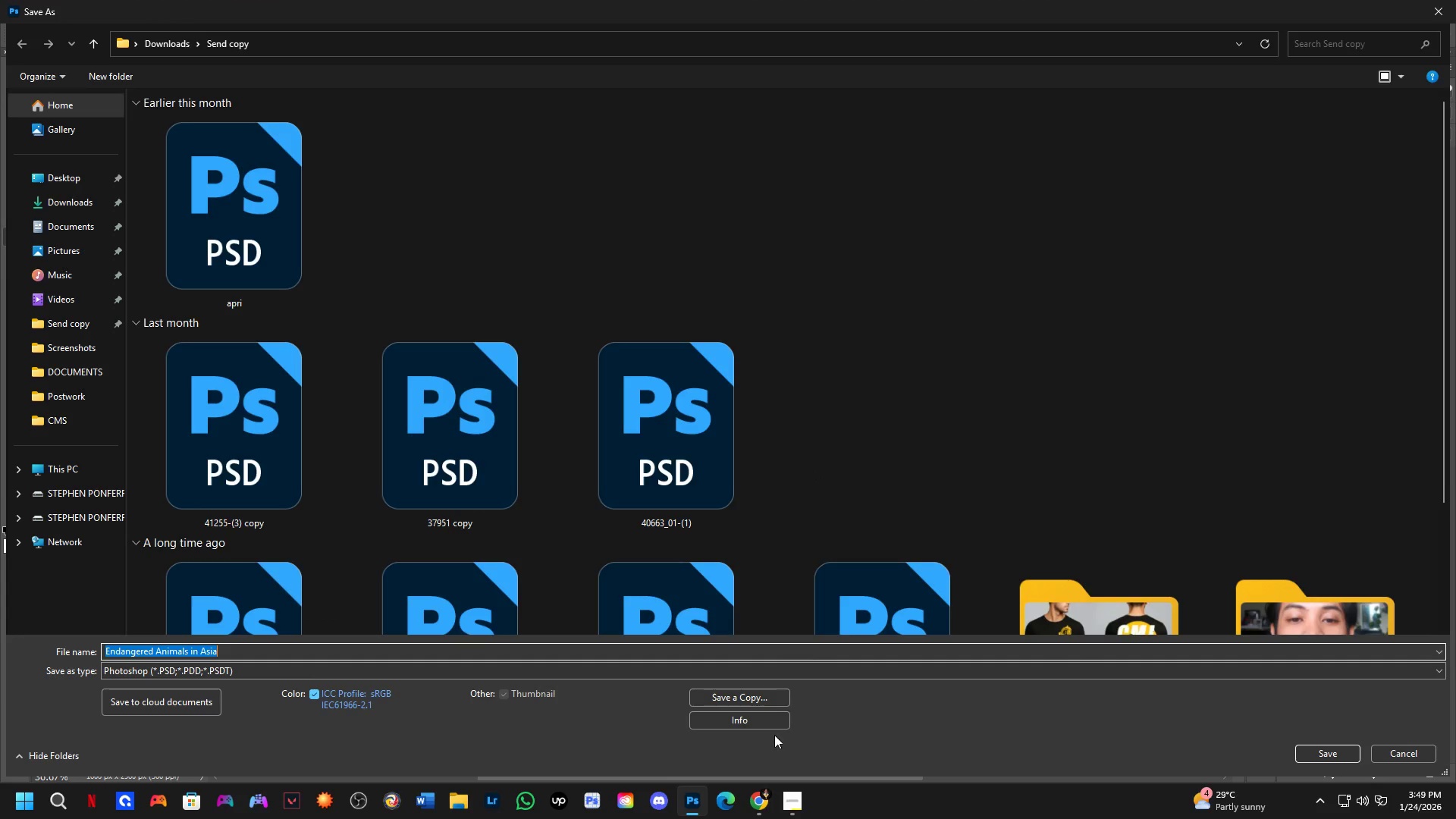 
left_click([750, 692])
 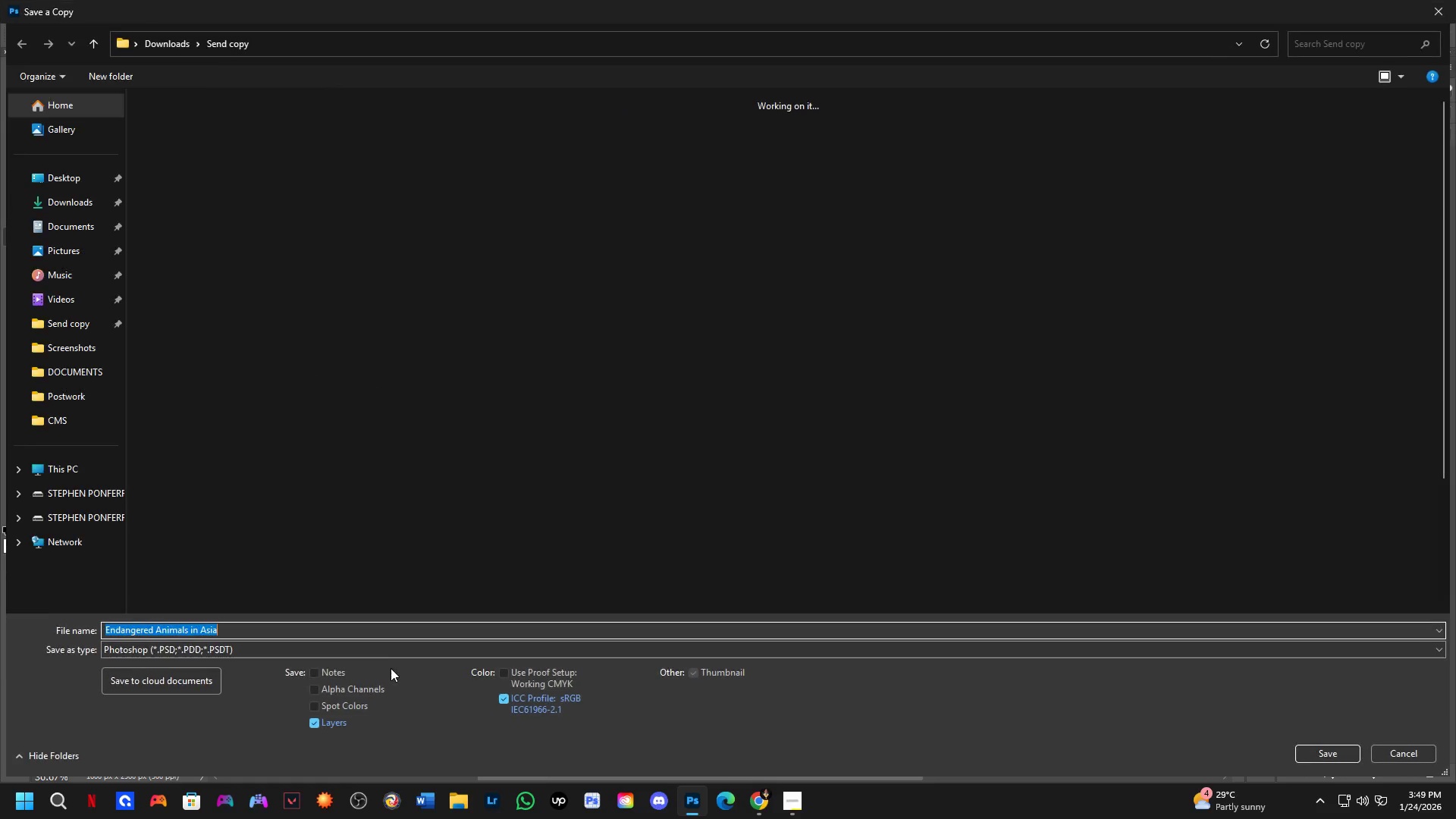 
left_click([390, 654])
 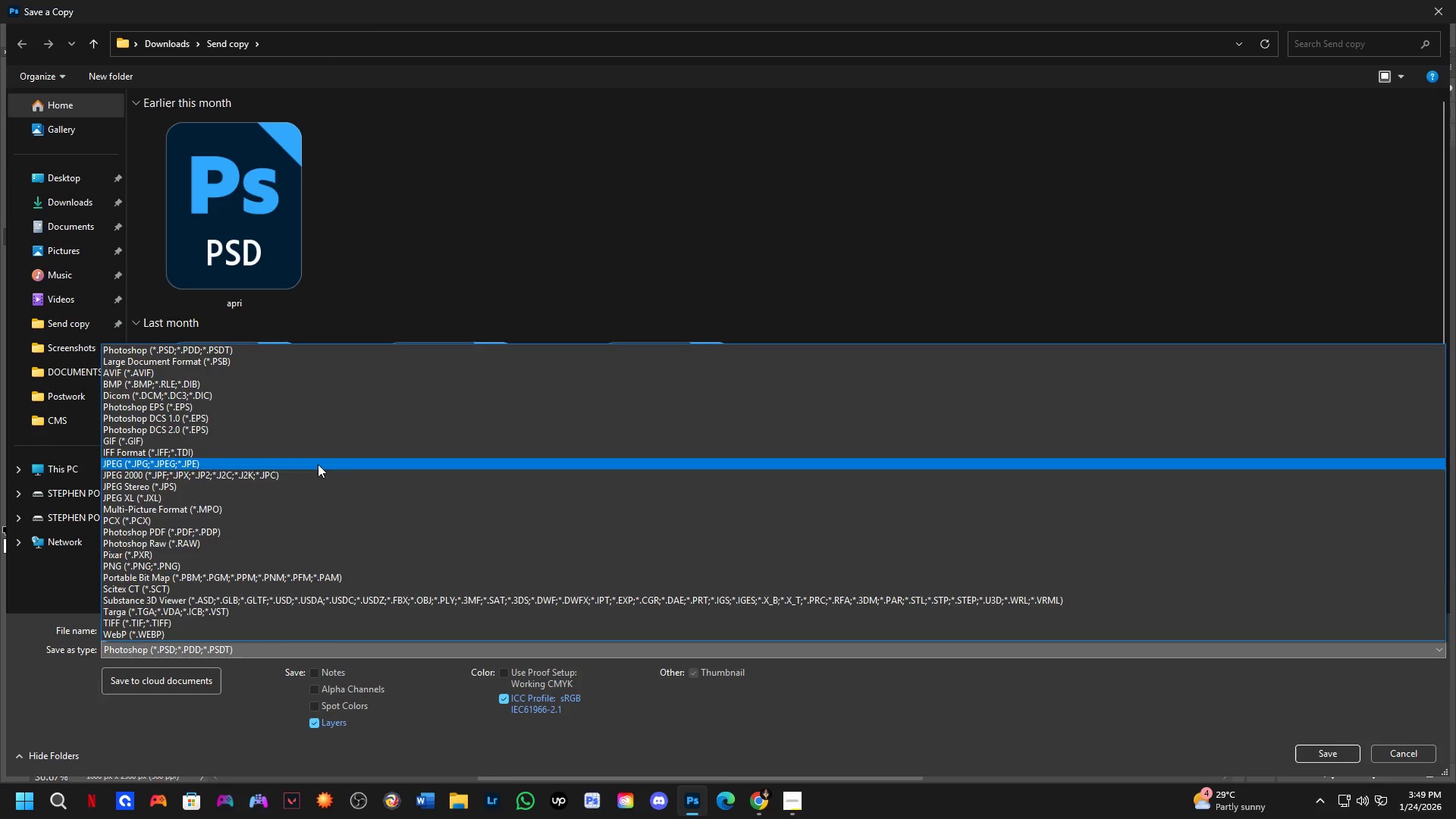 
key(Escape)
 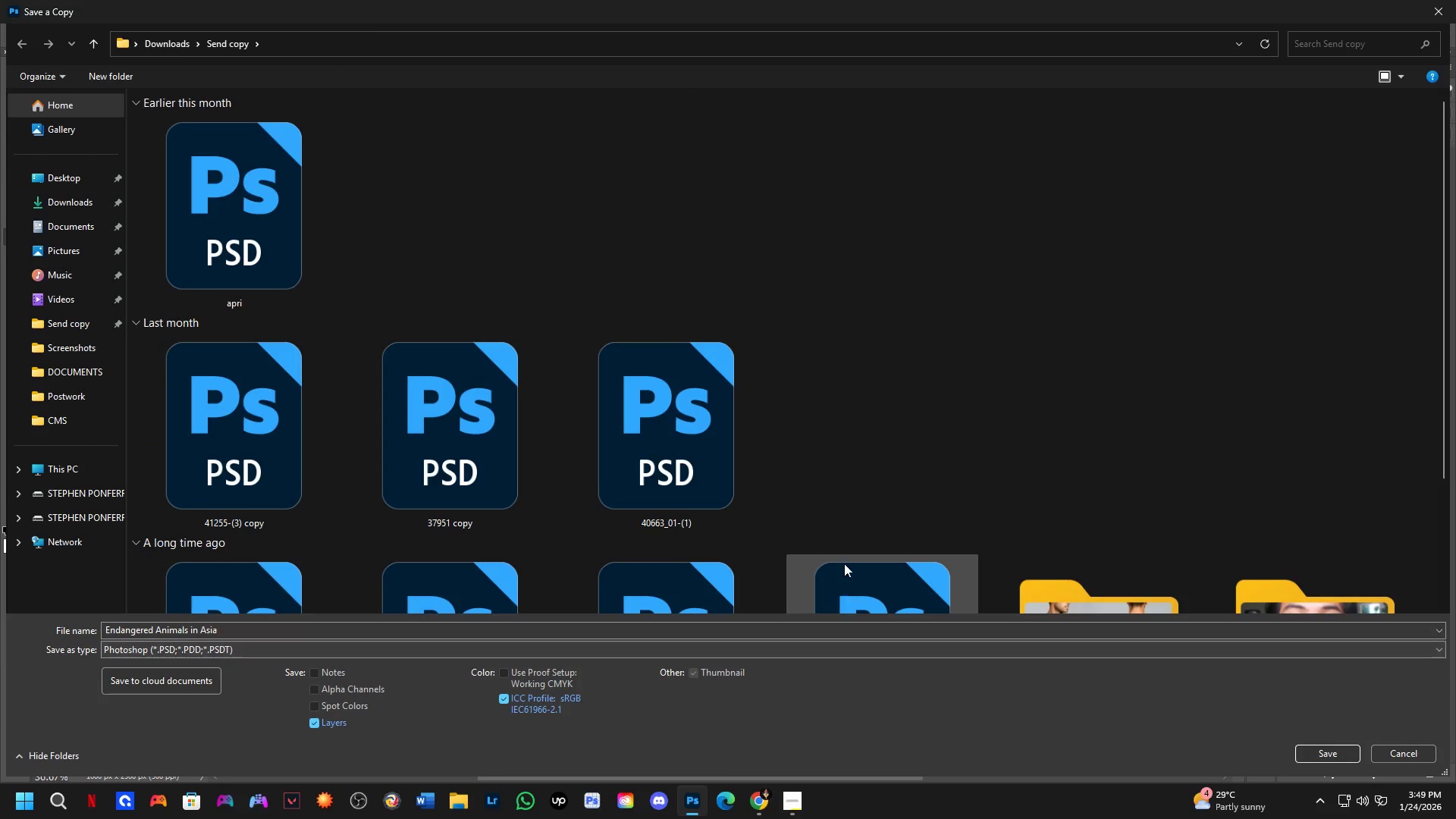 
key(Escape)
 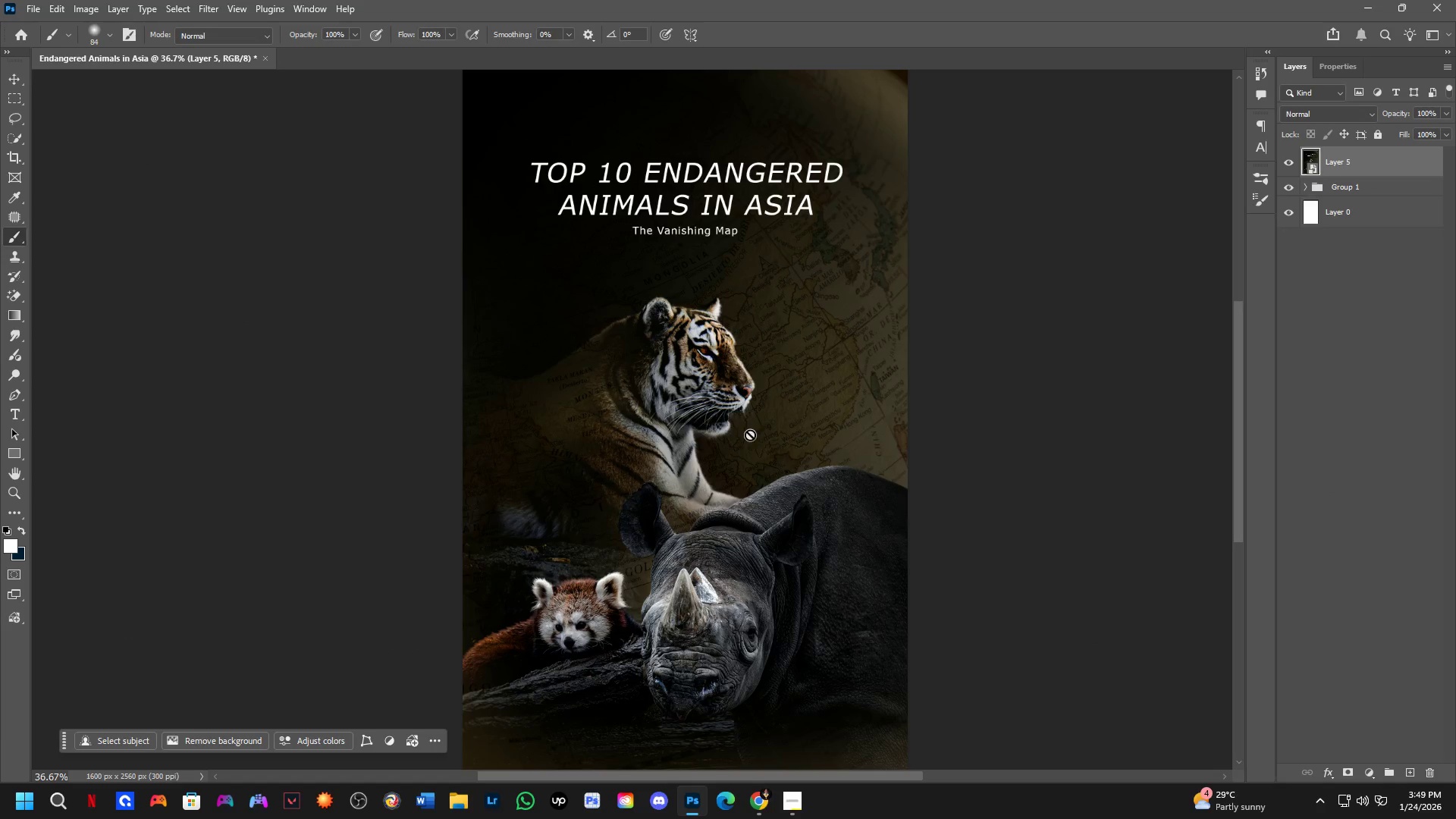 
key(Control+Shift+S)
 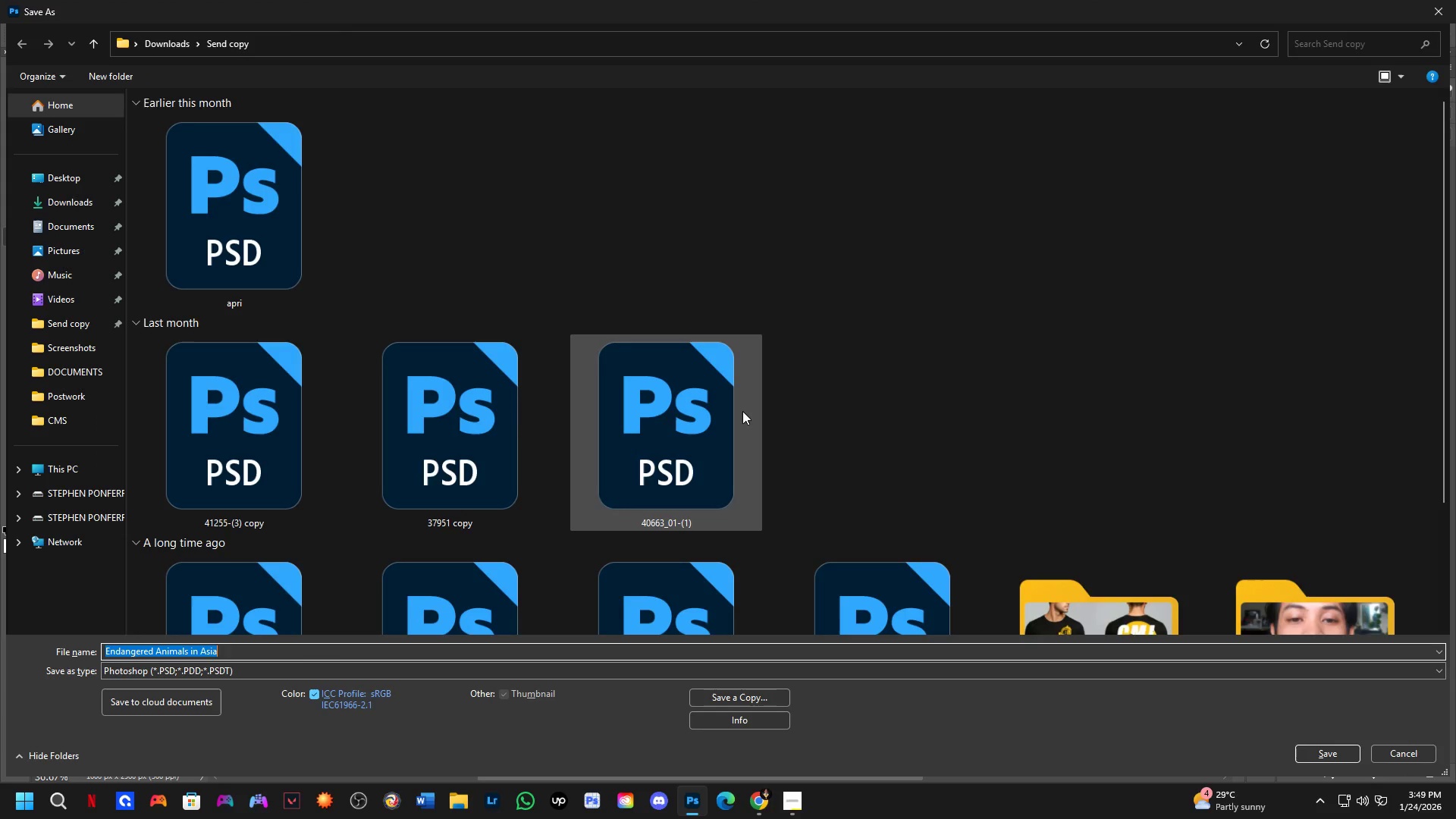 
key(Escape)
 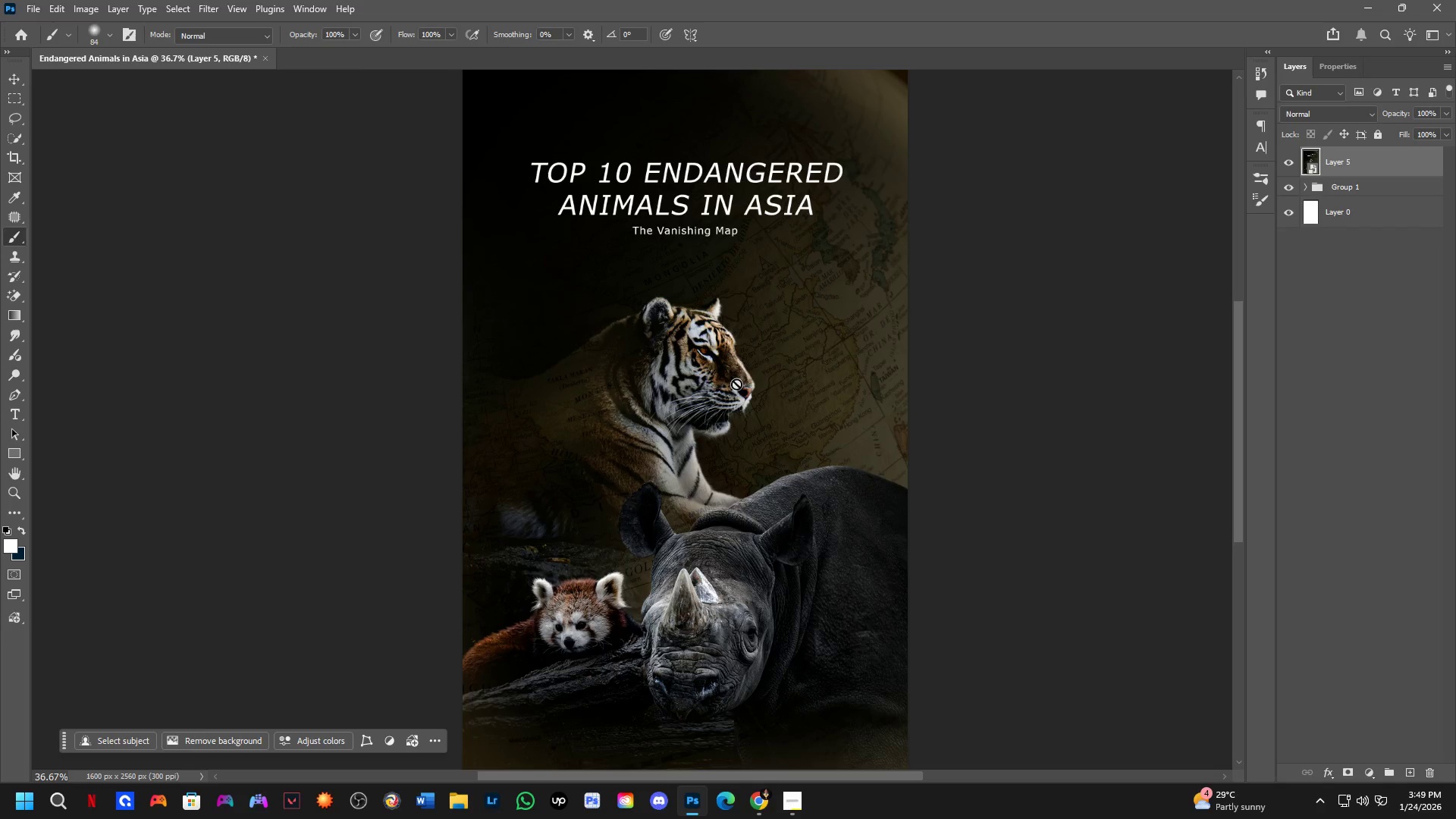 
key(Control+ControlLeft)
 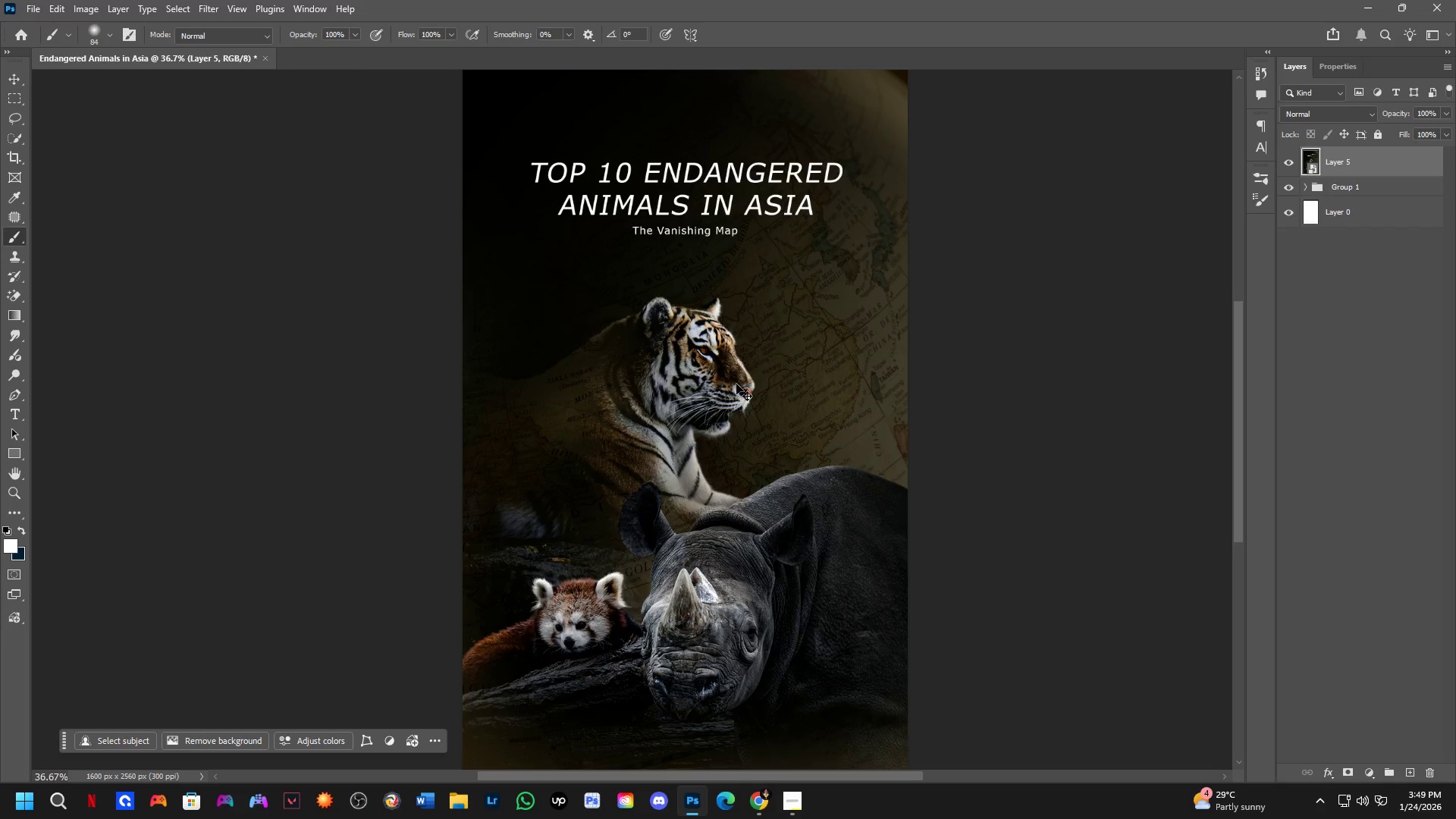 
key(Control+Shift+ShiftLeft)
 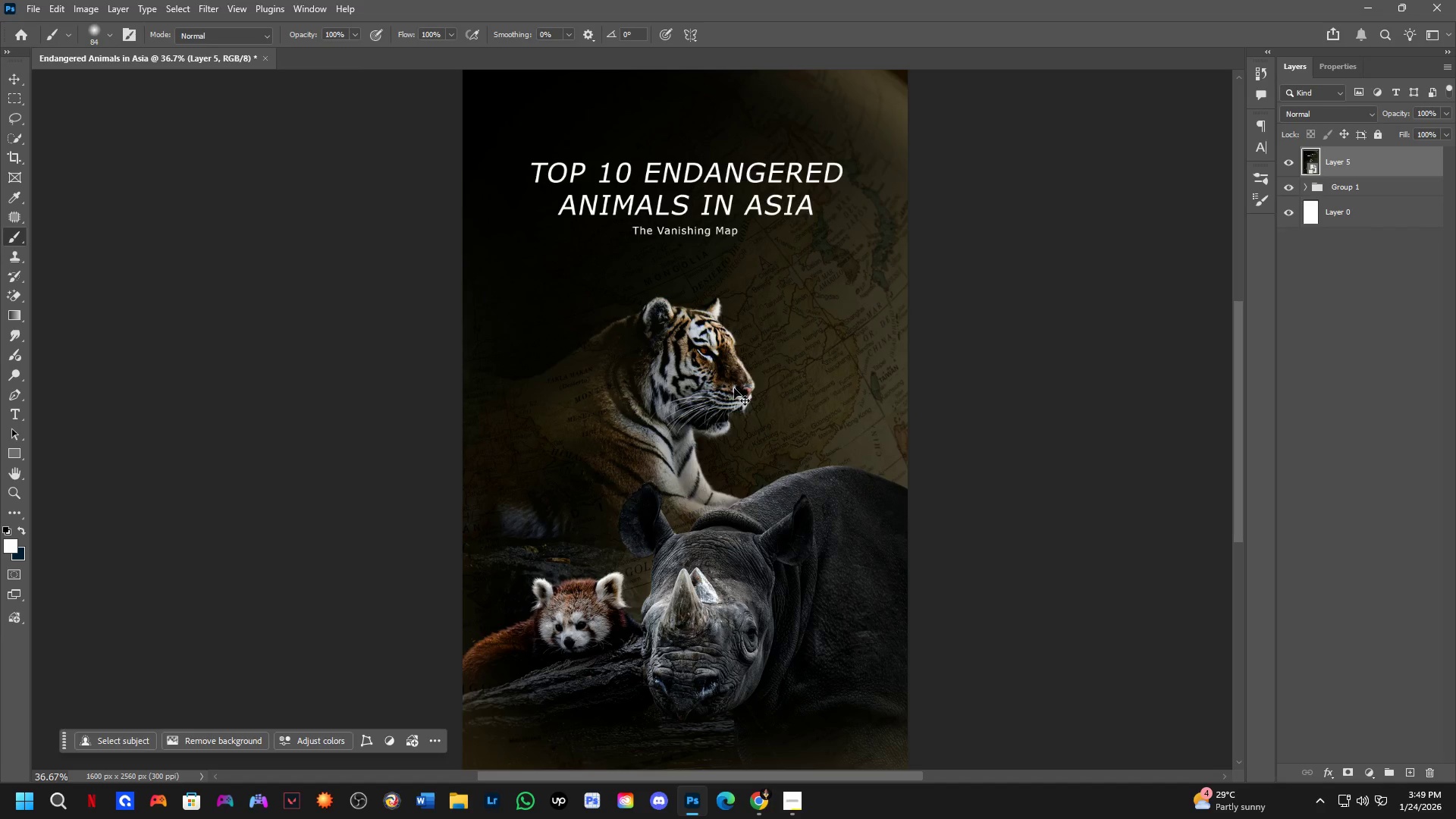 
key(Control+Shift+A)
 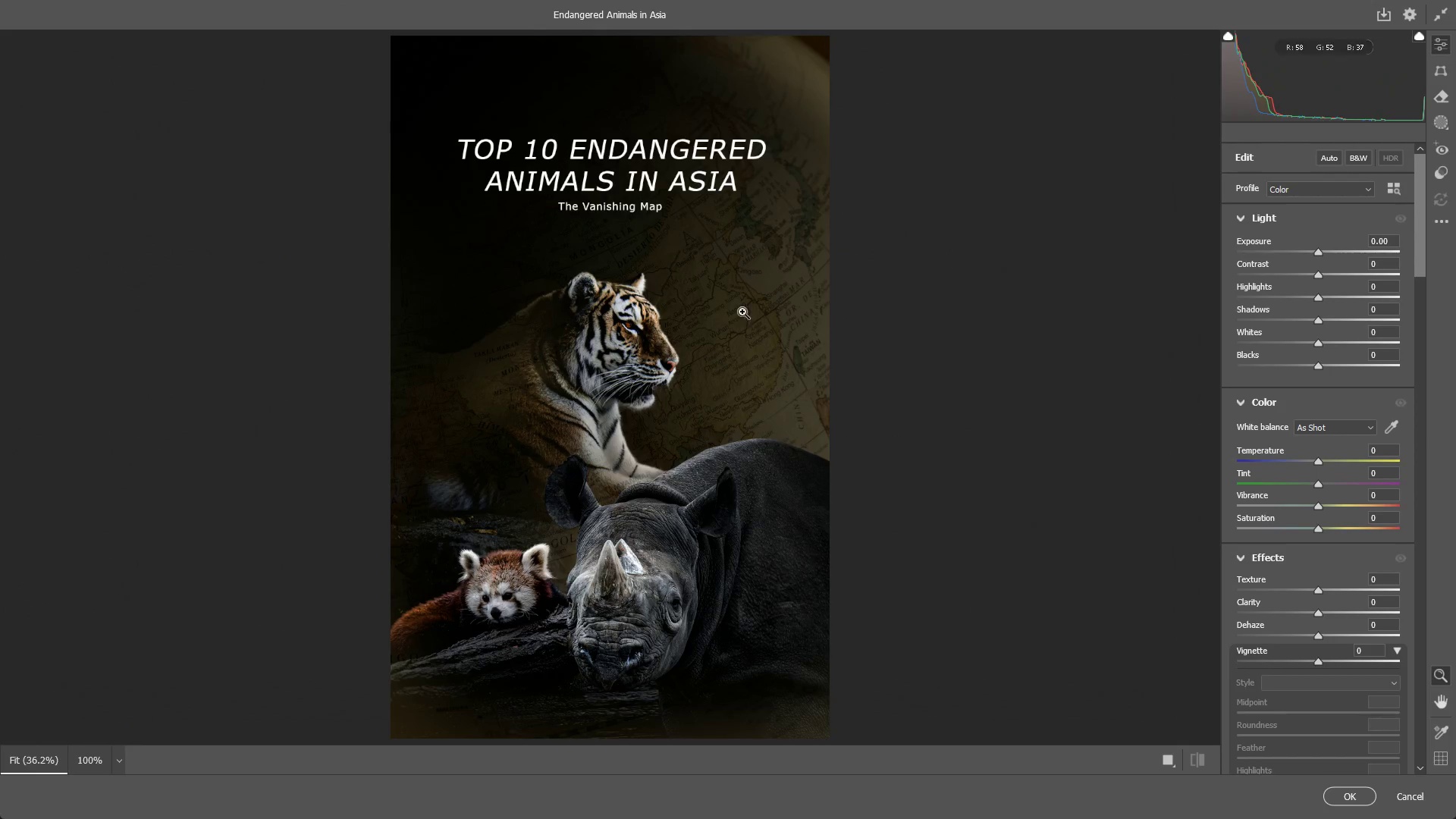 
left_click_drag(start_coordinate=[582, 300], to_coordinate=[588, 328])
 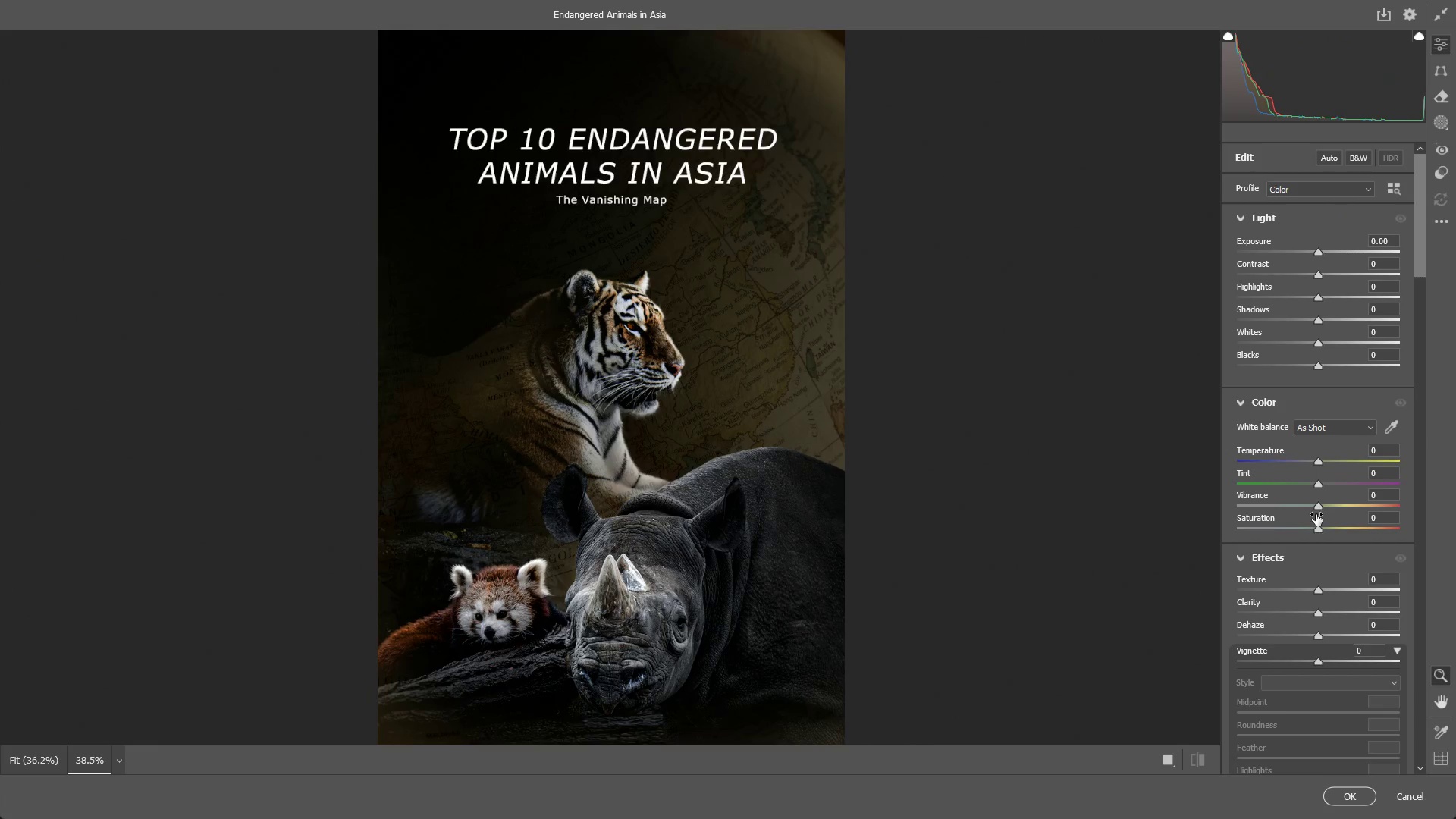 
left_click_drag(start_coordinate=[1321, 503], to_coordinate=[1305, 500])
 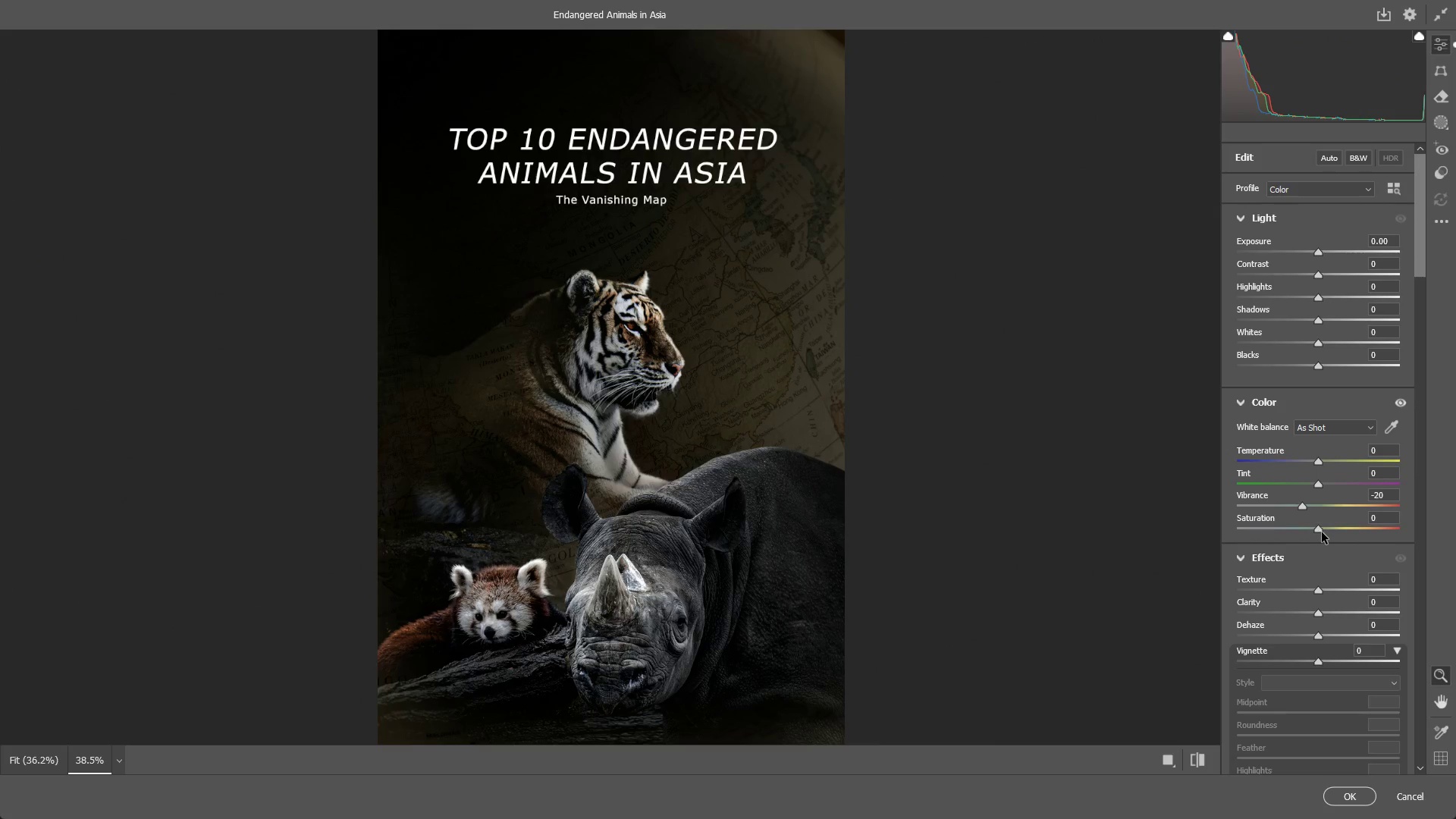 
left_click_drag(start_coordinate=[1322, 533], to_coordinate=[1377, 541])
 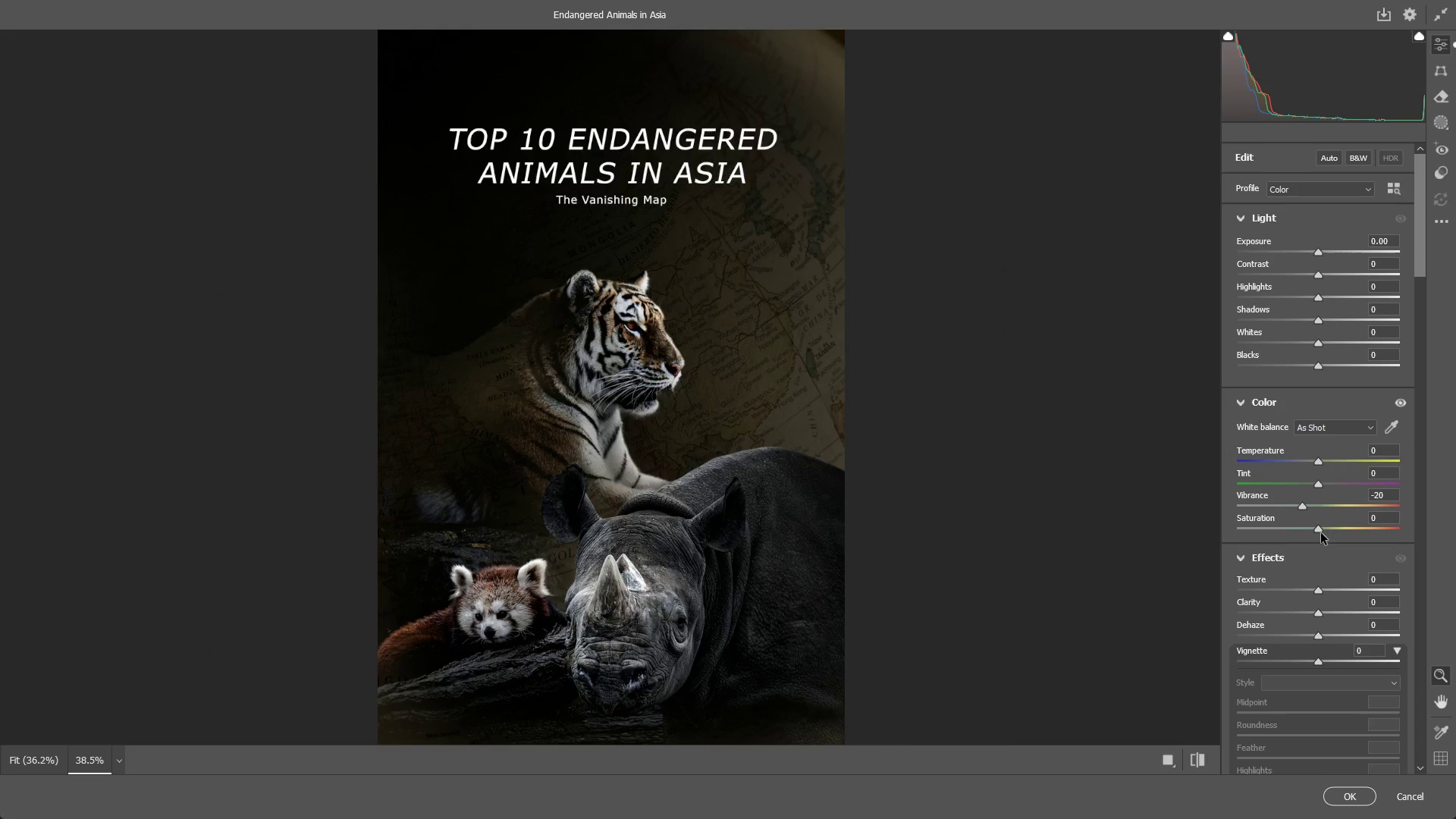 
left_click_drag(start_coordinate=[1320, 529], to_coordinate=[1168, 563])
 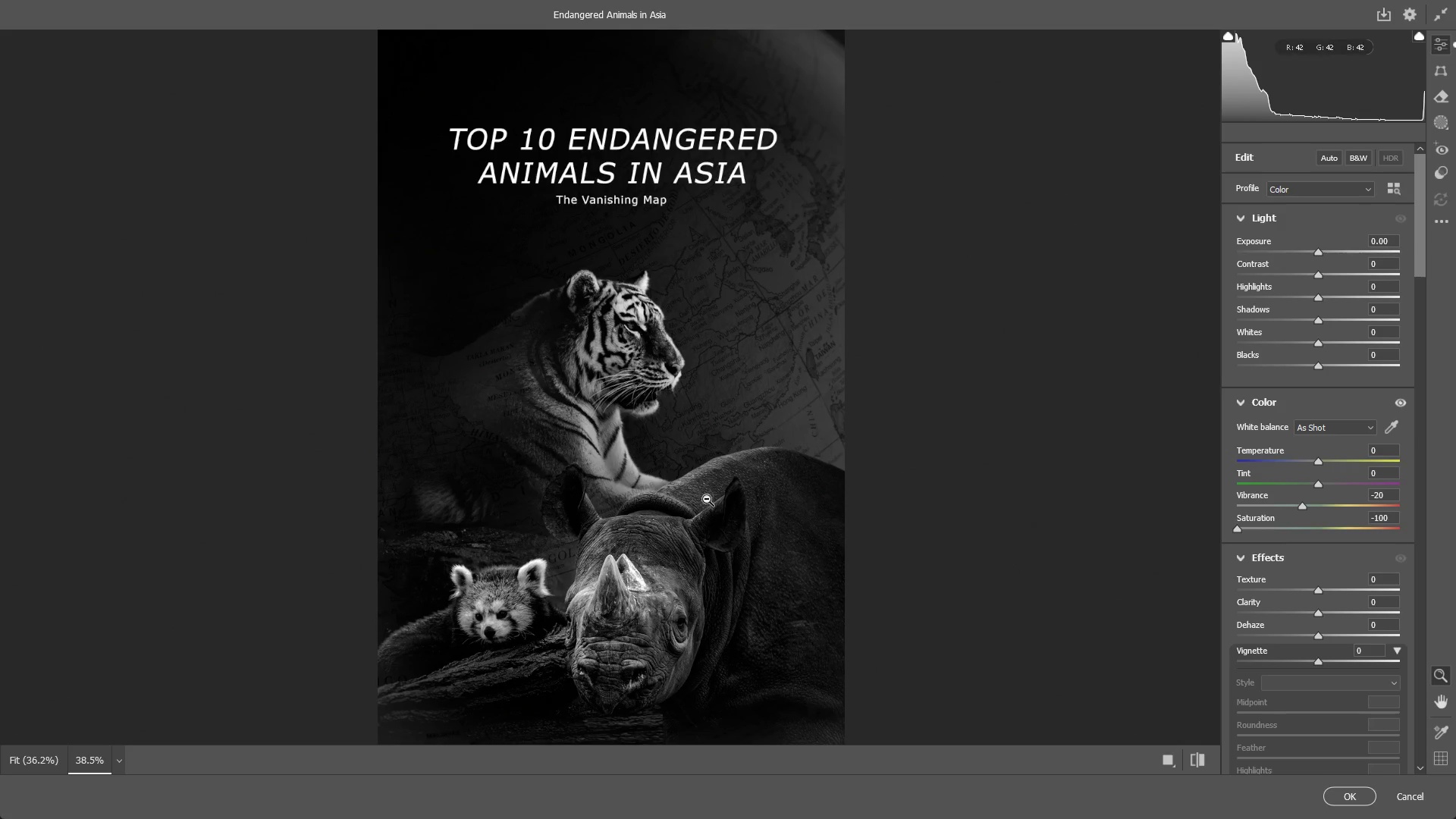 
left_click_drag(start_coordinate=[707, 499], to_coordinate=[674, 504])
 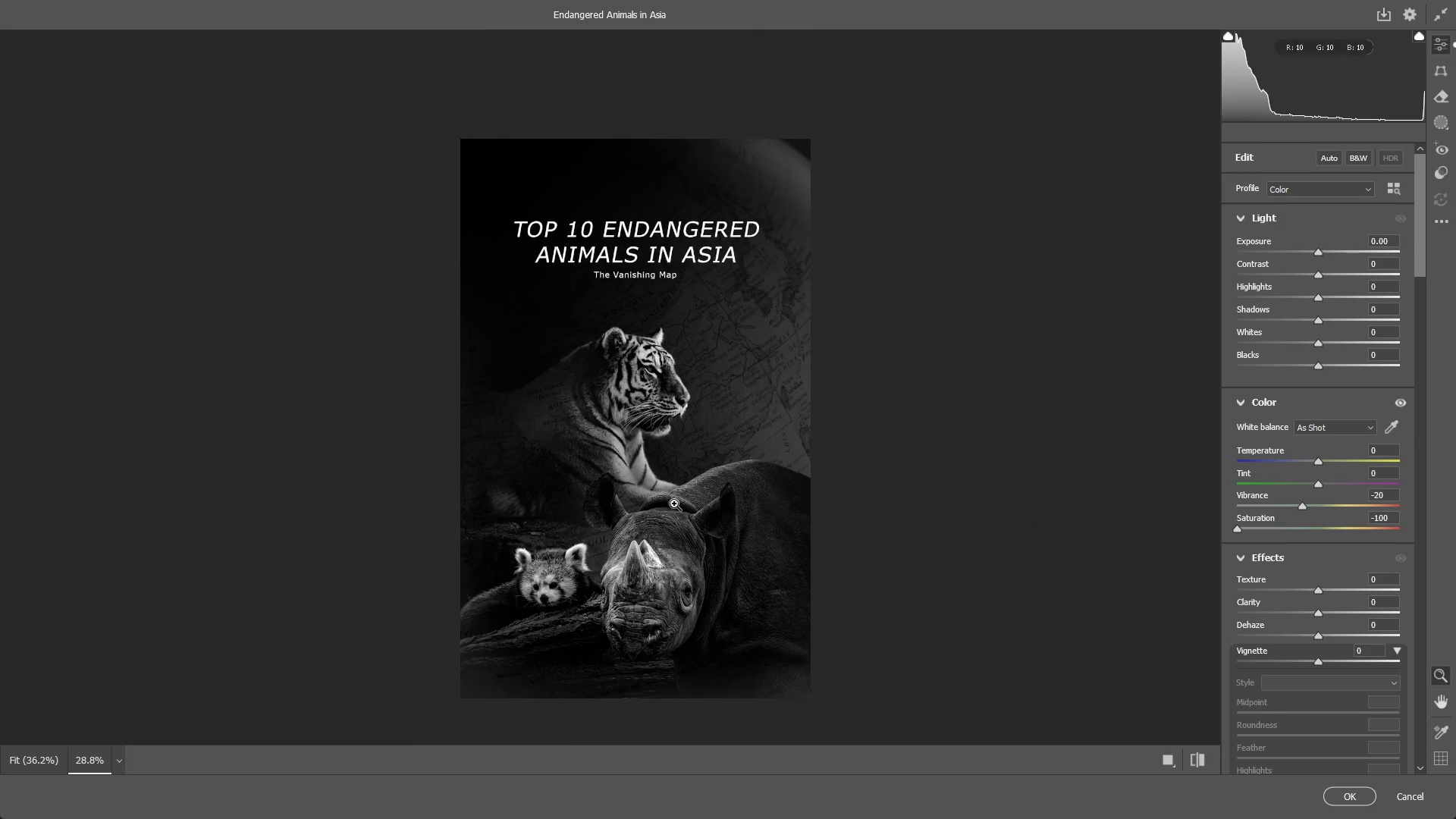 
hold_key(key=Space, duration=1.44)
 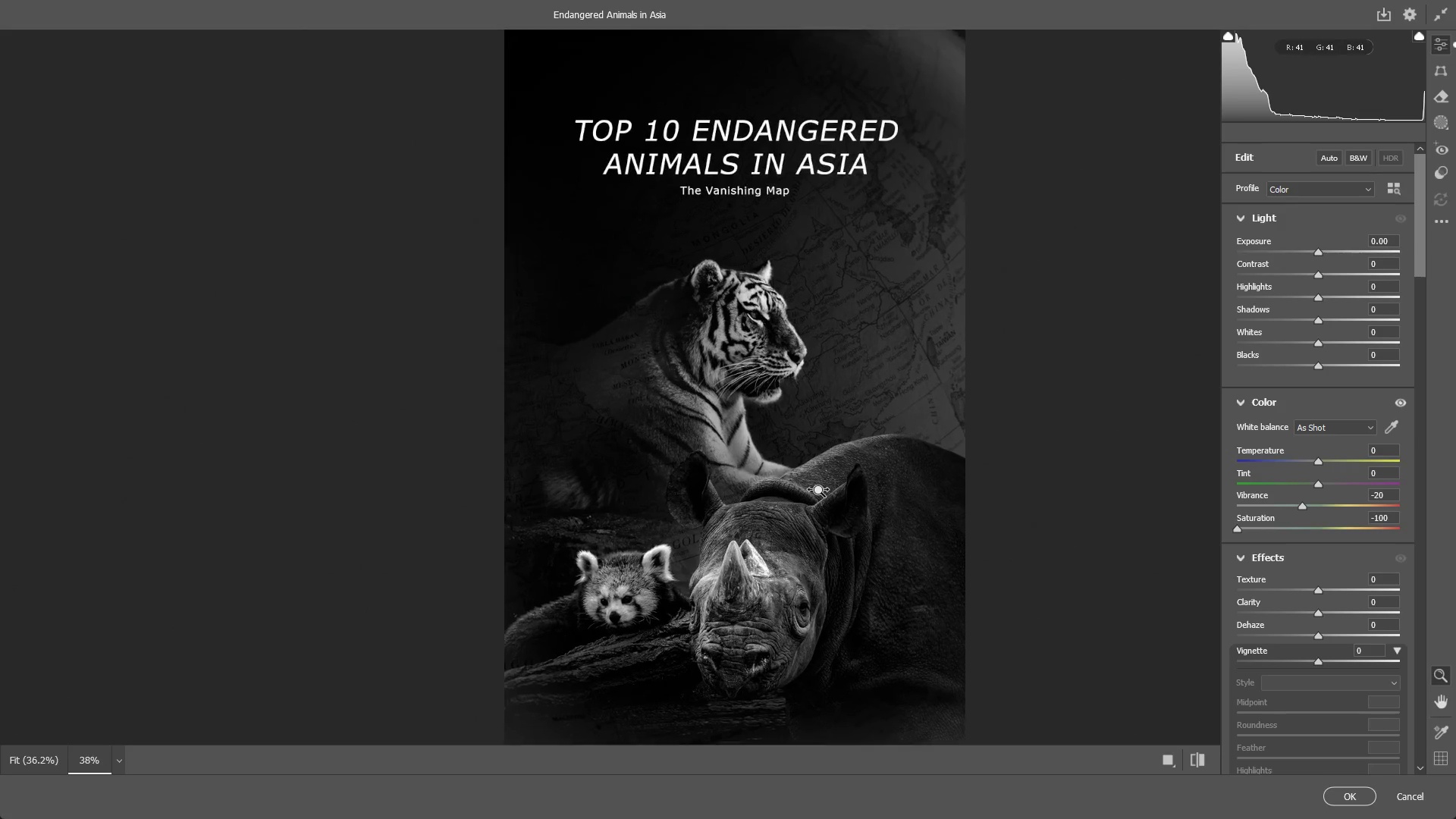 
left_click_drag(start_coordinate=[675, 504], to_coordinate=[788, 491])
 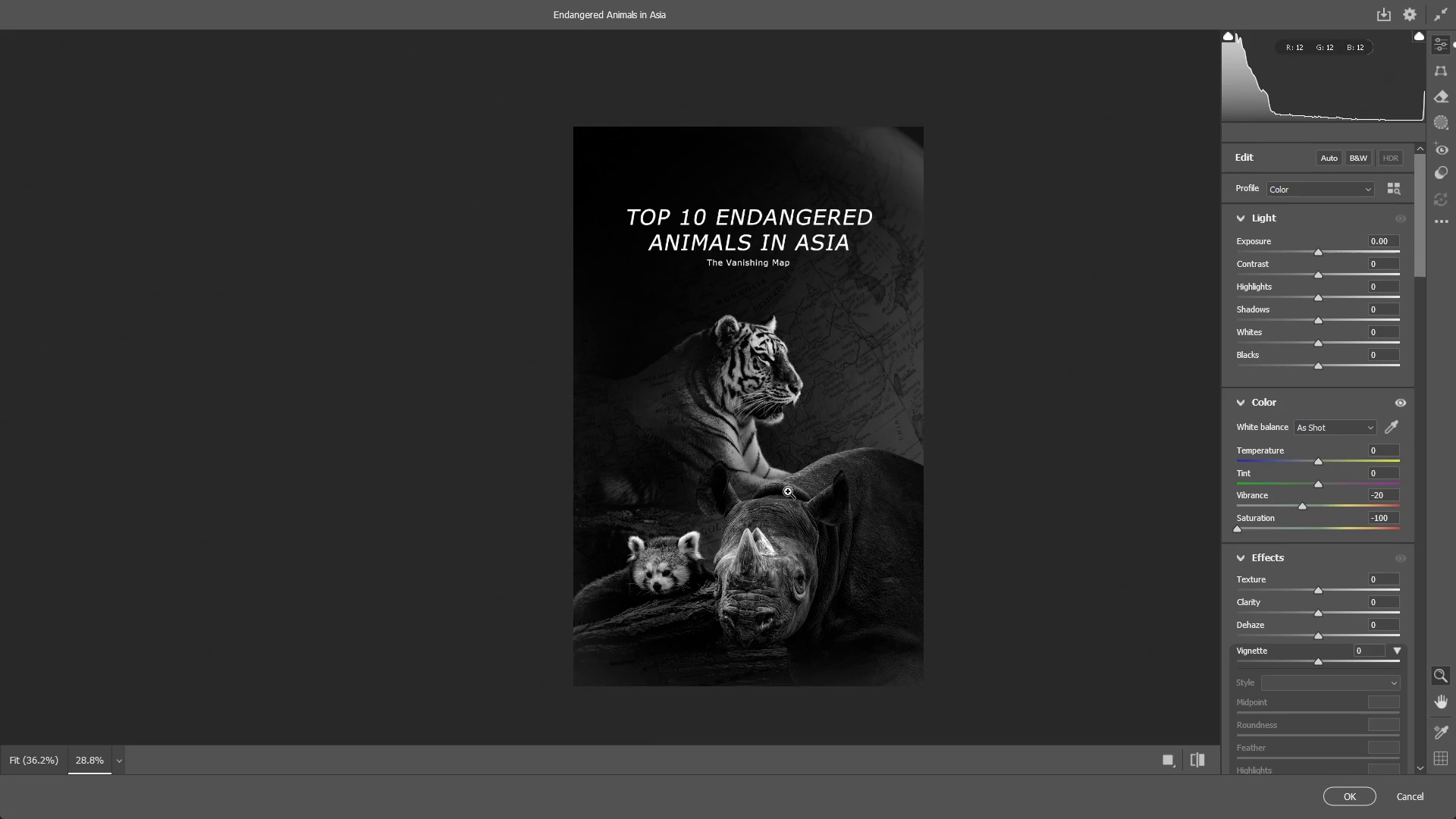 
left_click_drag(start_coordinate=[788, 488], to_coordinate=[819, 491])
 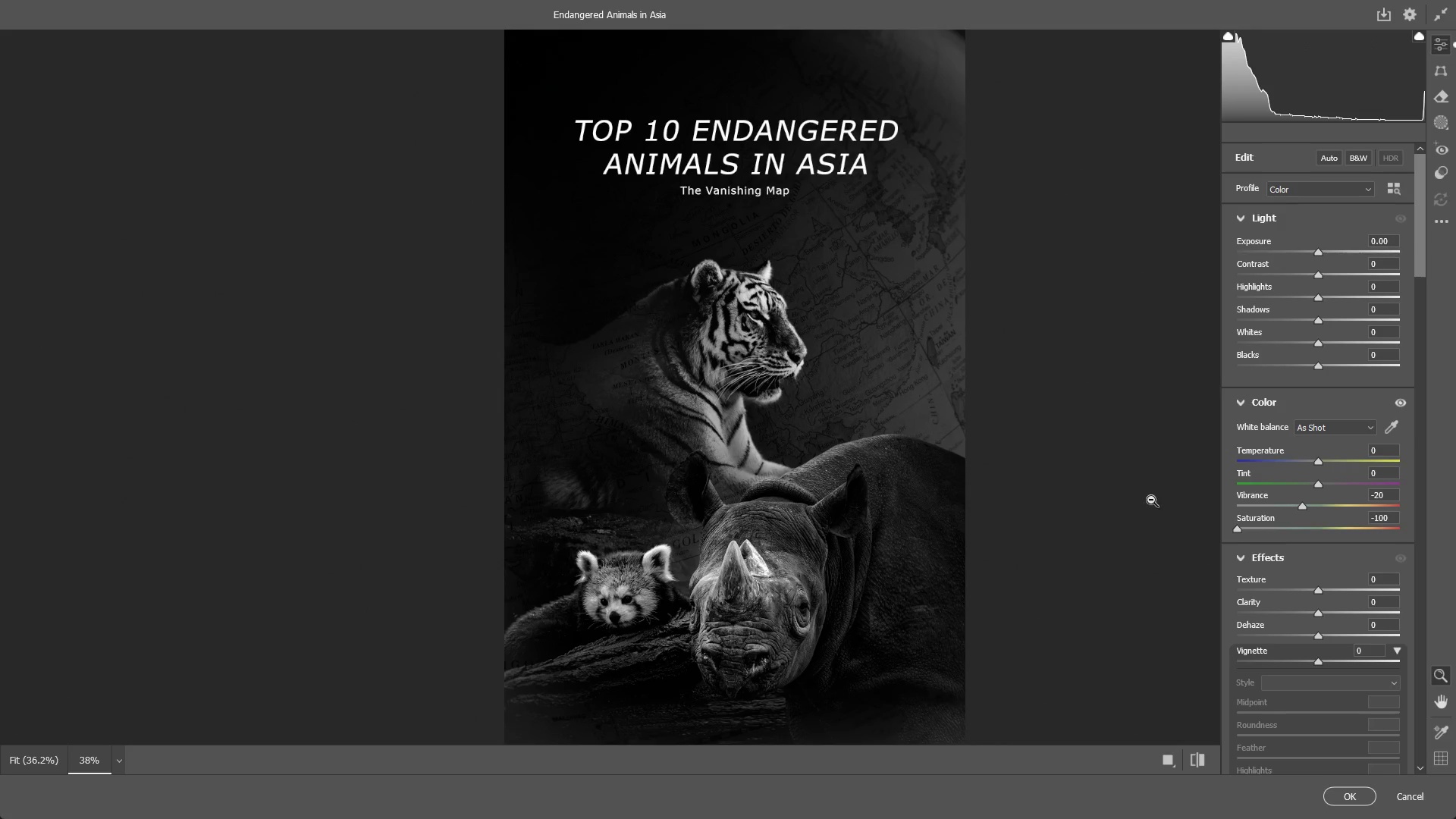 
key(Control+Z)
 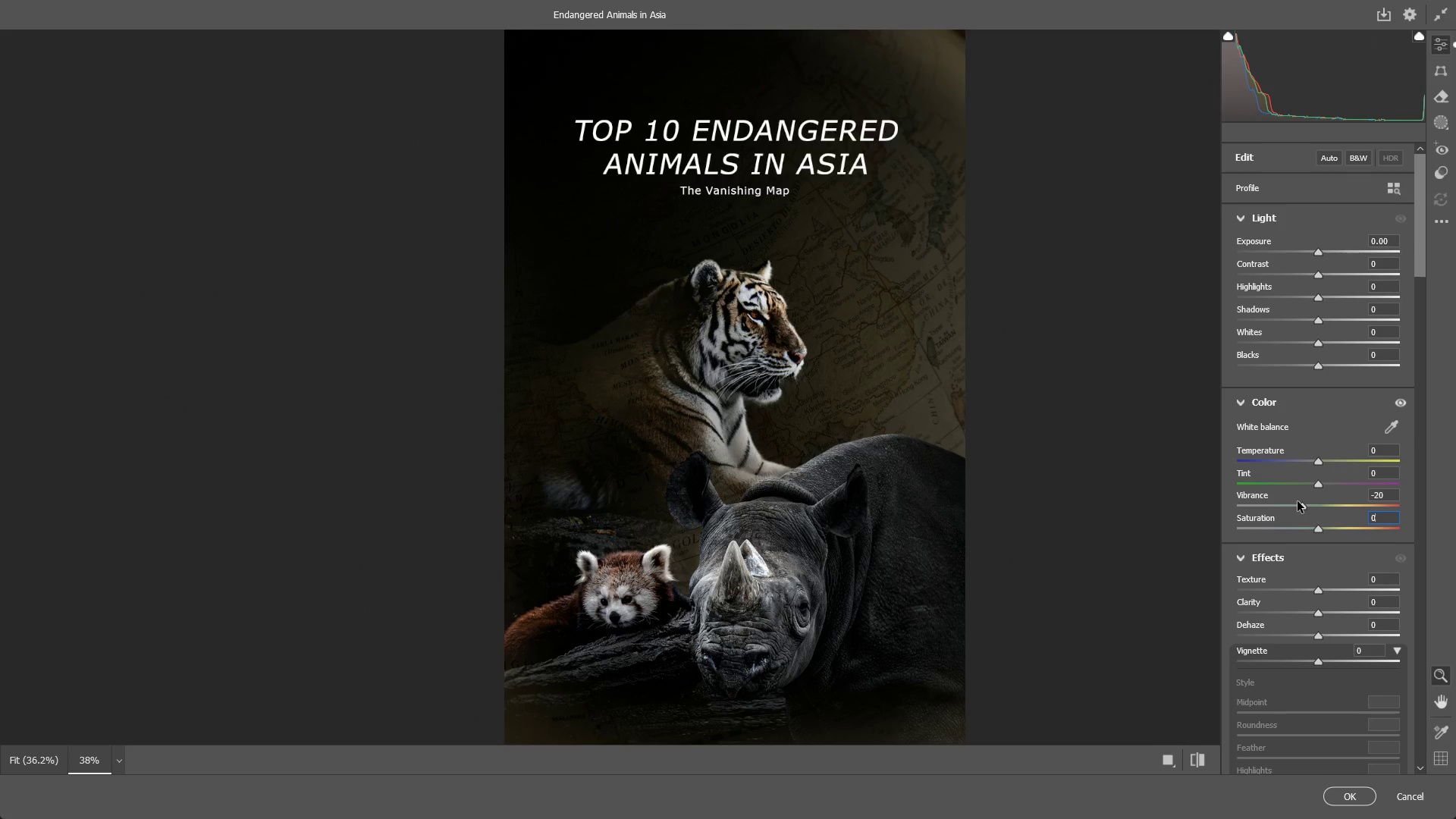 
left_click_drag(start_coordinate=[1298, 501], to_coordinate=[1278, 509])
 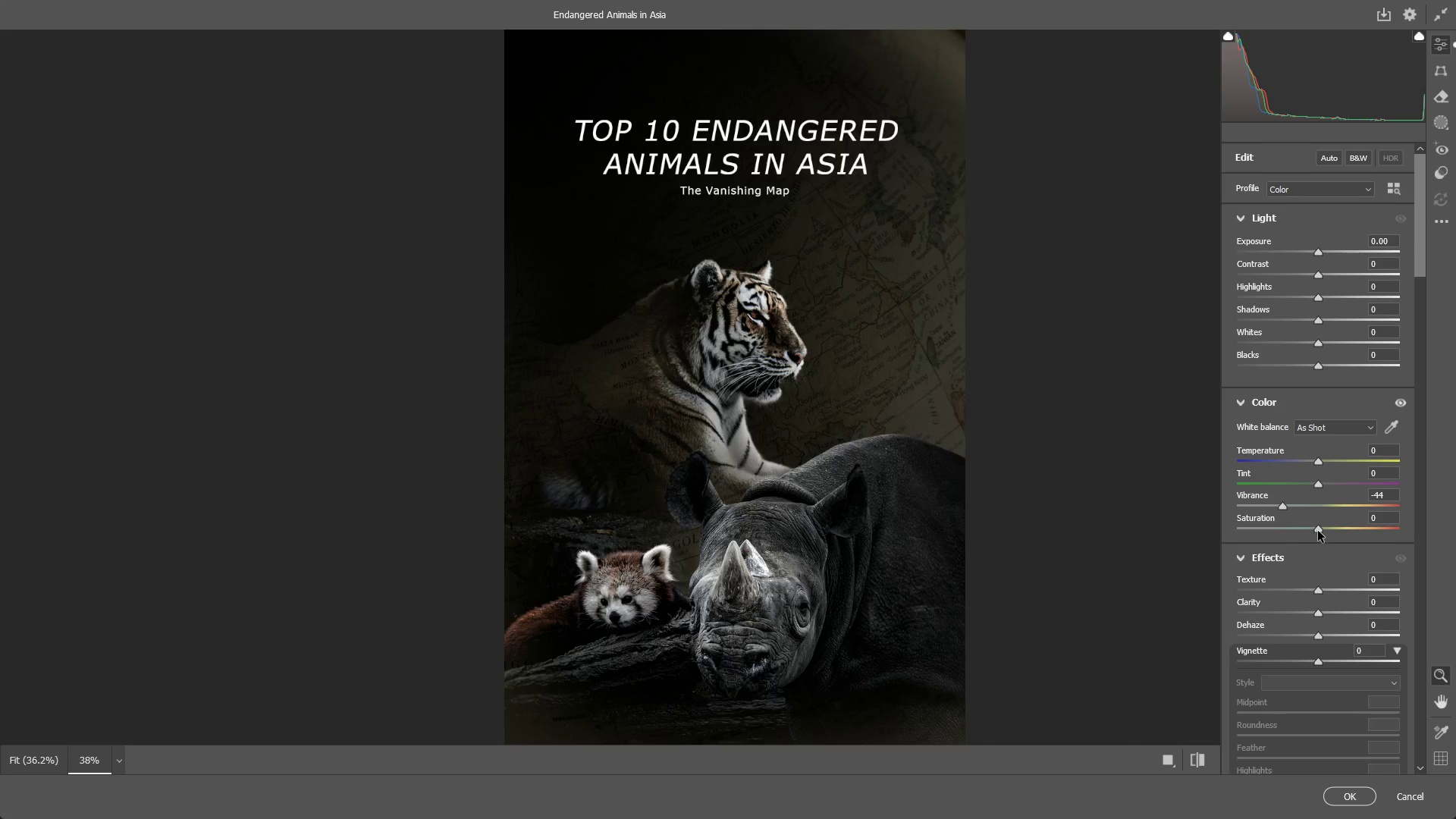 
left_click_drag(start_coordinate=[1318, 531], to_coordinate=[1301, 529])
 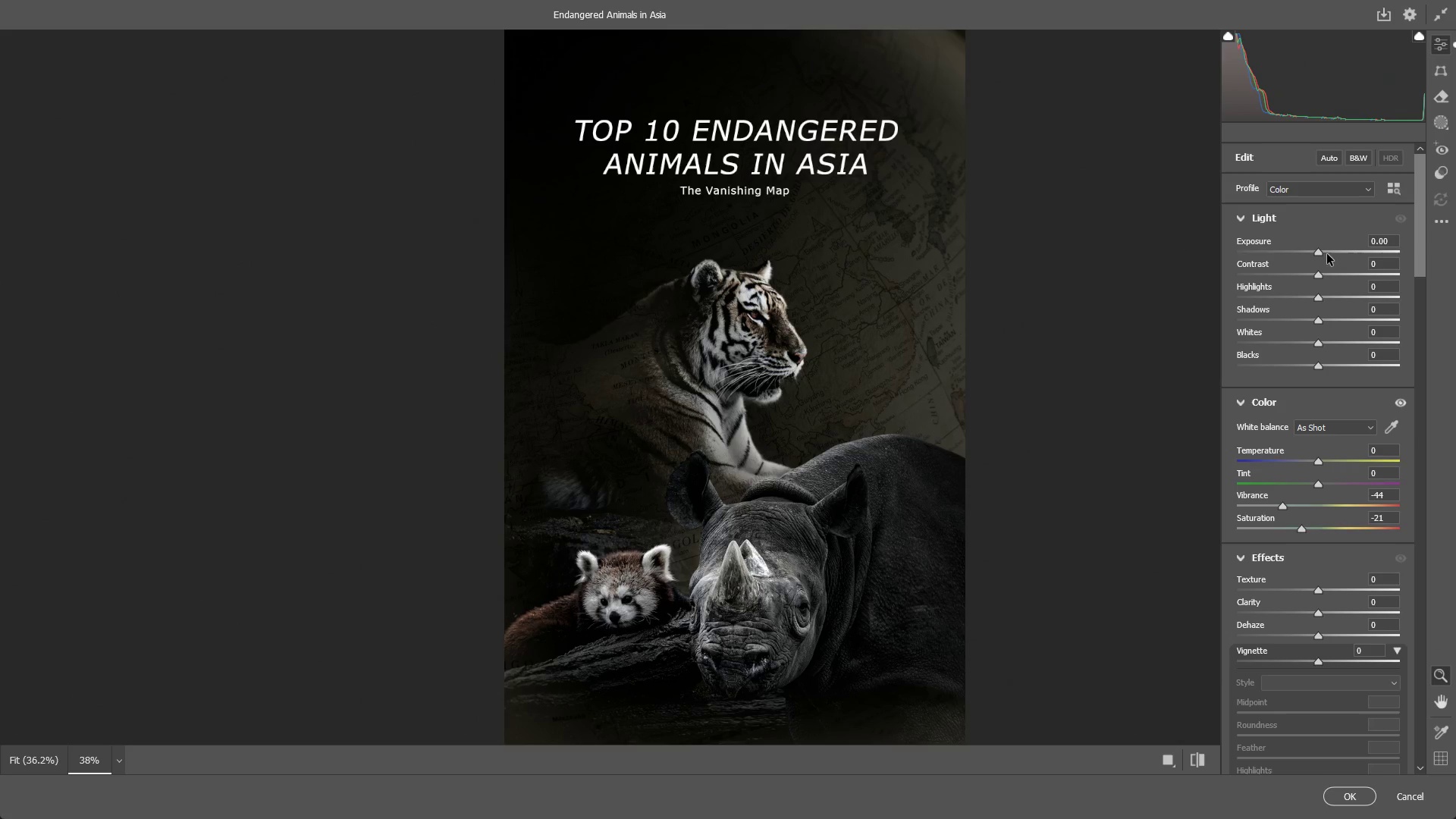 
left_click_drag(start_coordinate=[1319, 253], to_coordinate=[1300, 264])
 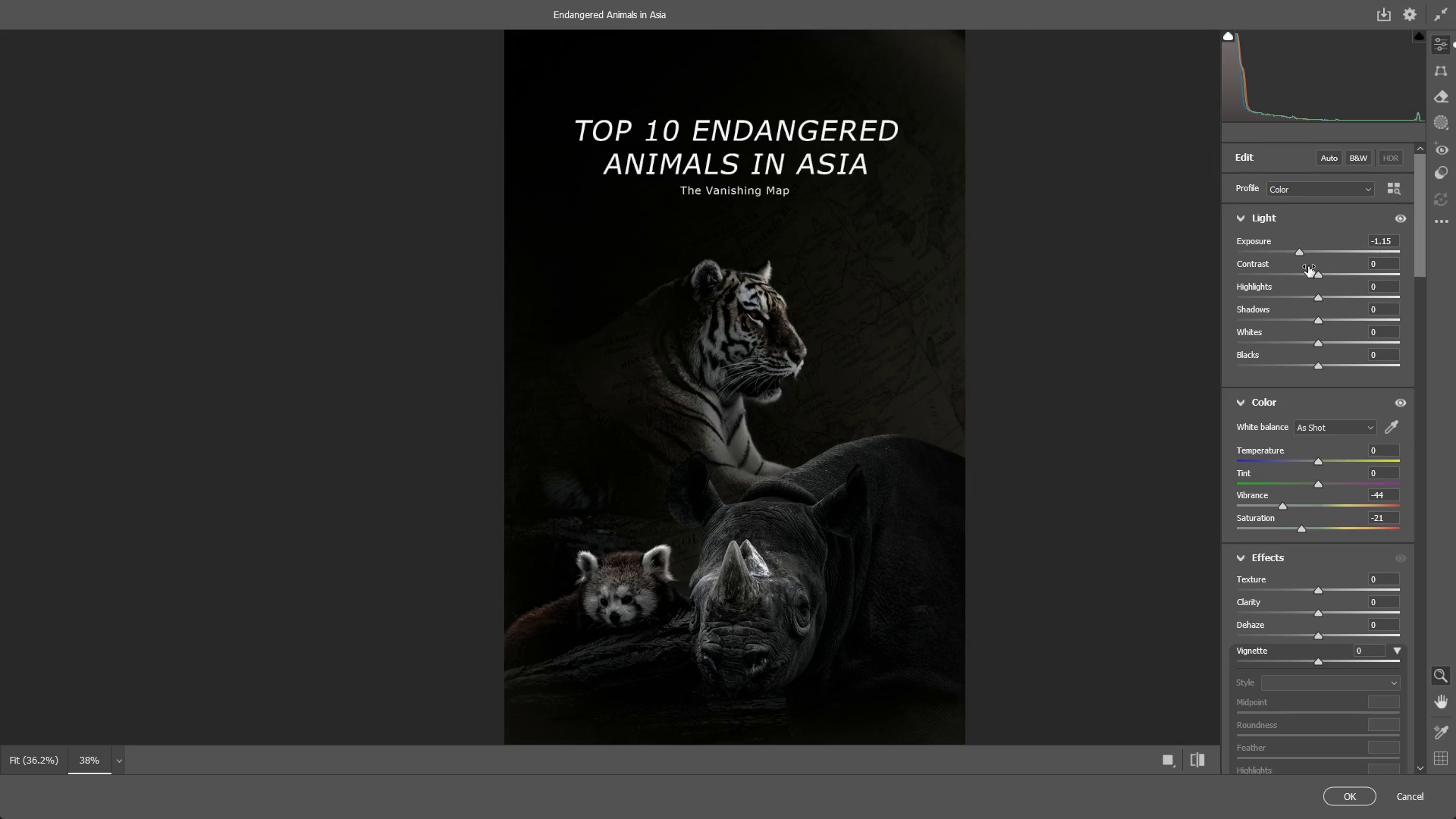 
key(Control+Z)
 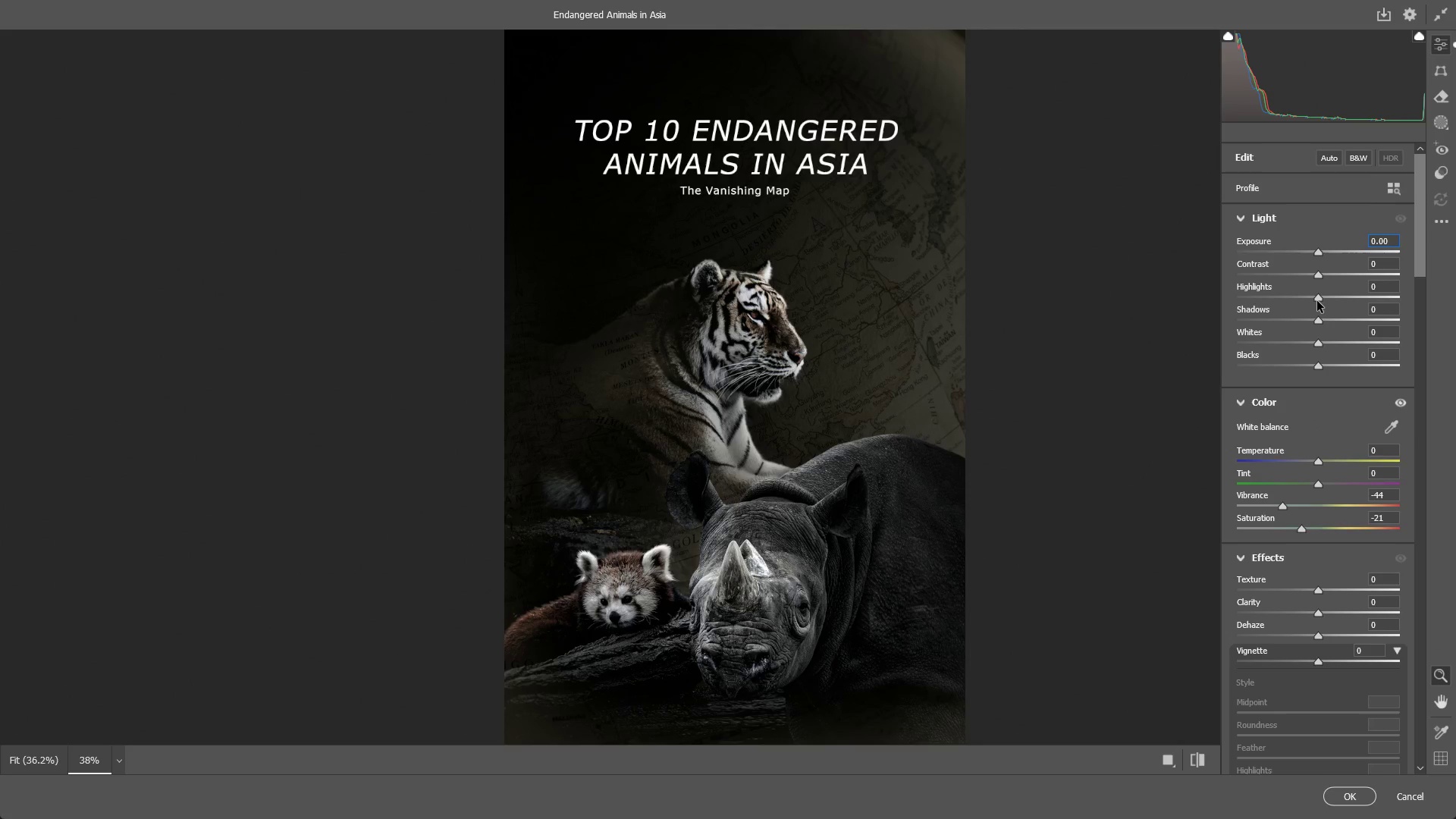 
left_click_drag(start_coordinate=[1318, 300], to_coordinate=[1380, 300])
 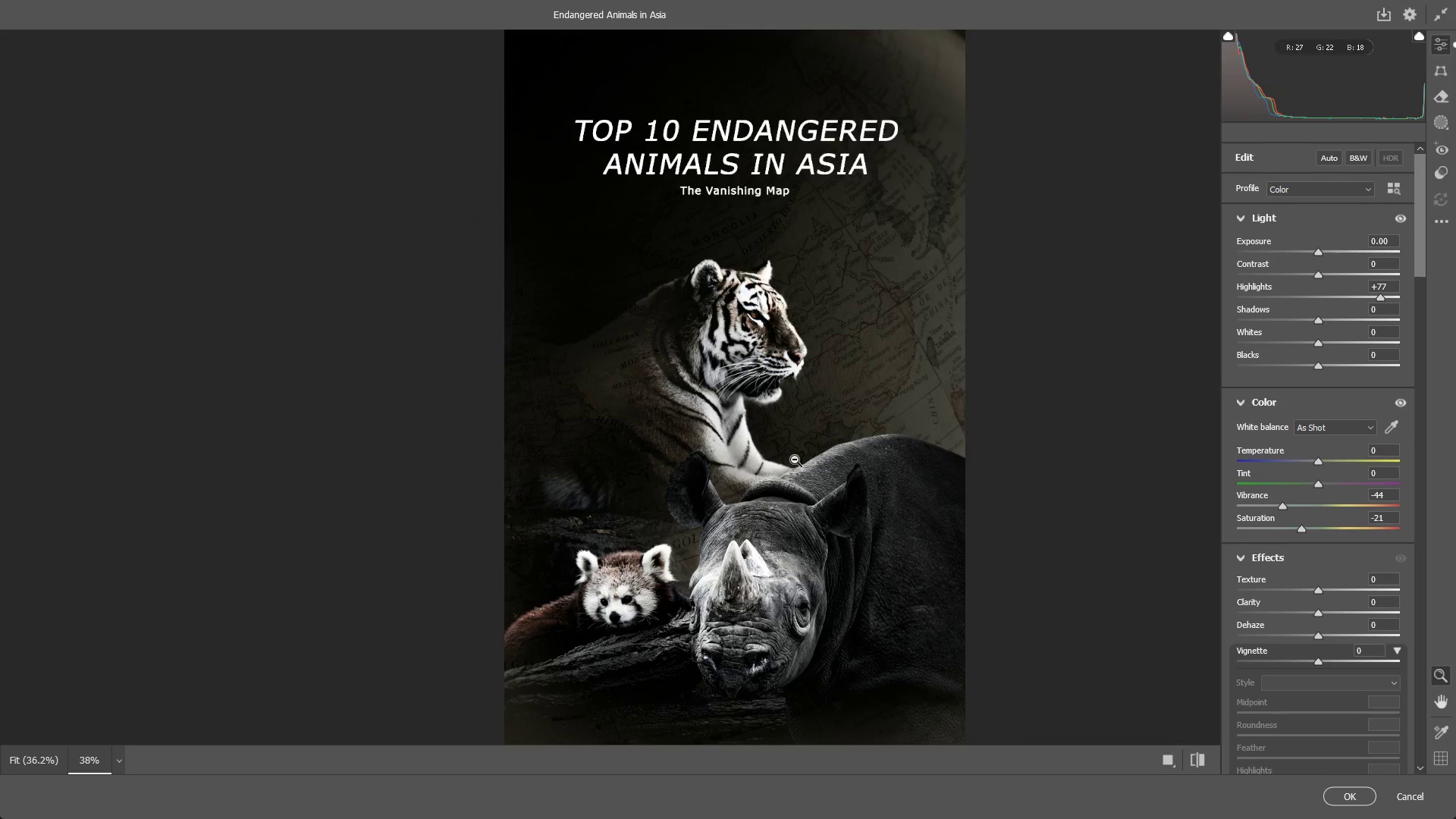 
key(Control+ControlLeft)
 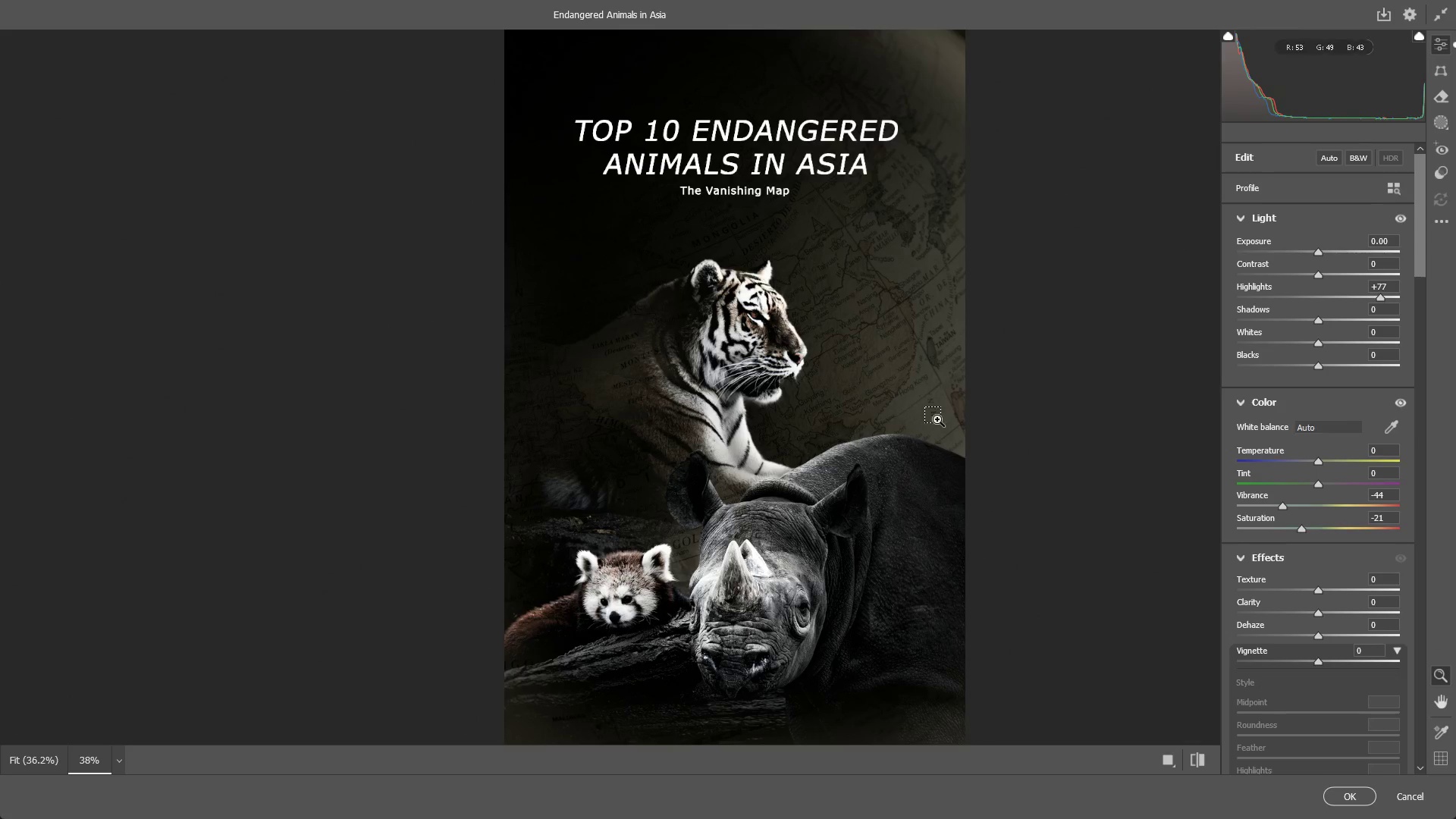 
key(Control+Z)
 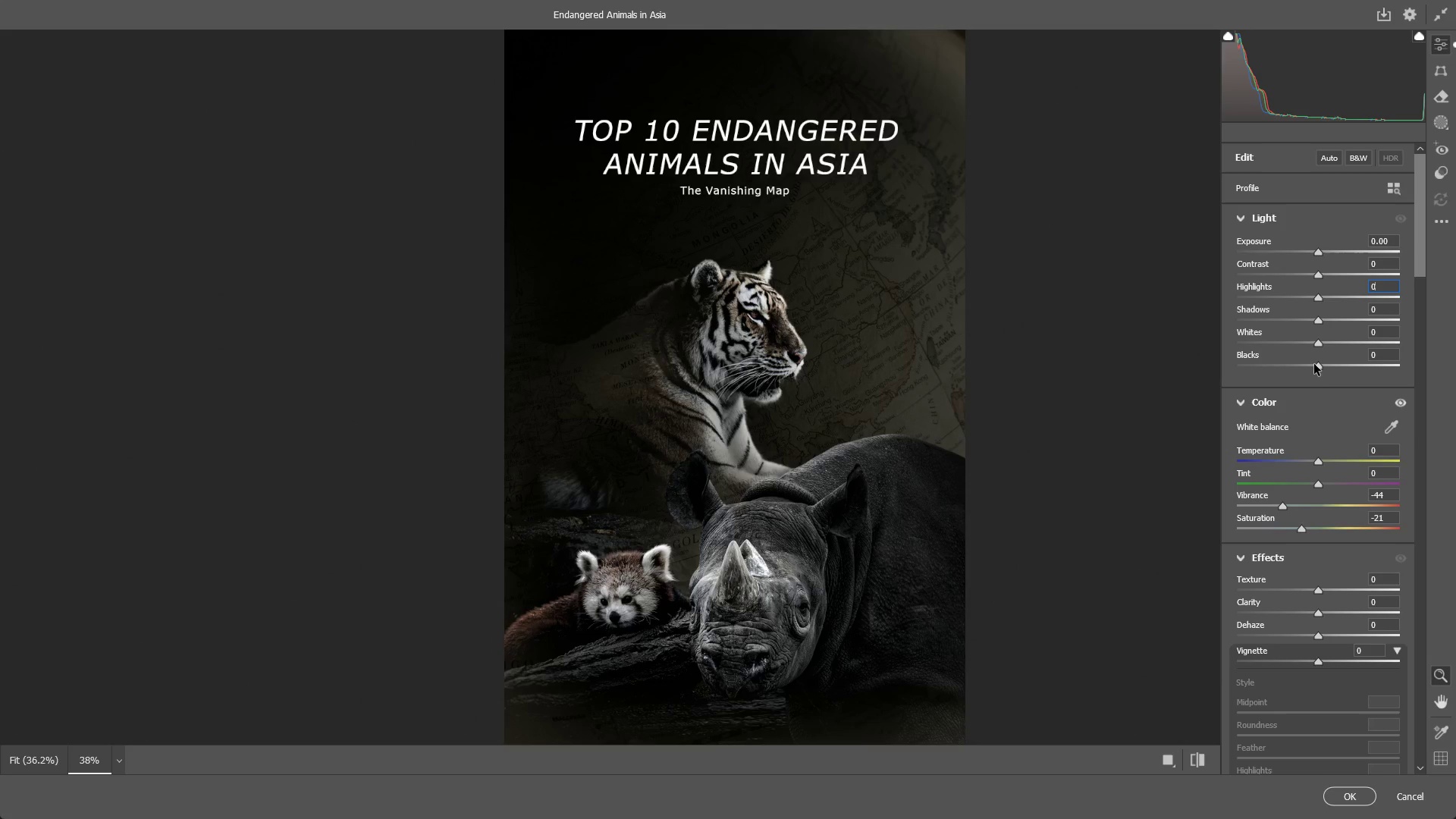 
left_click_drag(start_coordinate=[1316, 366], to_coordinate=[1263, 367])
 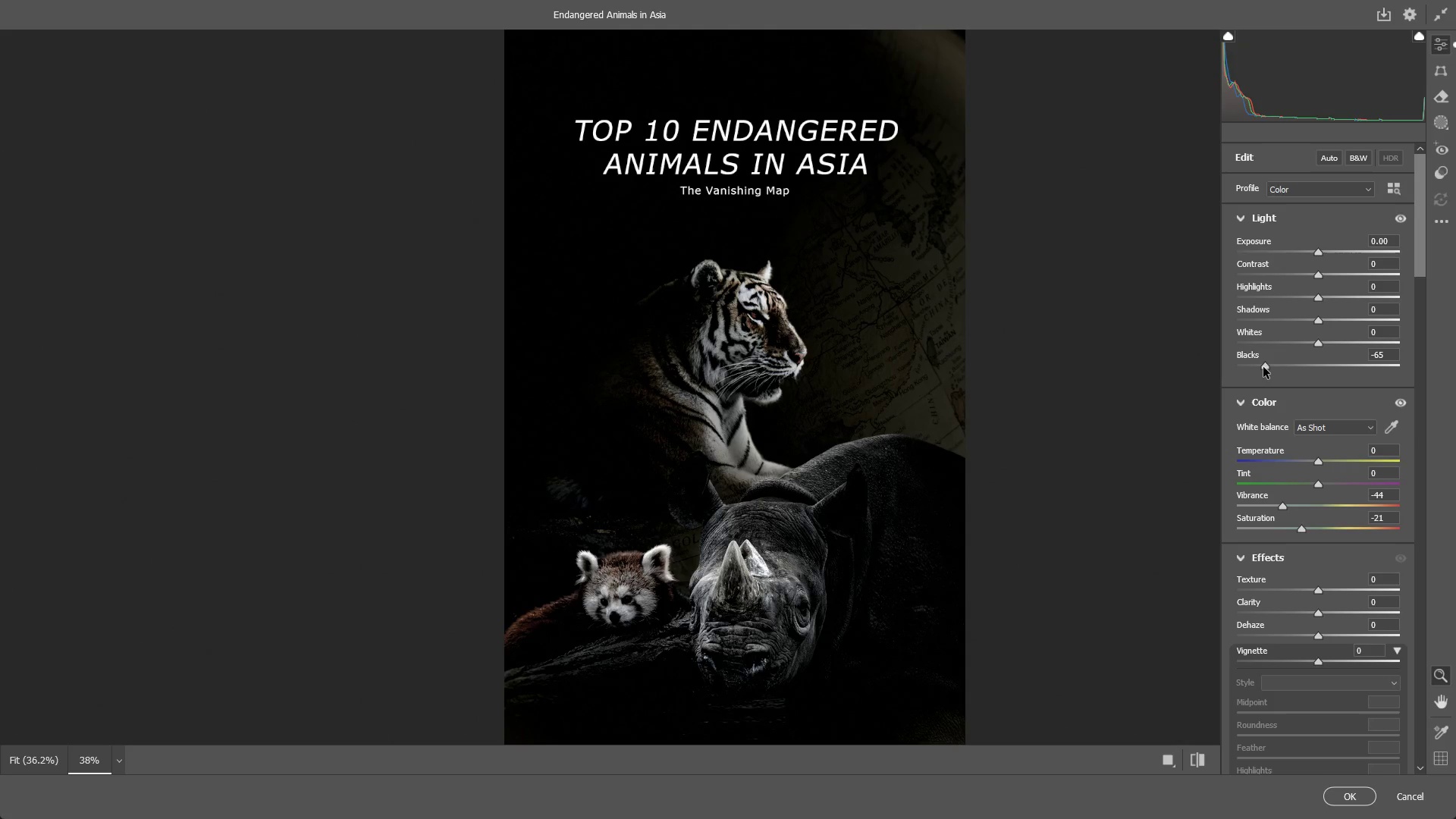 
key(Control+ControlLeft)
 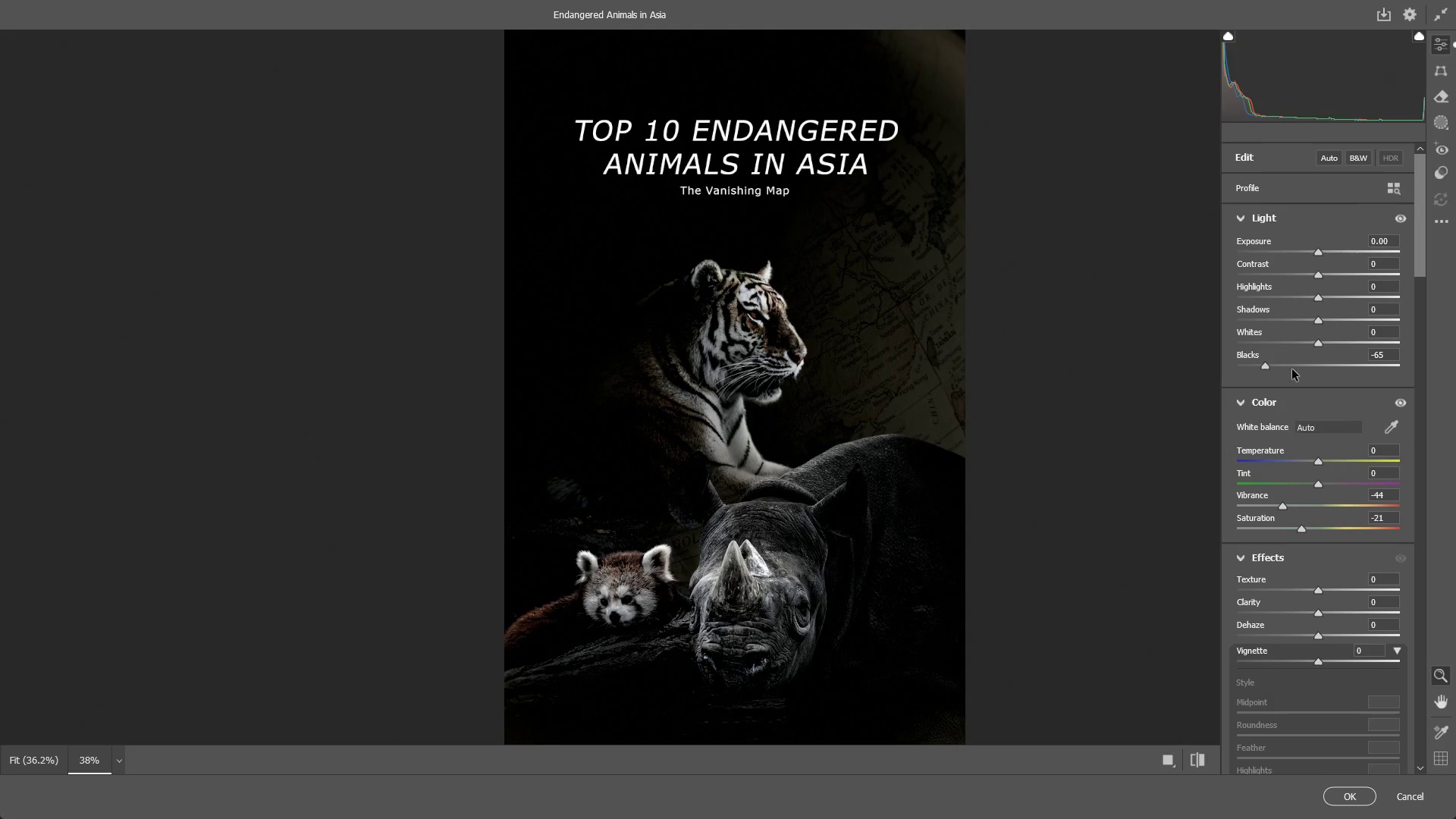 
key(Control+Z)
 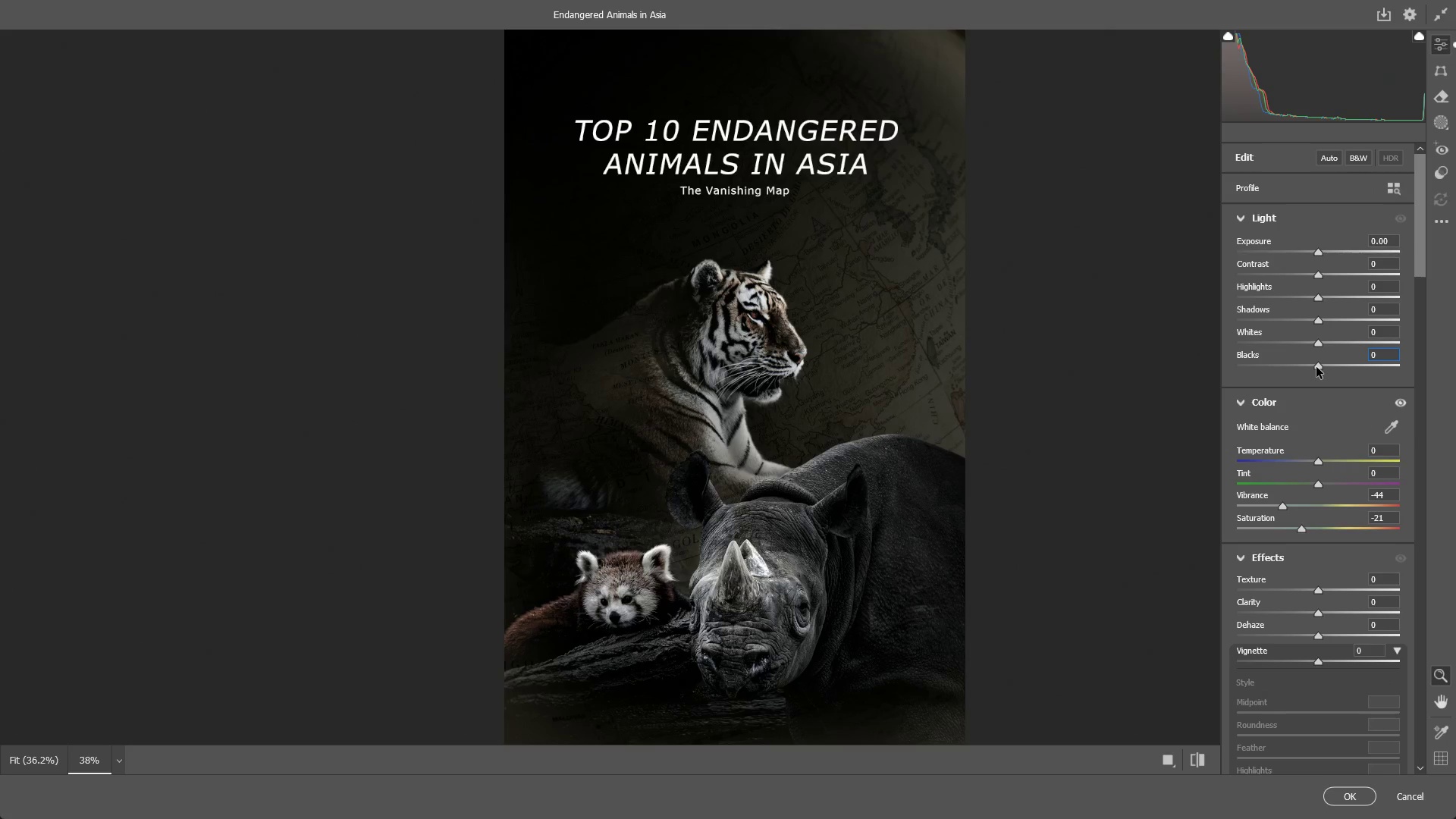 
left_click_drag(start_coordinate=[1316, 367], to_coordinate=[1305, 367])
 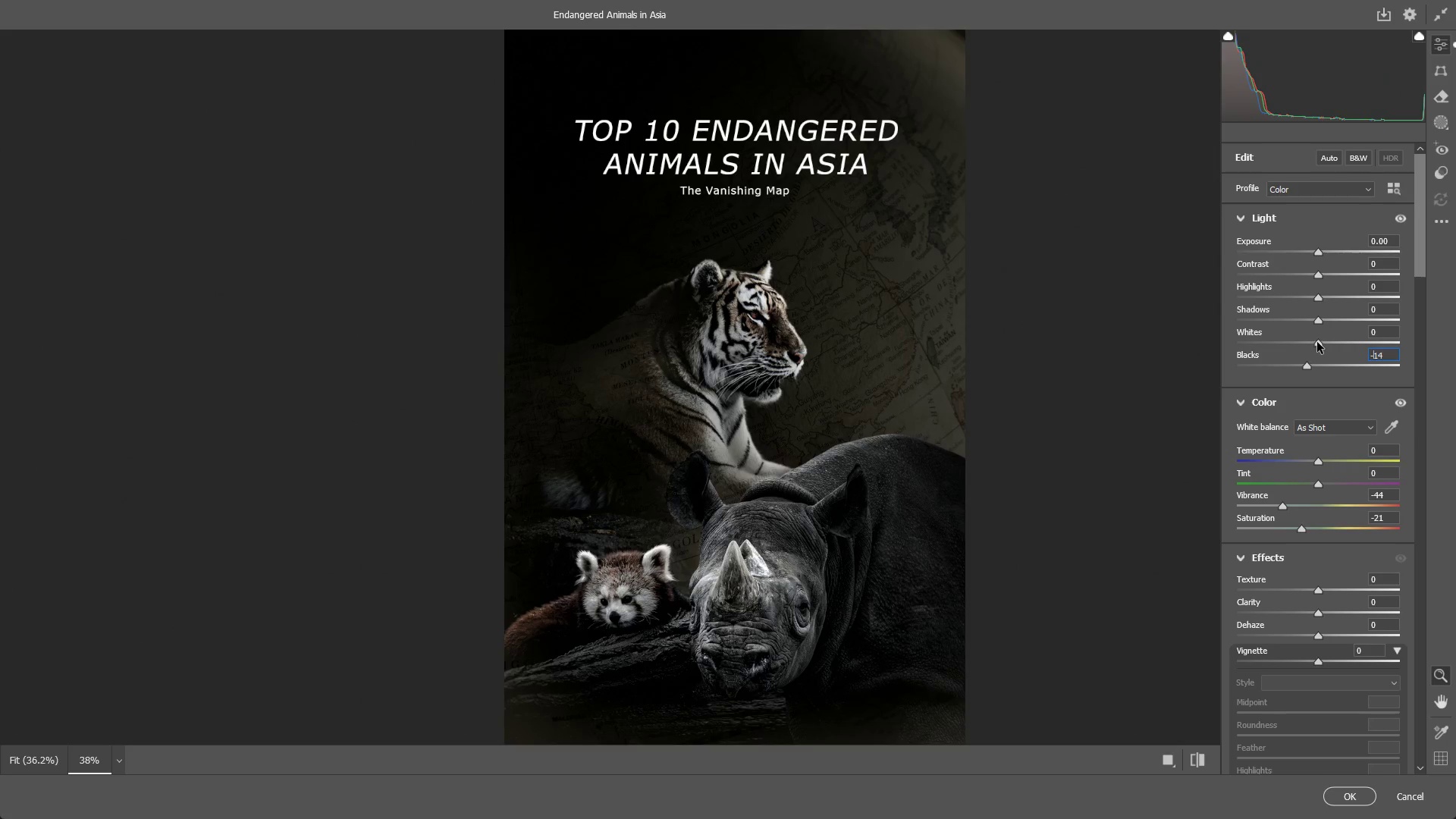 
left_click_drag(start_coordinate=[1316, 342], to_coordinate=[1320, 344])
 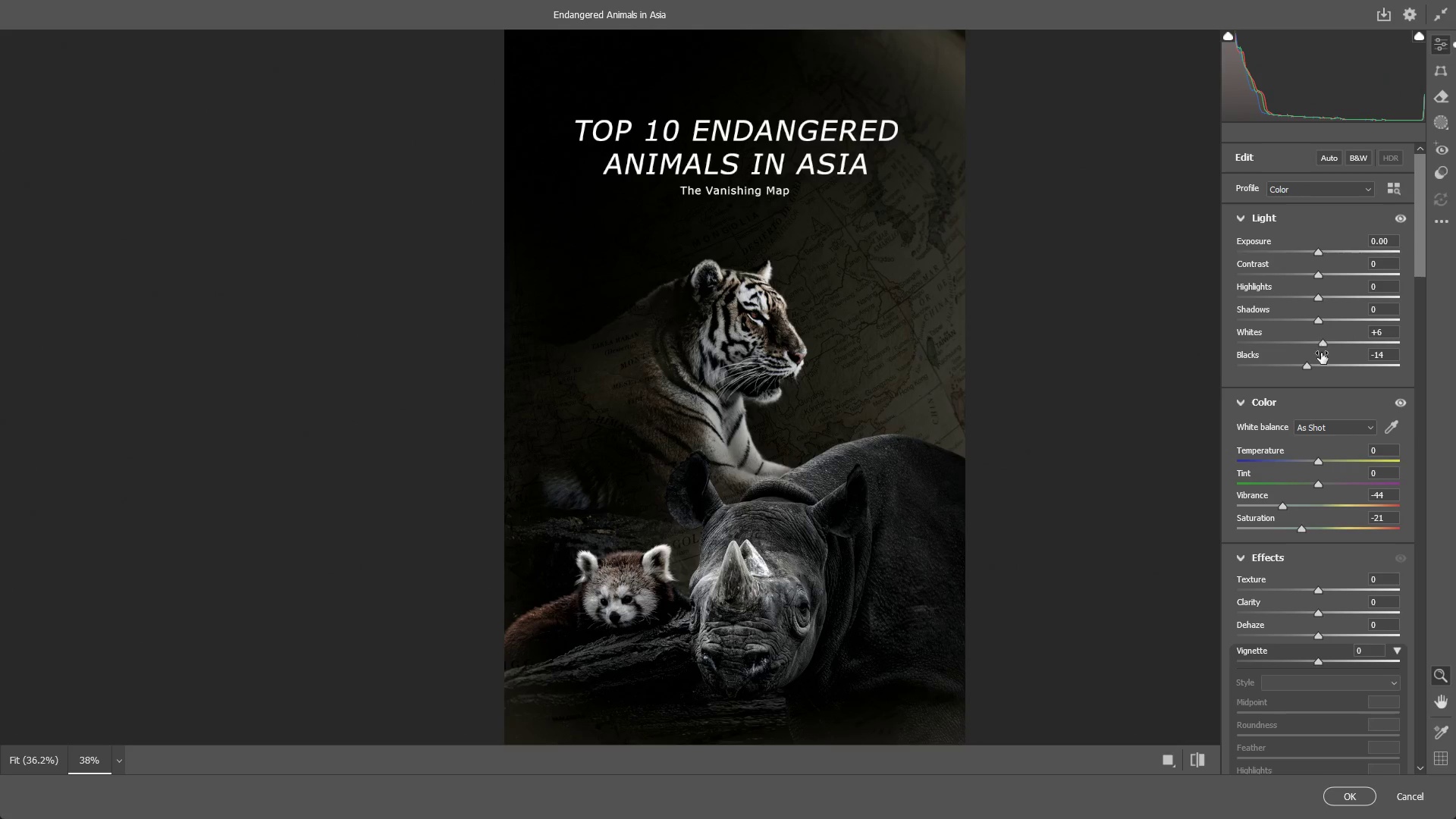 
key(Control+Z)
 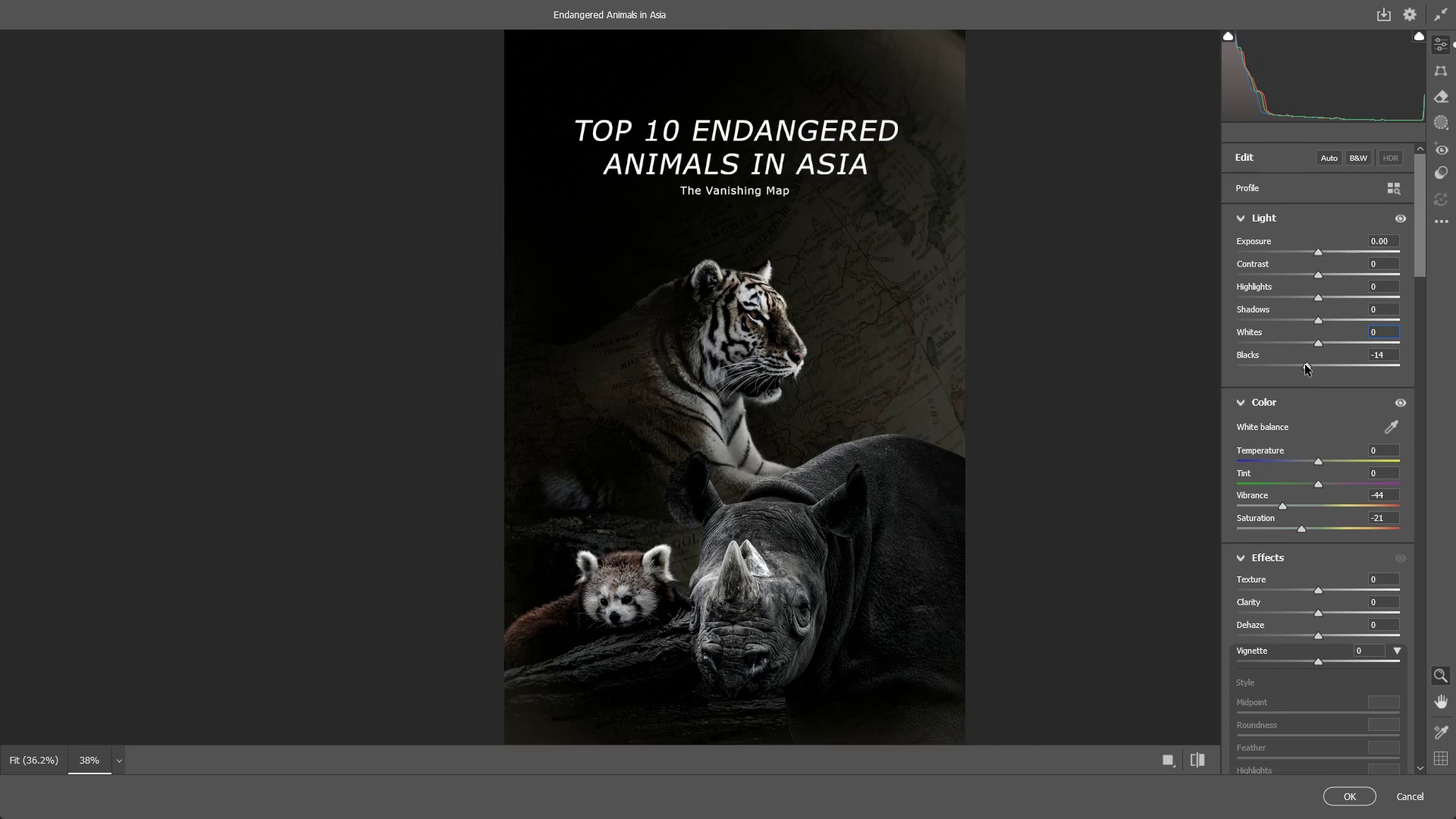 
key(Control+ControlLeft)
 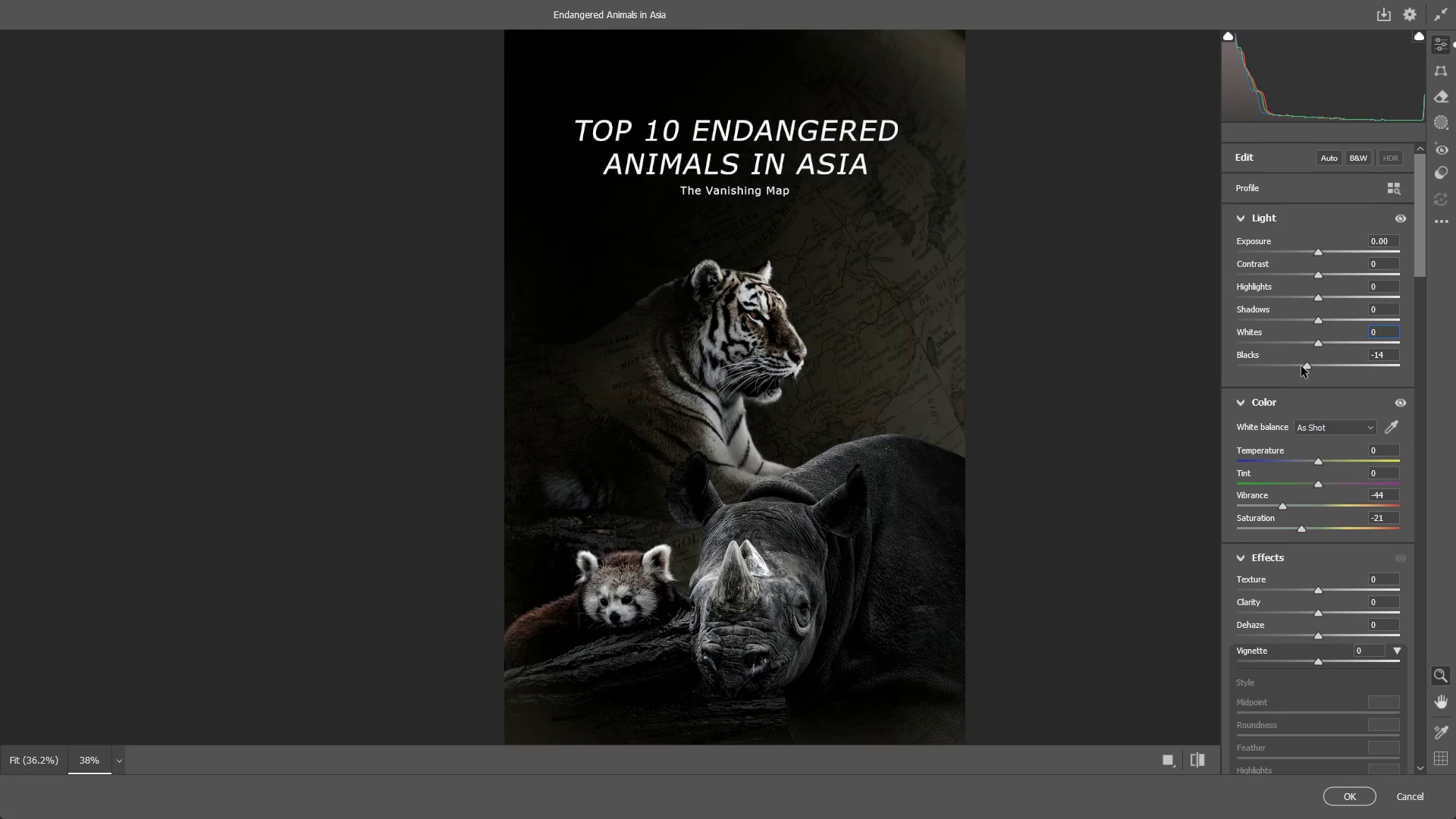 
key(Control+Z)
 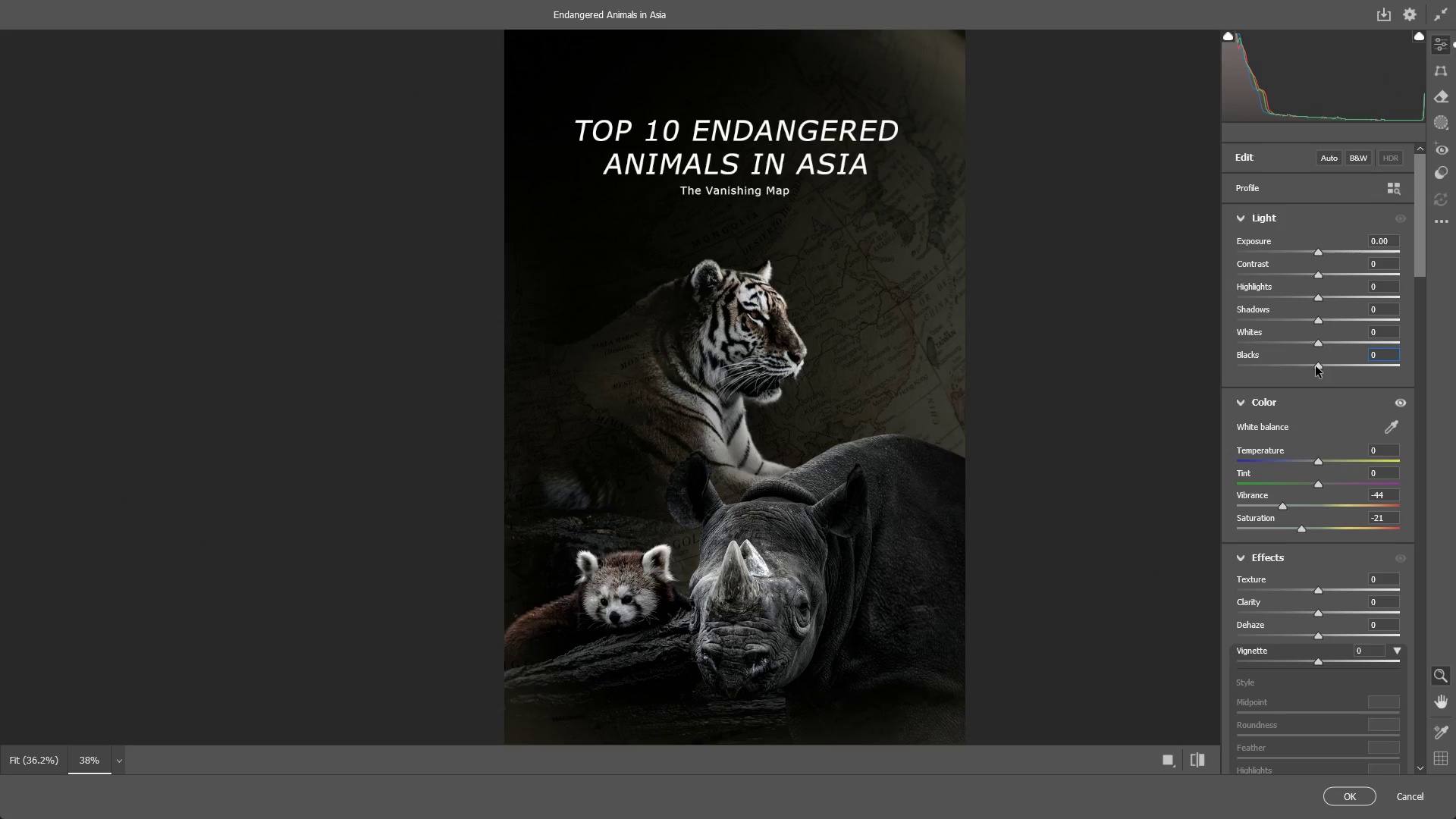 
left_click_drag(start_coordinate=[1316, 366], to_coordinate=[1310, 366])
 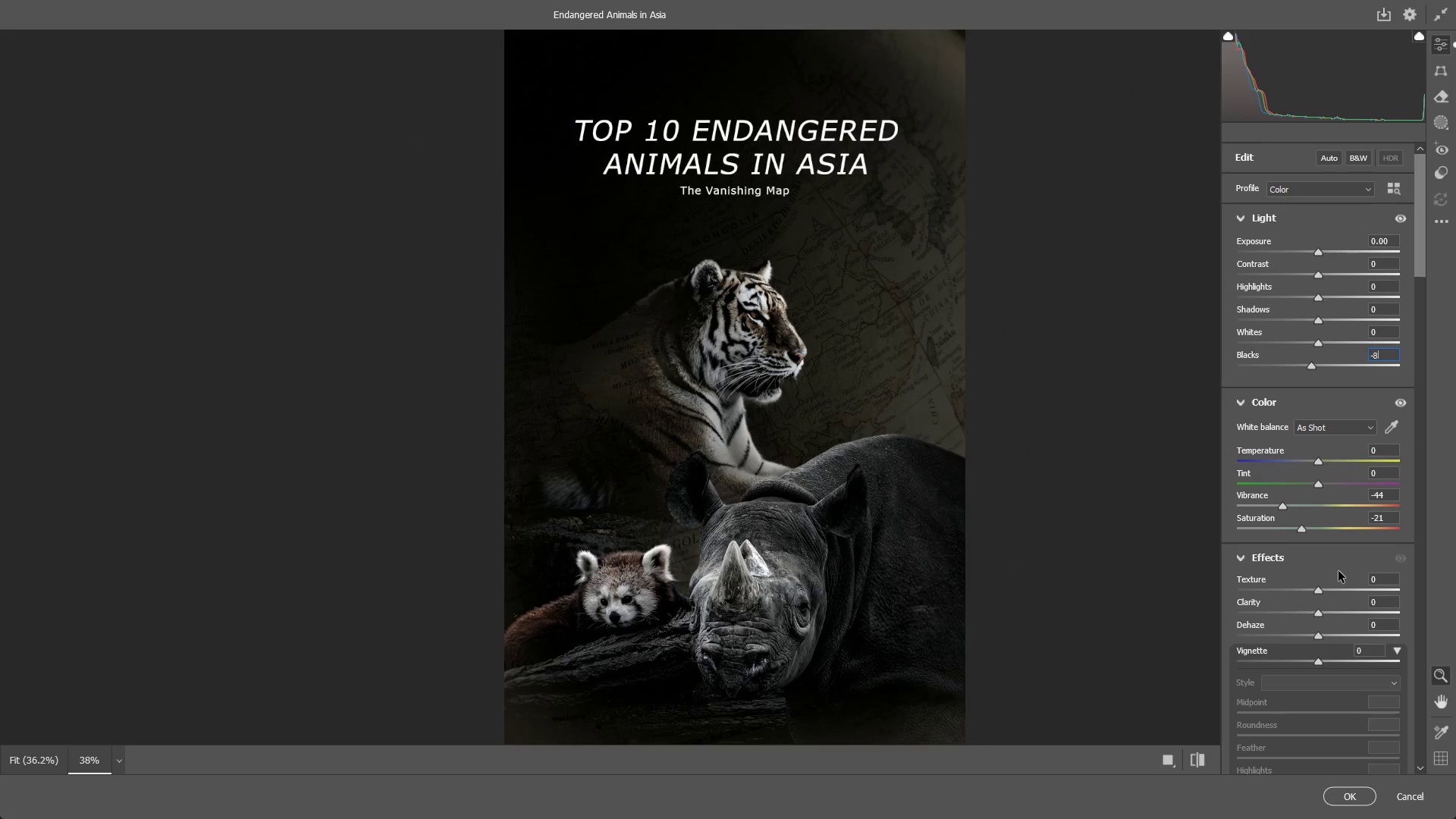 
scroll: coordinate [1335, 571], scroll_direction: down, amount: 1.0
 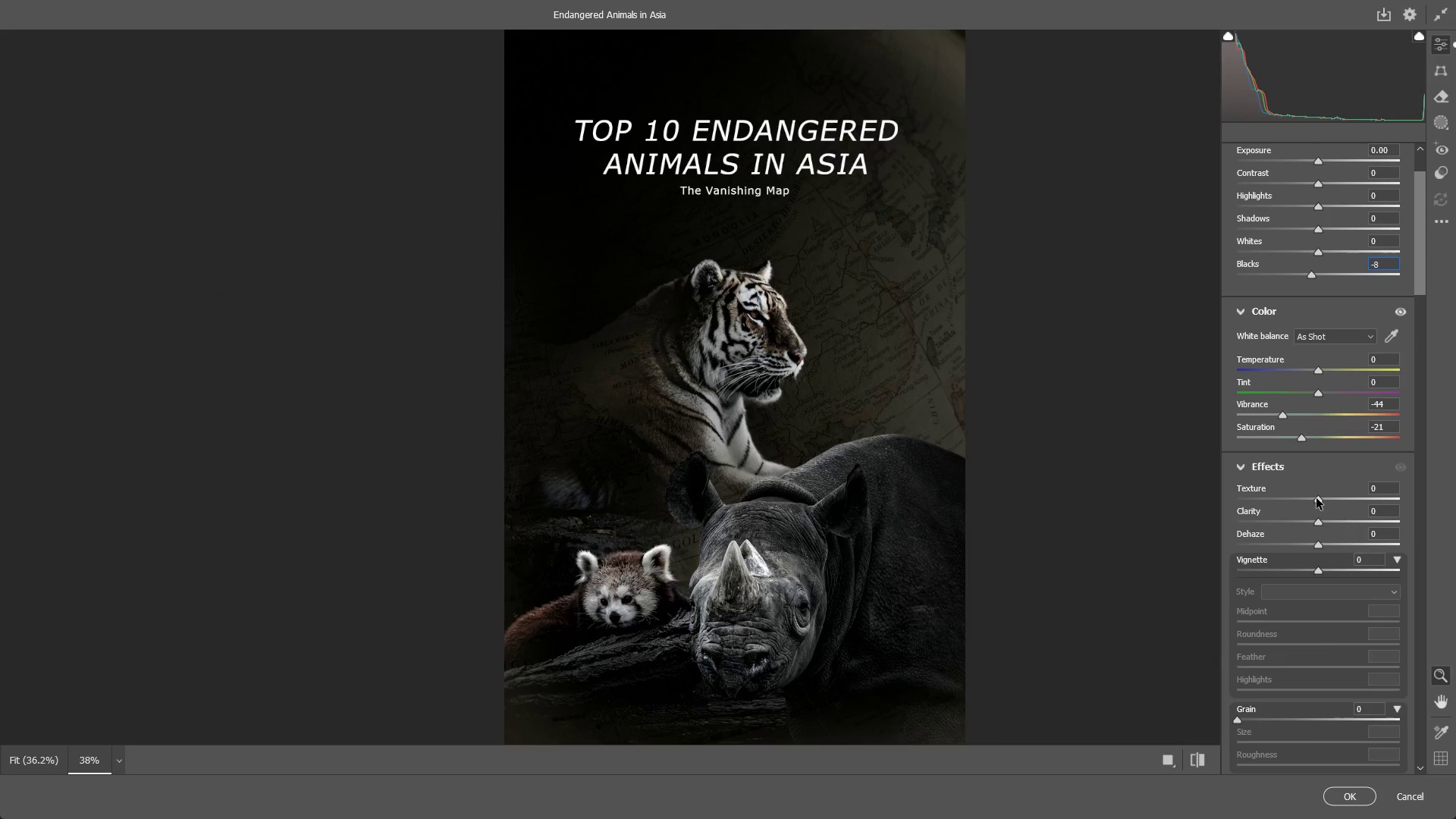 
left_click_drag(start_coordinate=[1316, 498], to_coordinate=[1445, 491])
 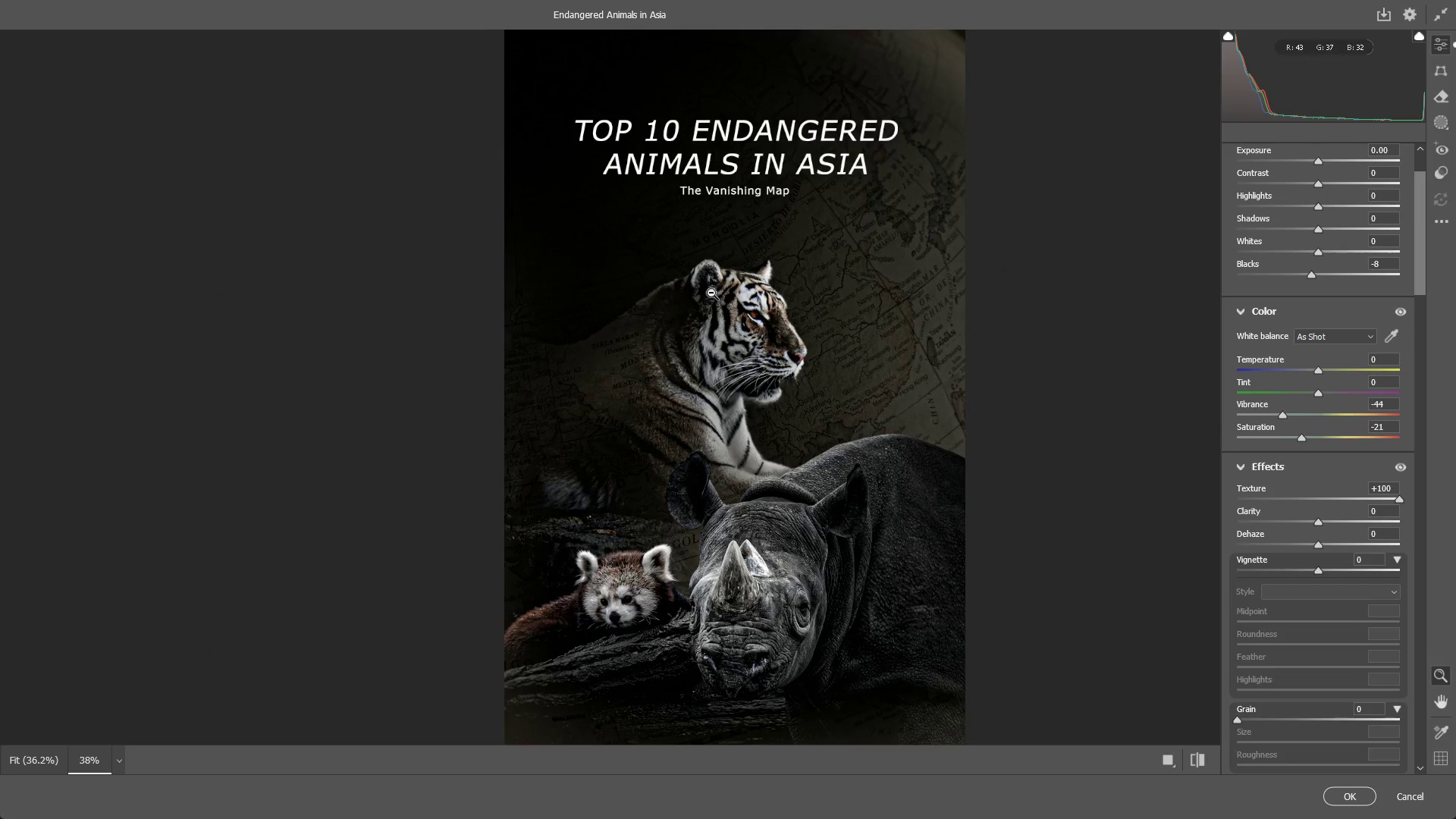 
left_click_drag(start_coordinate=[711, 292], to_coordinate=[873, 327])
 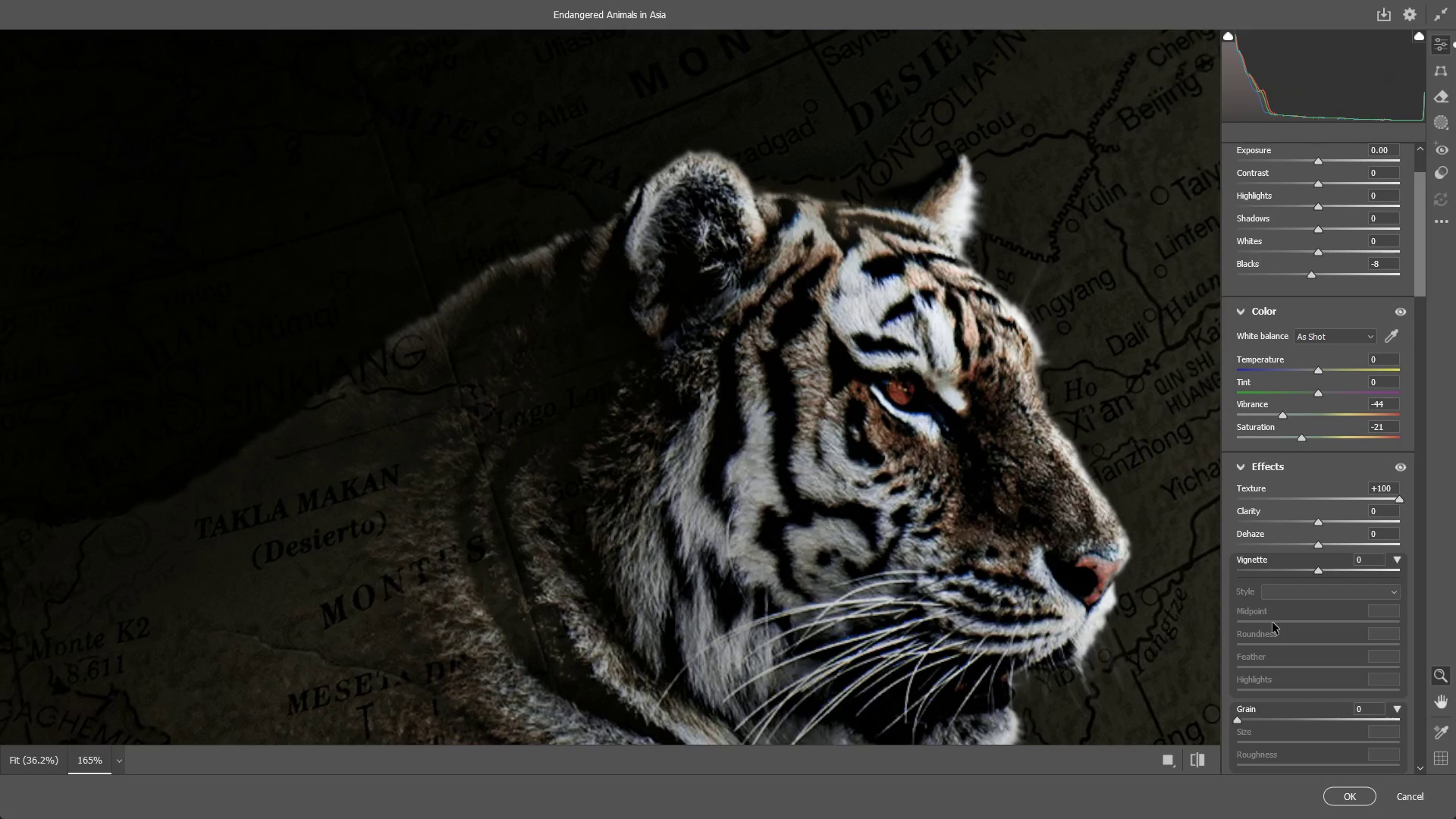 
scroll: coordinate [1280, 595], scroll_direction: down, amount: 19.0
 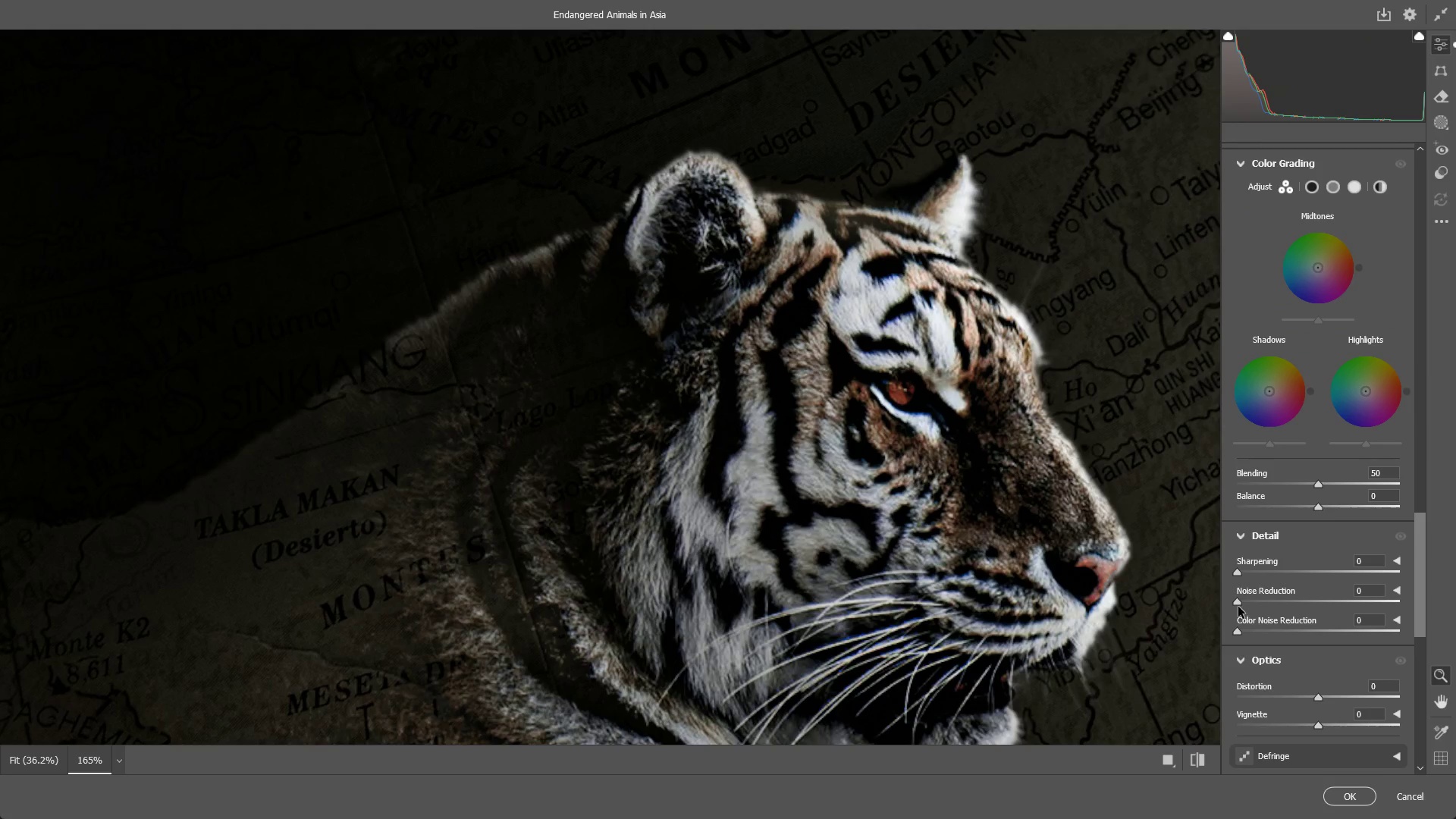 
left_click_drag(start_coordinate=[1239, 607], to_coordinate=[1248, 600])
 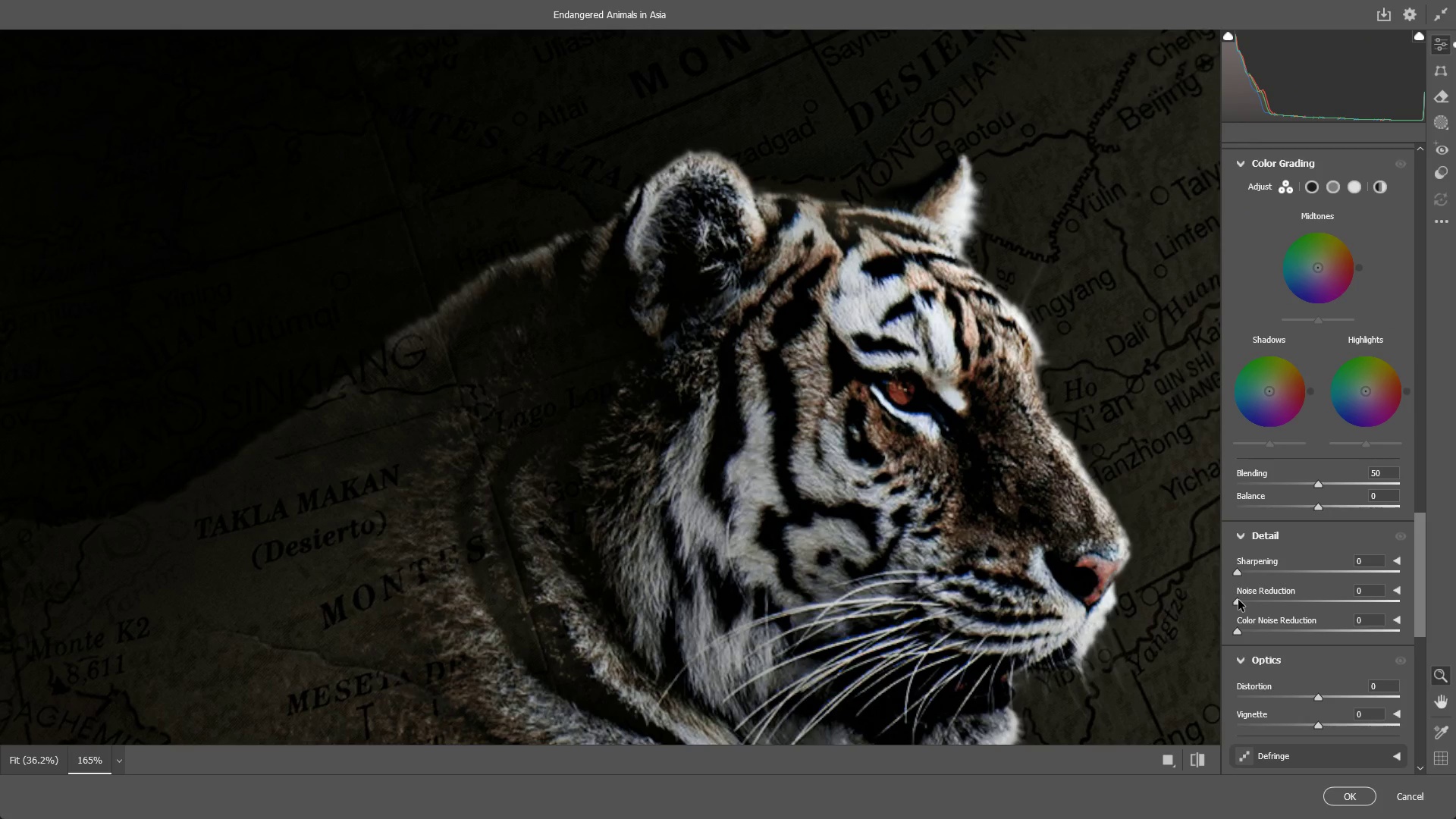 
left_click_drag(start_coordinate=[1238, 600], to_coordinate=[1455, 560])
 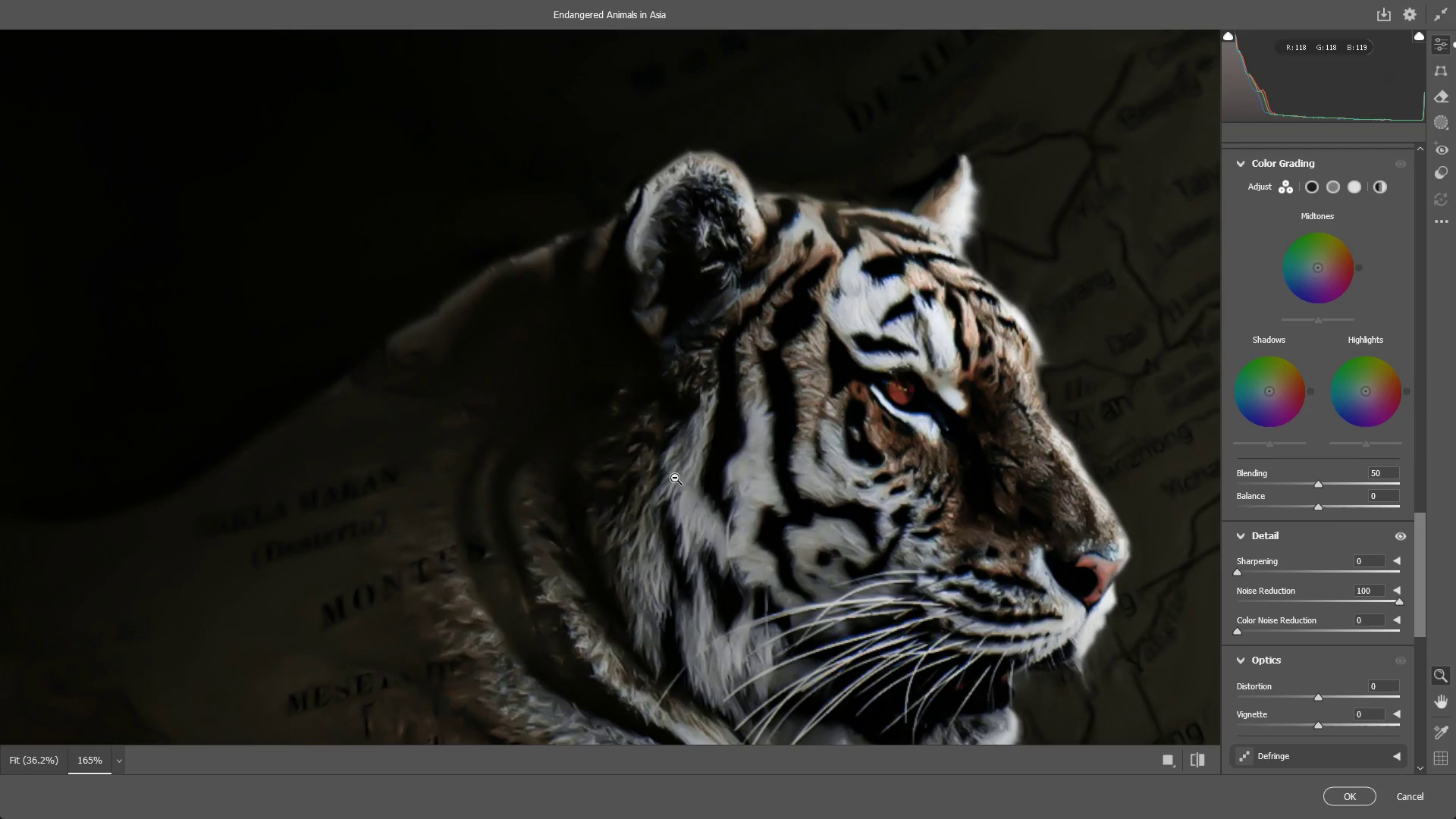 
left_click_drag(start_coordinate=[676, 471], to_coordinate=[644, 453])
 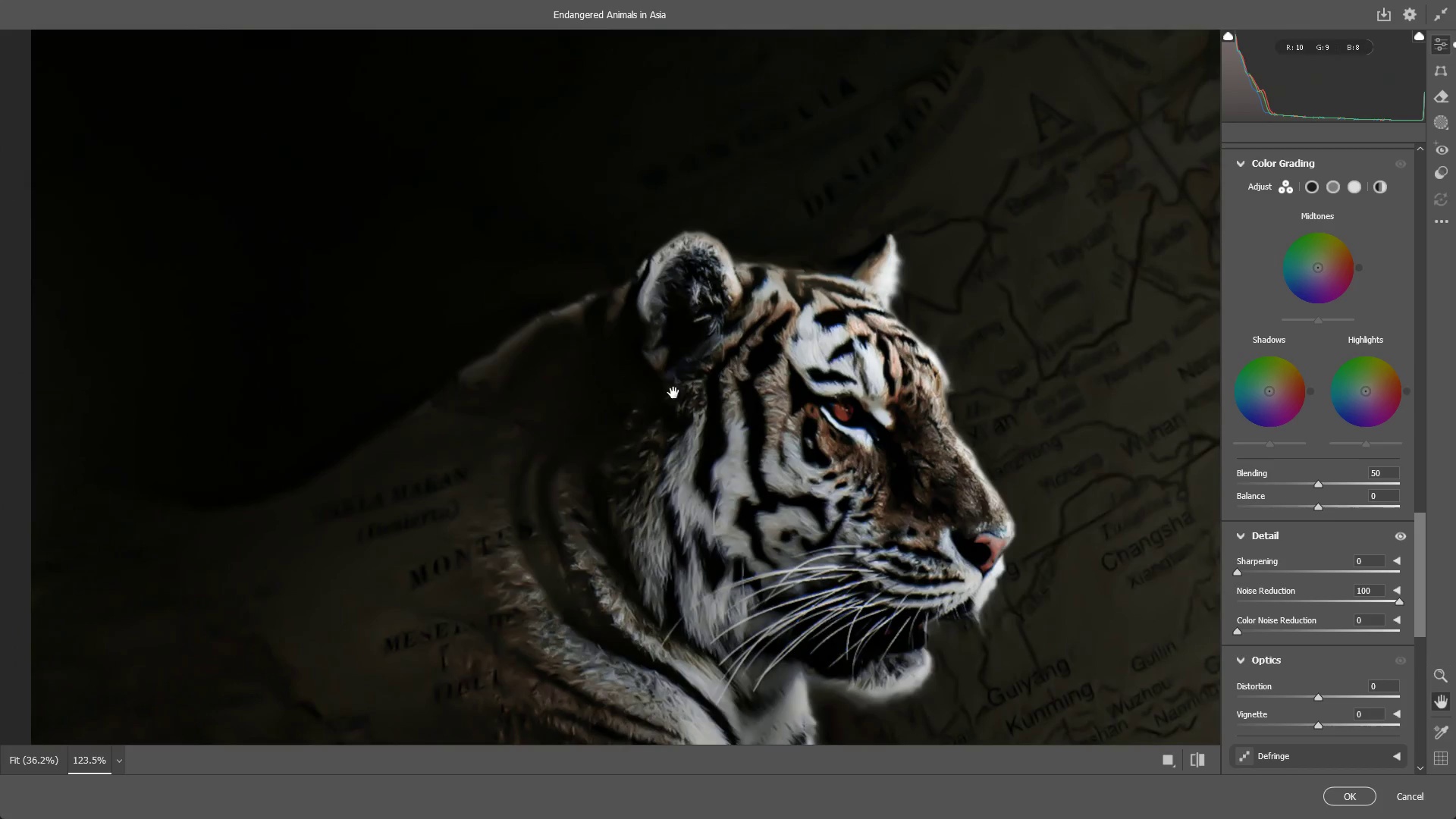 
hold_key(key=Space, duration=1.51)
 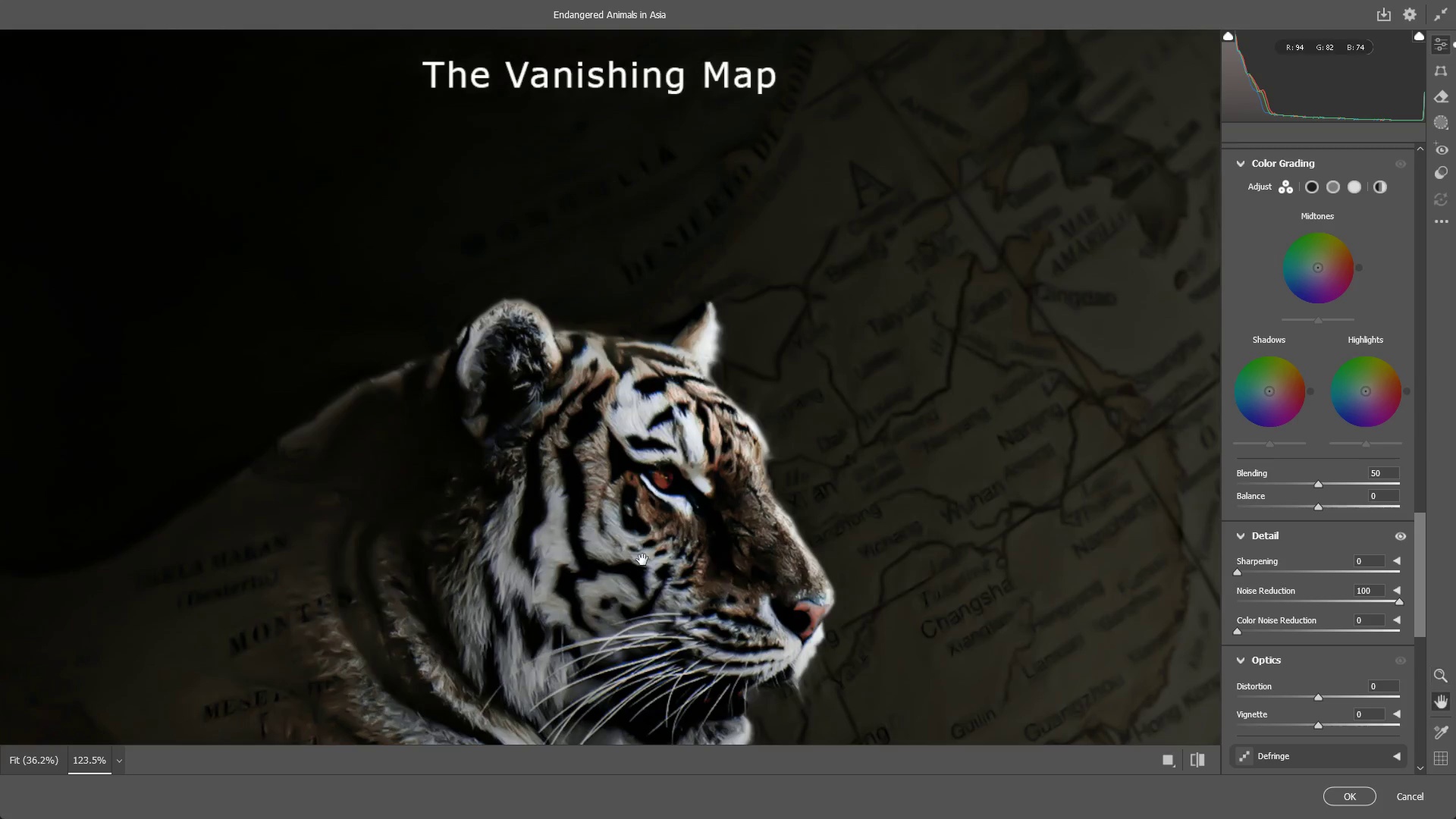 
left_click_drag(start_coordinate=[809, 233], to_coordinate=[629, 300])
 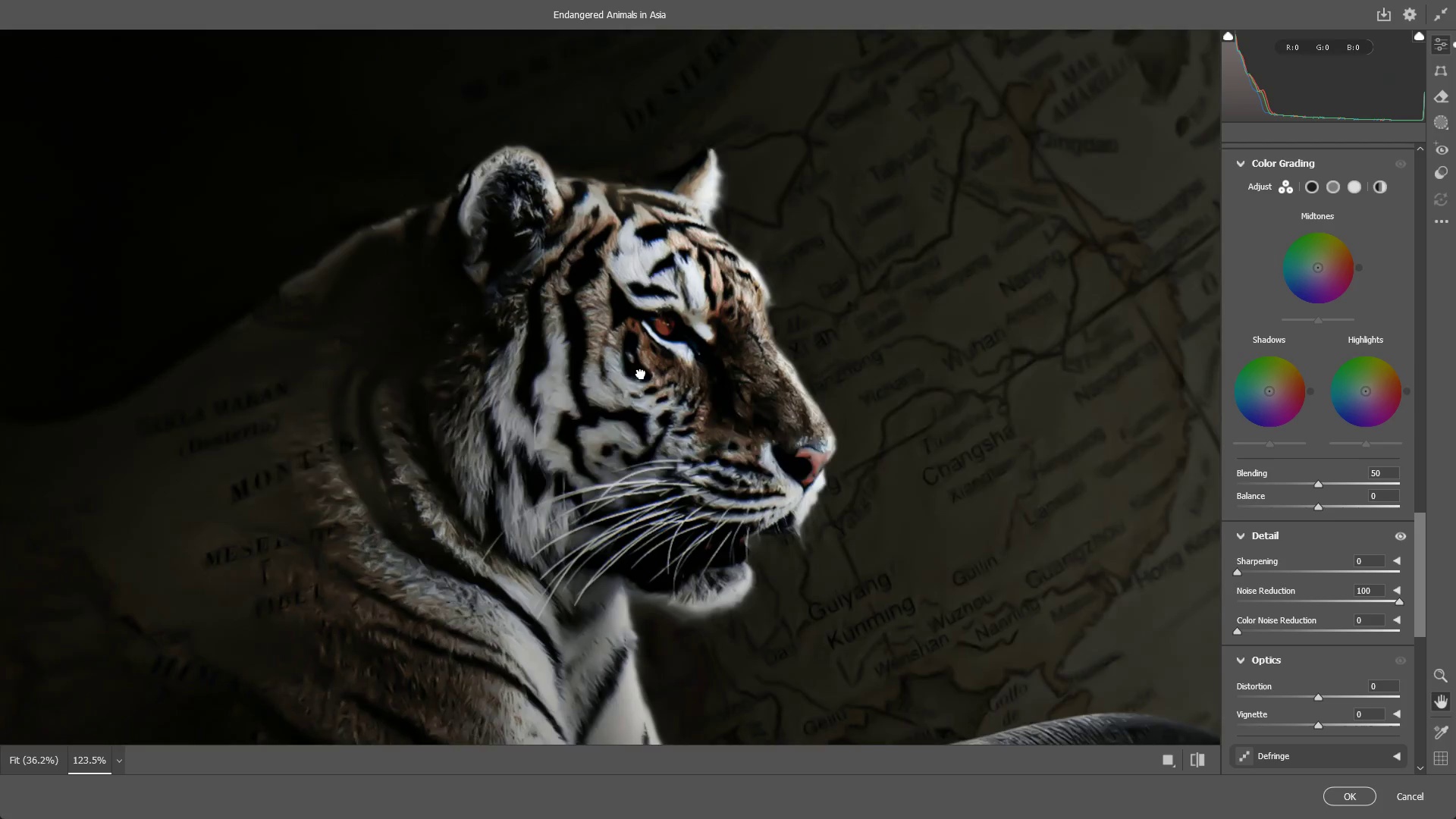 
hold_key(key=Space, duration=0.41)
 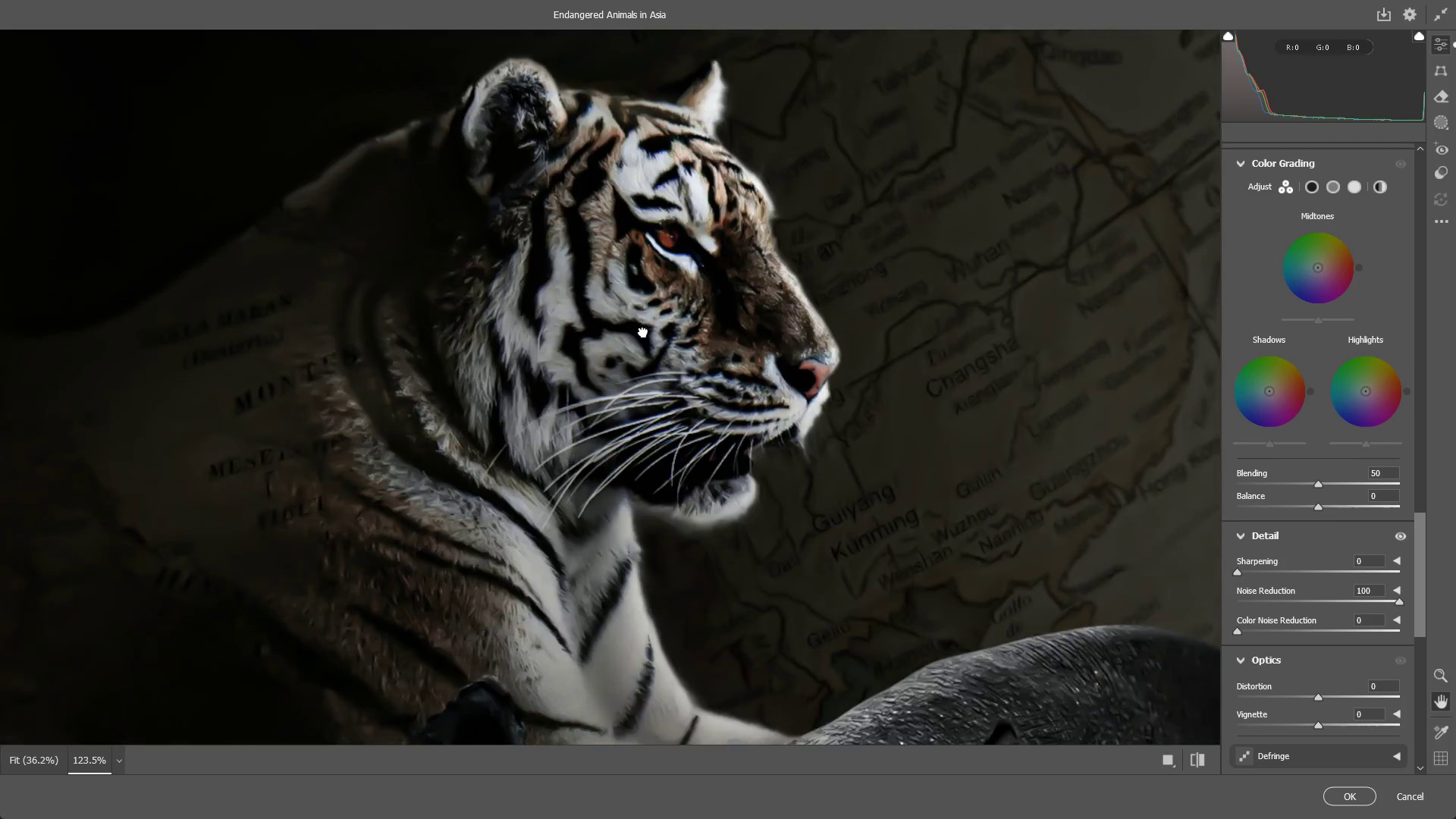 
hold_key(key=Space, duration=0.98)
 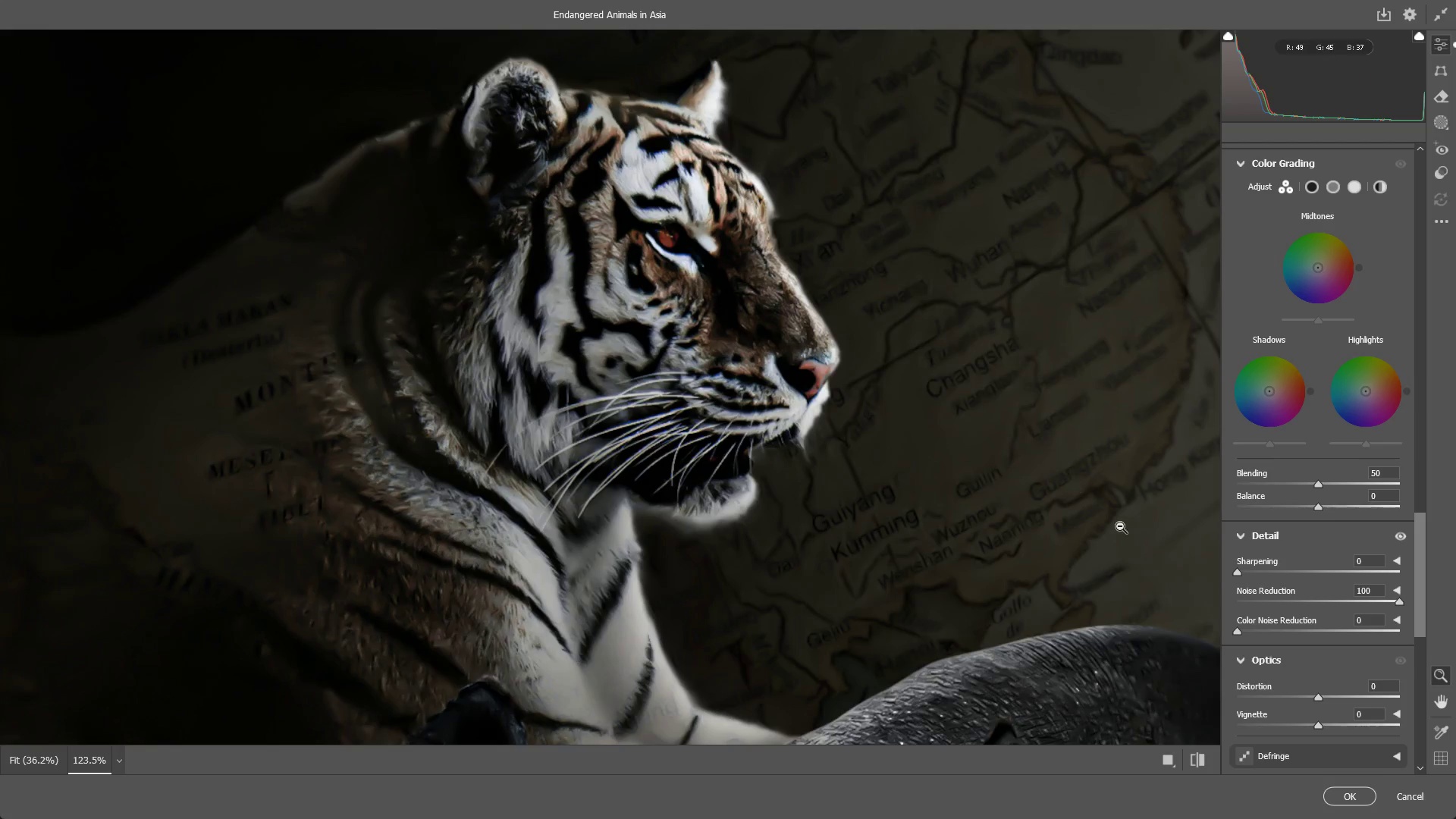 
left_click_drag(start_coordinate=[638, 573], to_coordinate=[643, 332])
 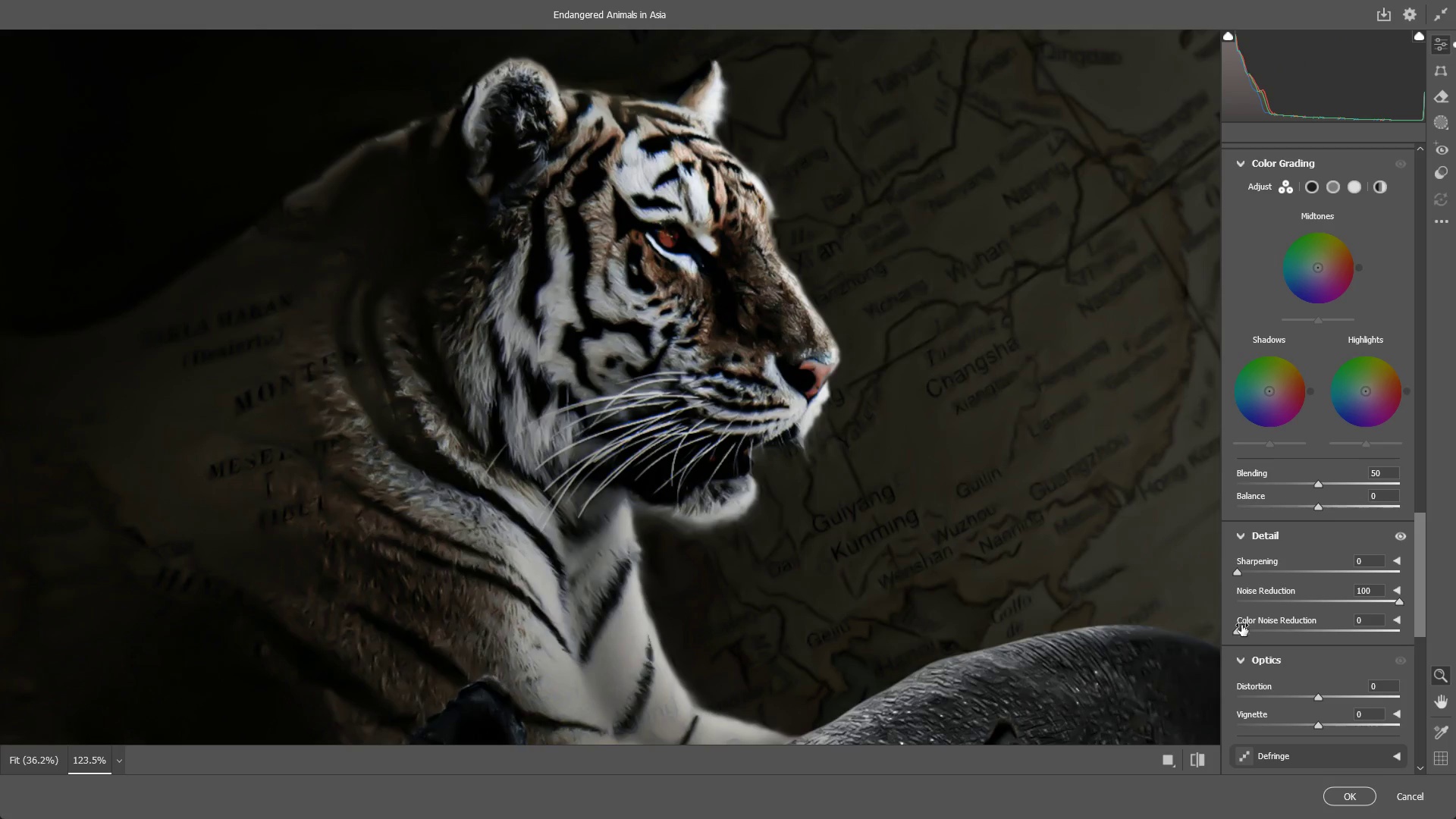 
left_click_drag(start_coordinate=[1239, 633], to_coordinate=[1455, 623])
 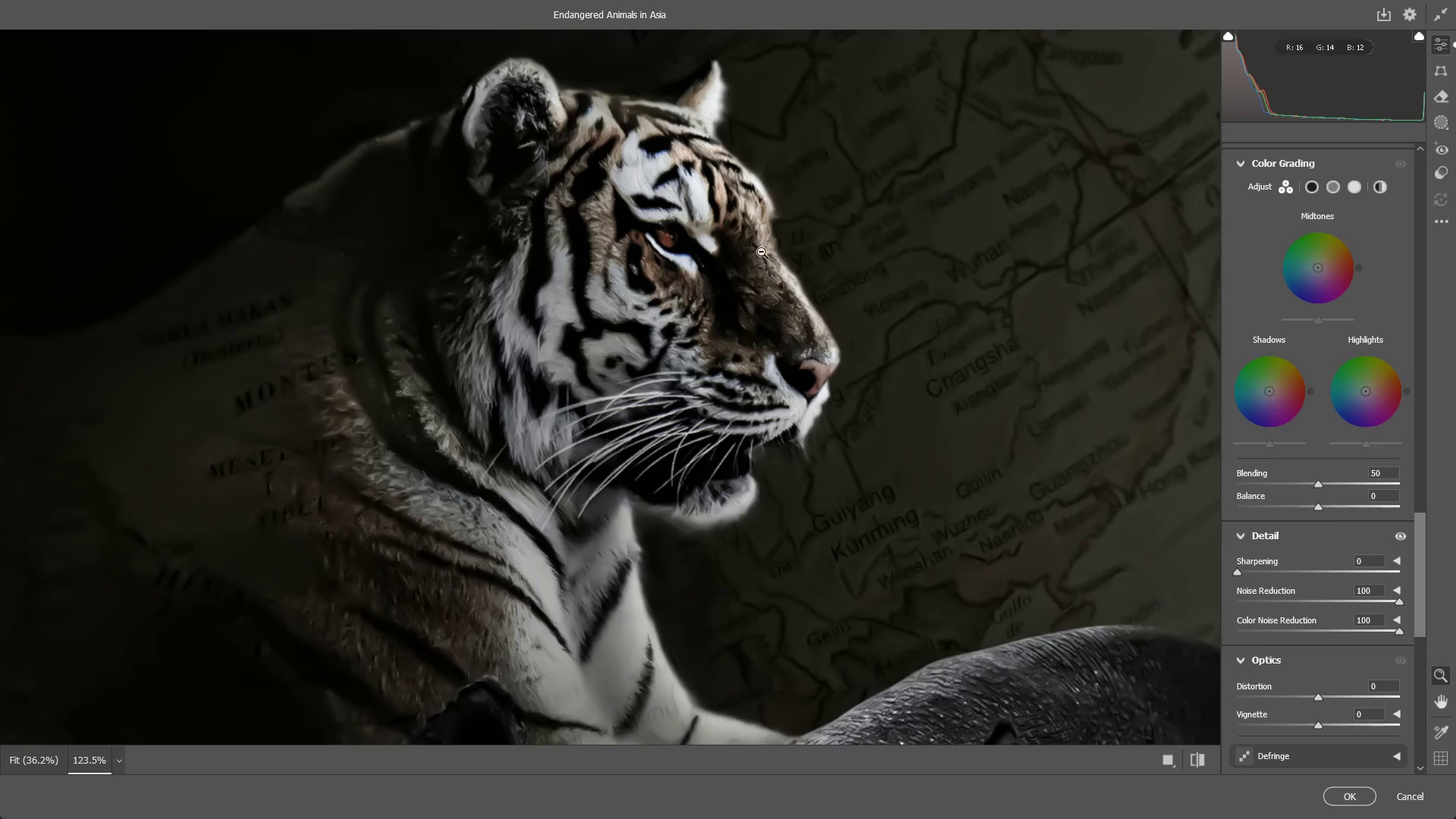 
left_click_drag(start_coordinate=[772, 248], to_coordinate=[667, 266])
 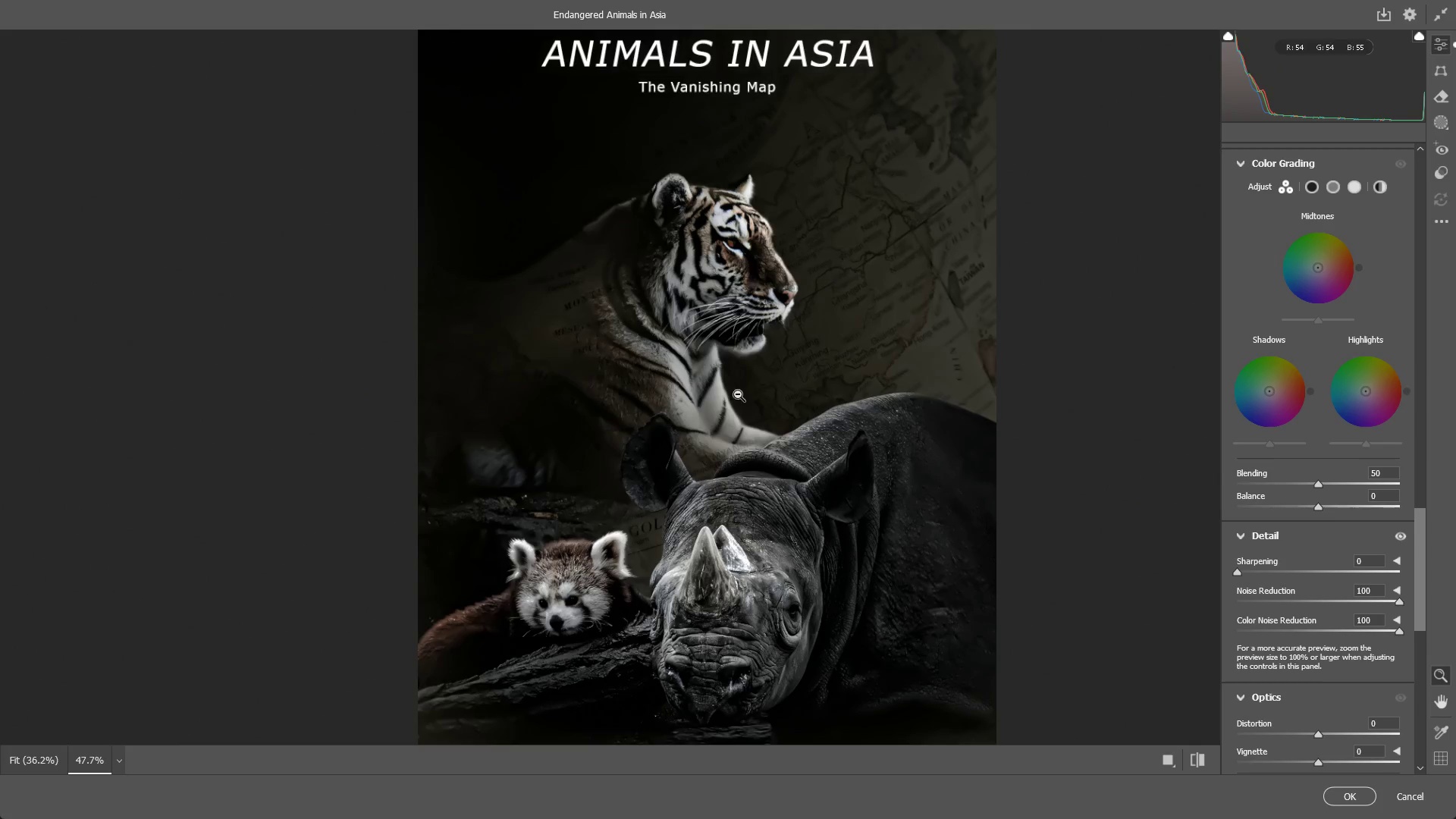 
hold_key(key=Space, duration=1.3)
 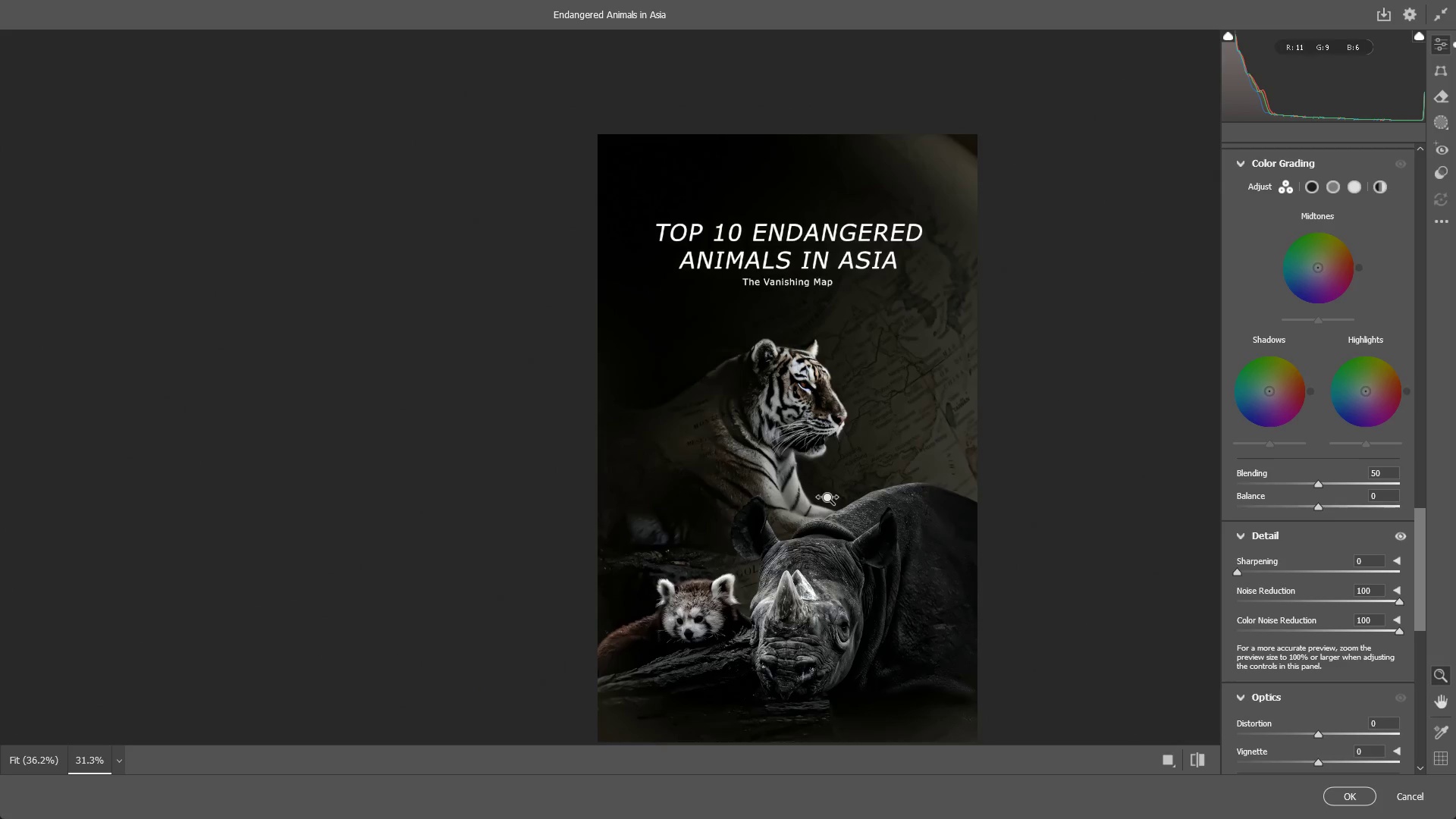 
left_click_drag(start_coordinate=[742, 424], to_coordinate=[778, 512])
 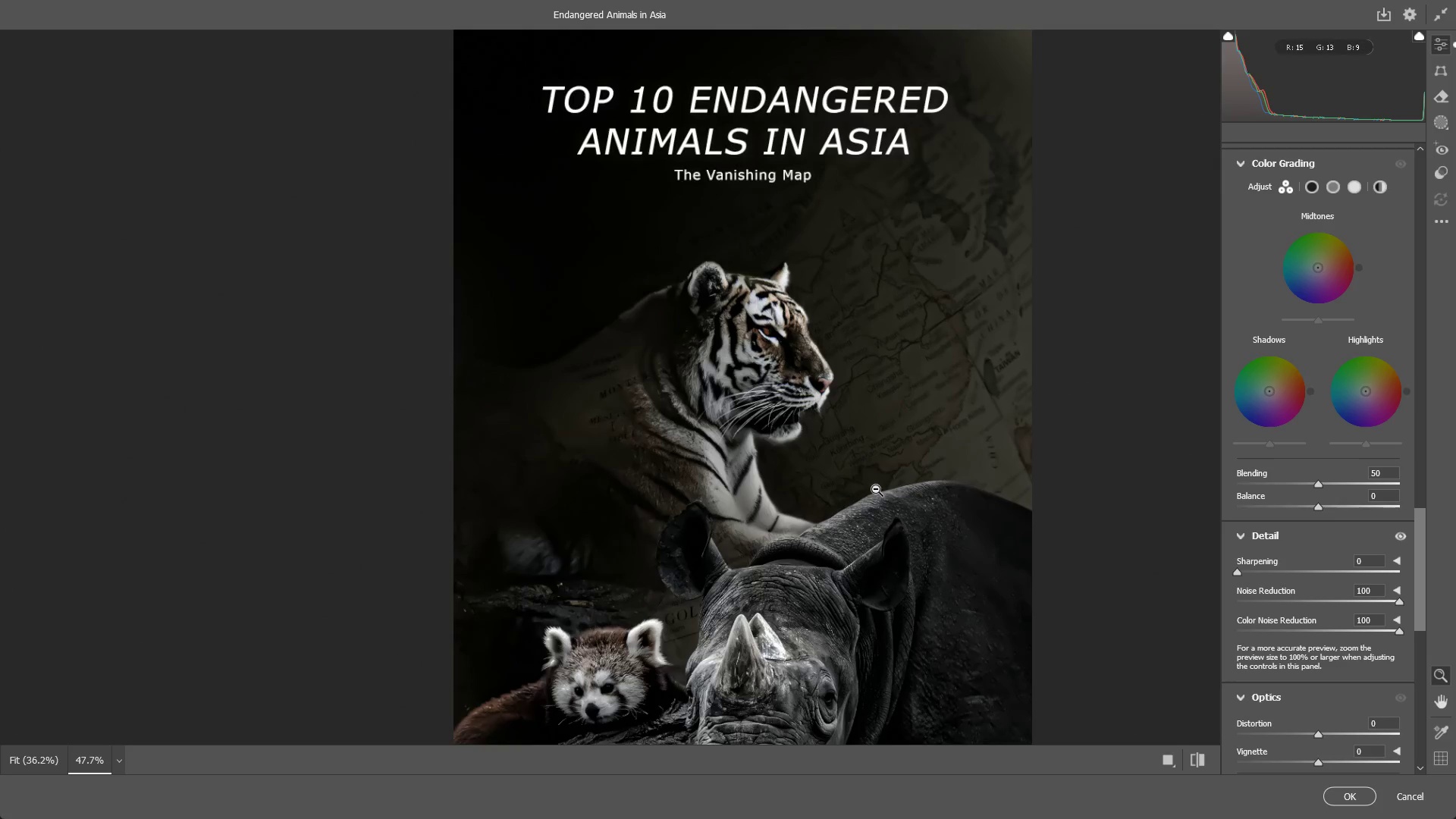 
left_click_drag(start_coordinate=[875, 488], to_coordinate=[951, 471])
 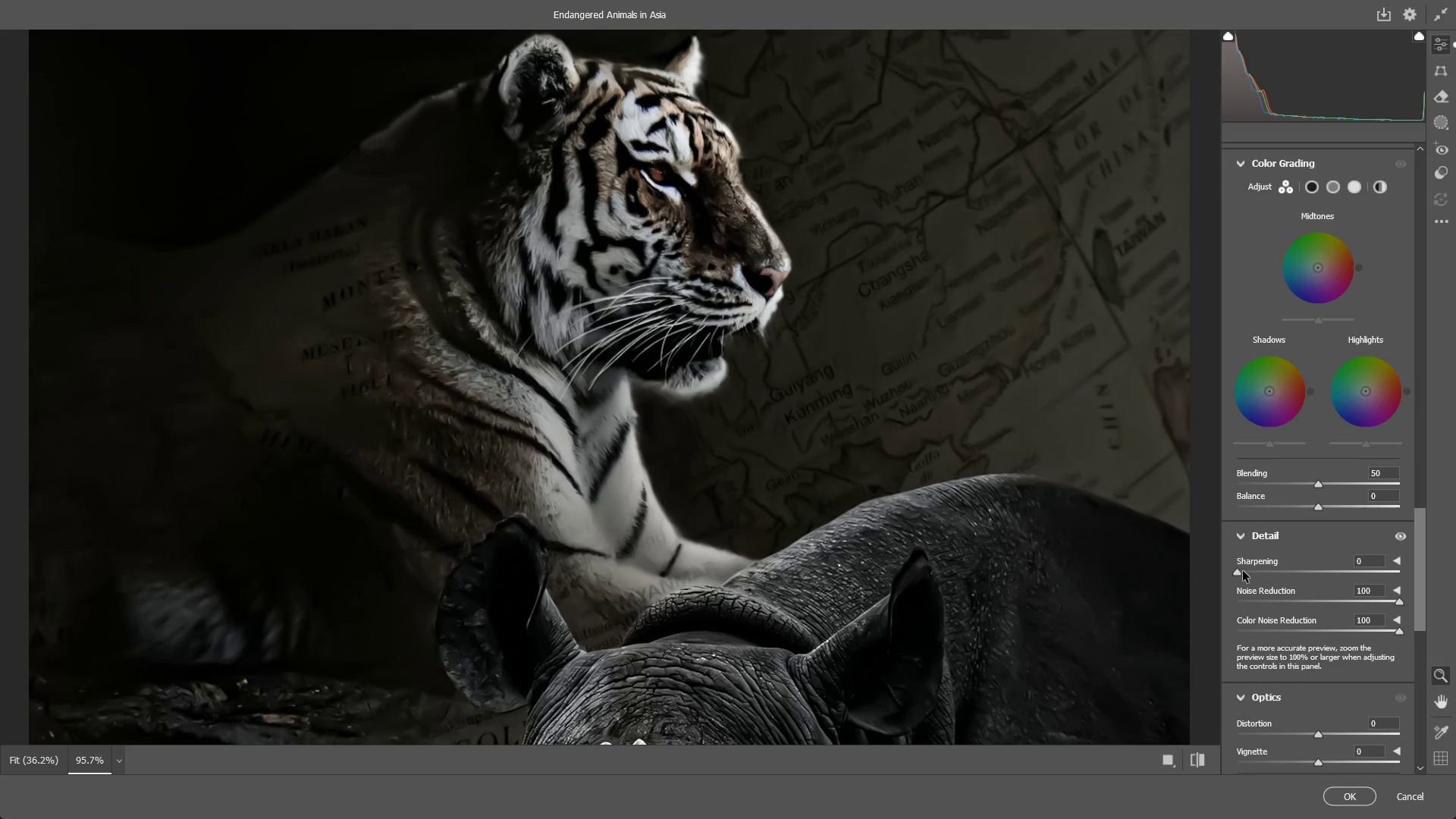 
left_click_drag(start_coordinate=[1241, 575], to_coordinate=[1413, 554])
 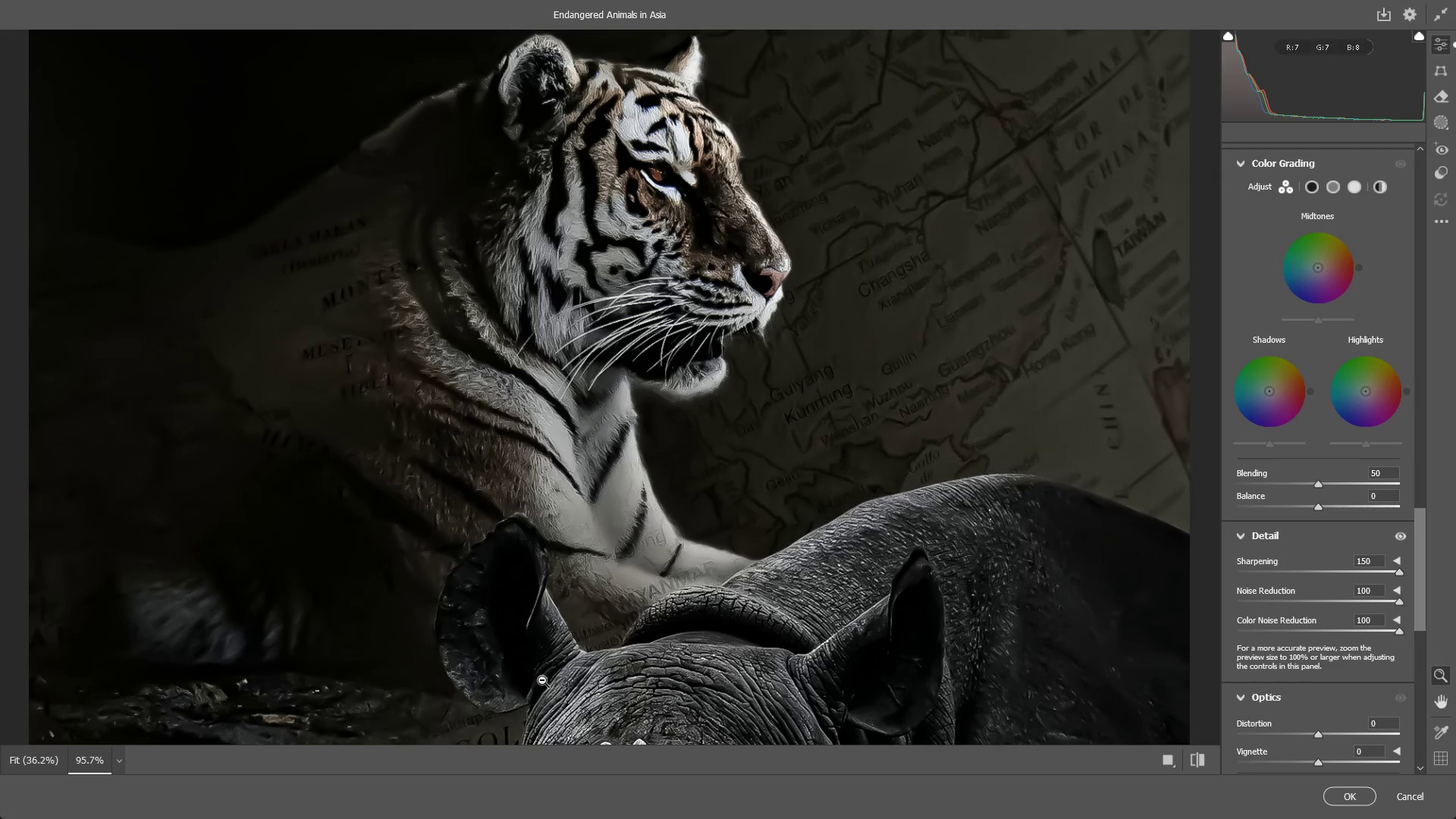 
left_click_drag(start_coordinate=[542, 676], to_coordinate=[578, 669])
 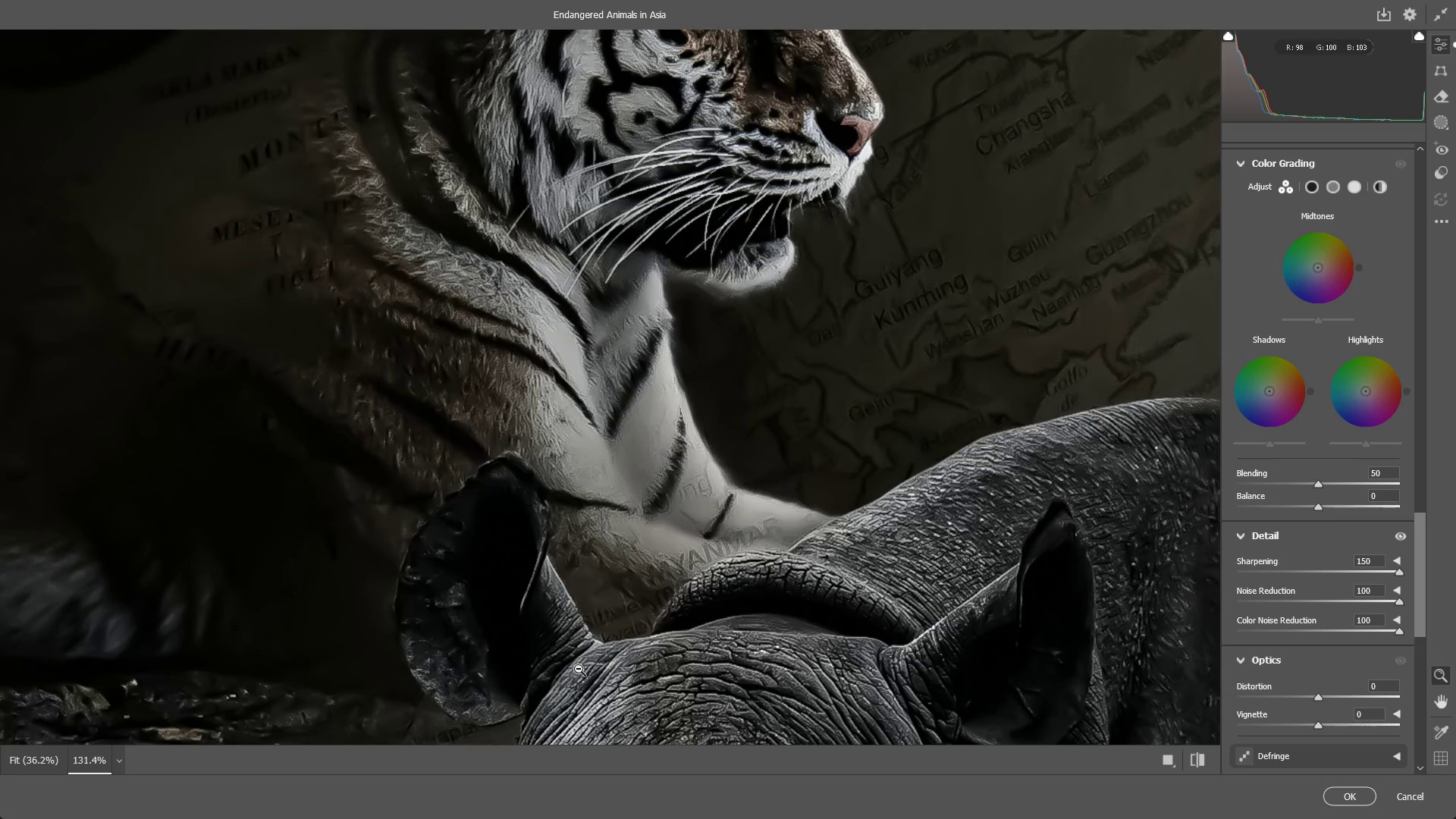 
hold_key(key=Space, duration=0.73)
 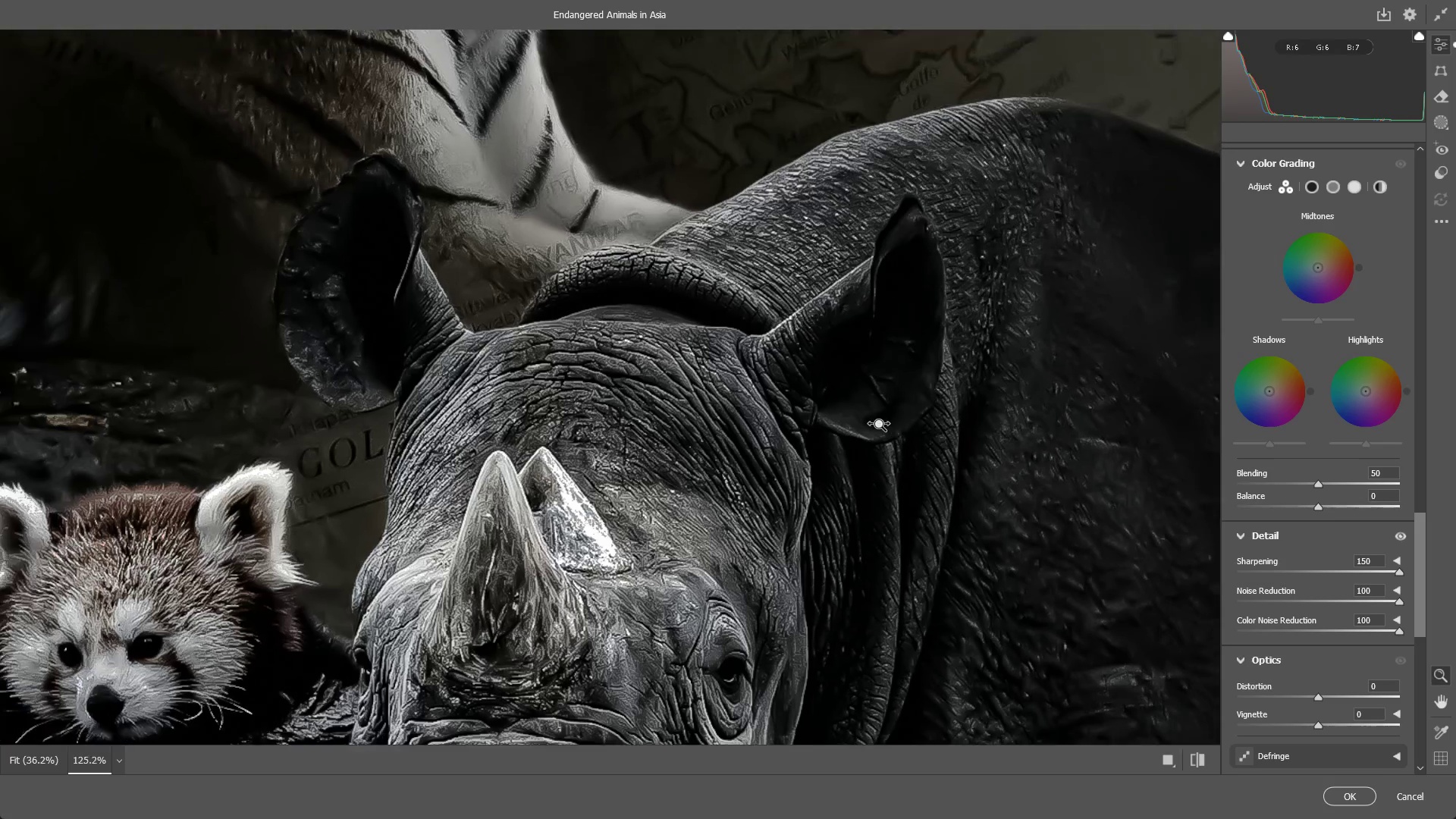 
left_click_drag(start_coordinate=[680, 656], to_coordinate=[534, 342])
 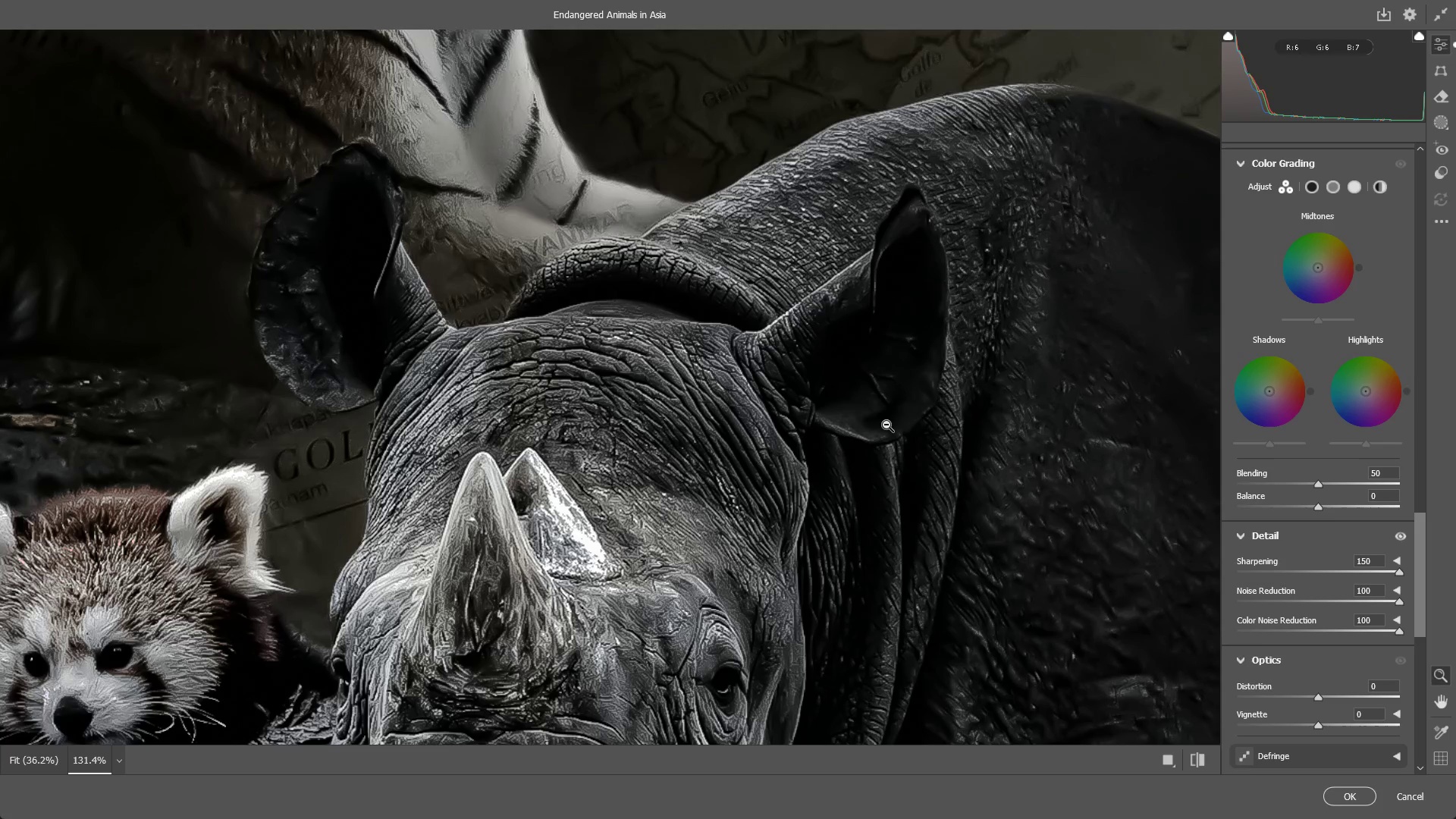 
left_click_drag(start_coordinate=[886, 425], to_coordinate=[777, 417])
 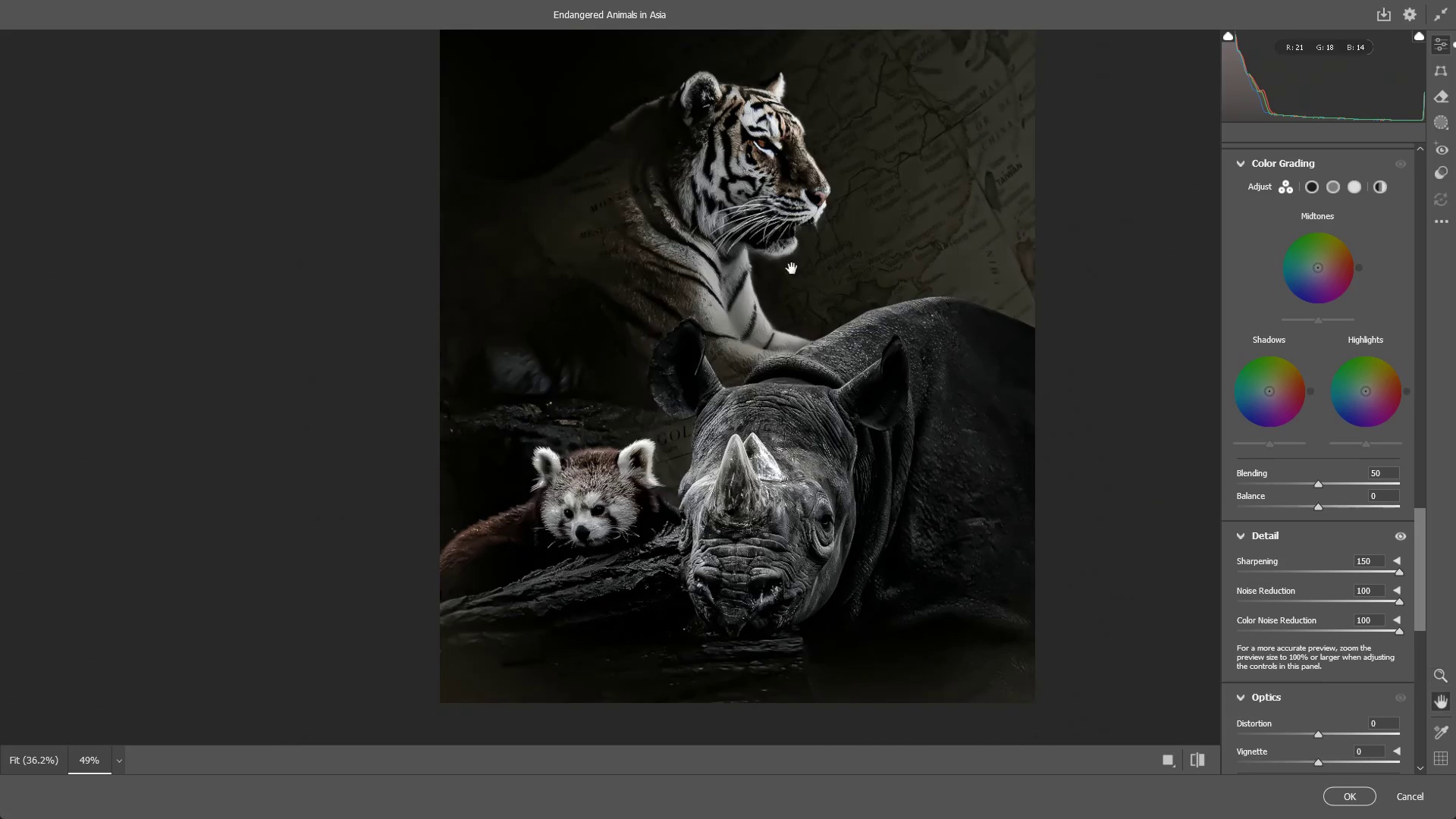 
hold_key(key=Space, duration=0.58)
 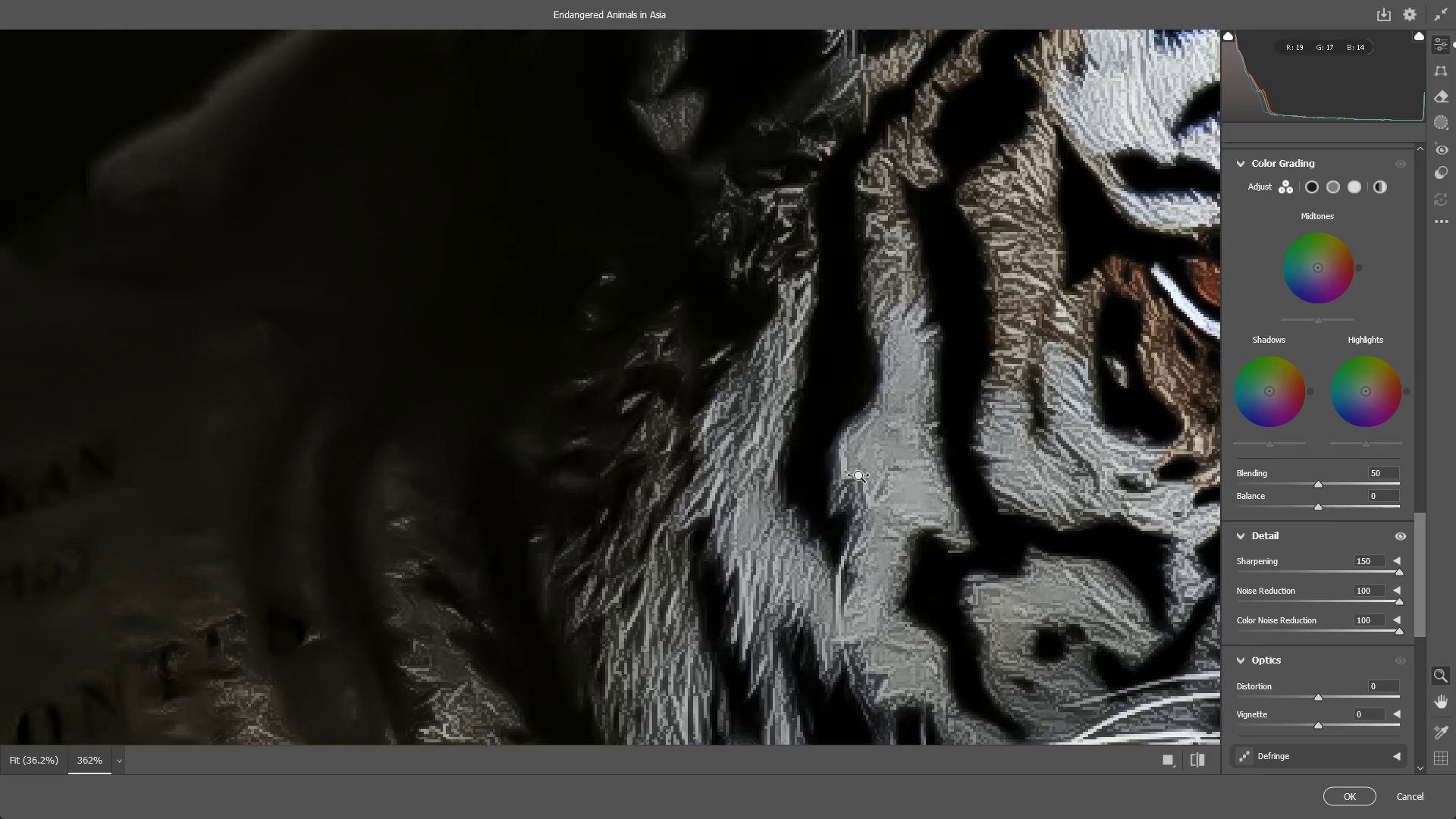 
left_click_drag(start_coordinate=[765, 279], to_coordinate=[720, 585])
 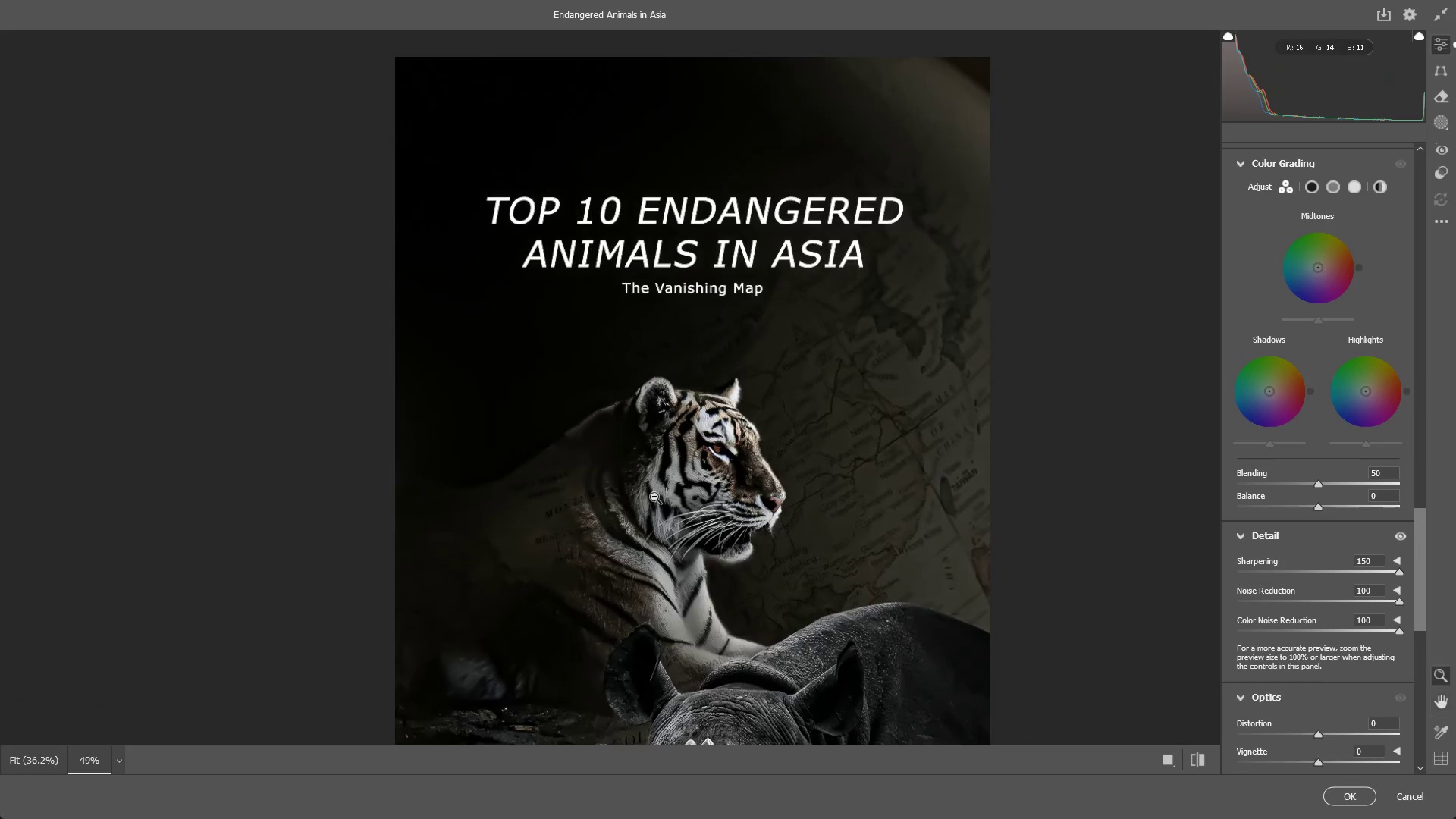 
hold_key(key=Space, duration=7.36)
 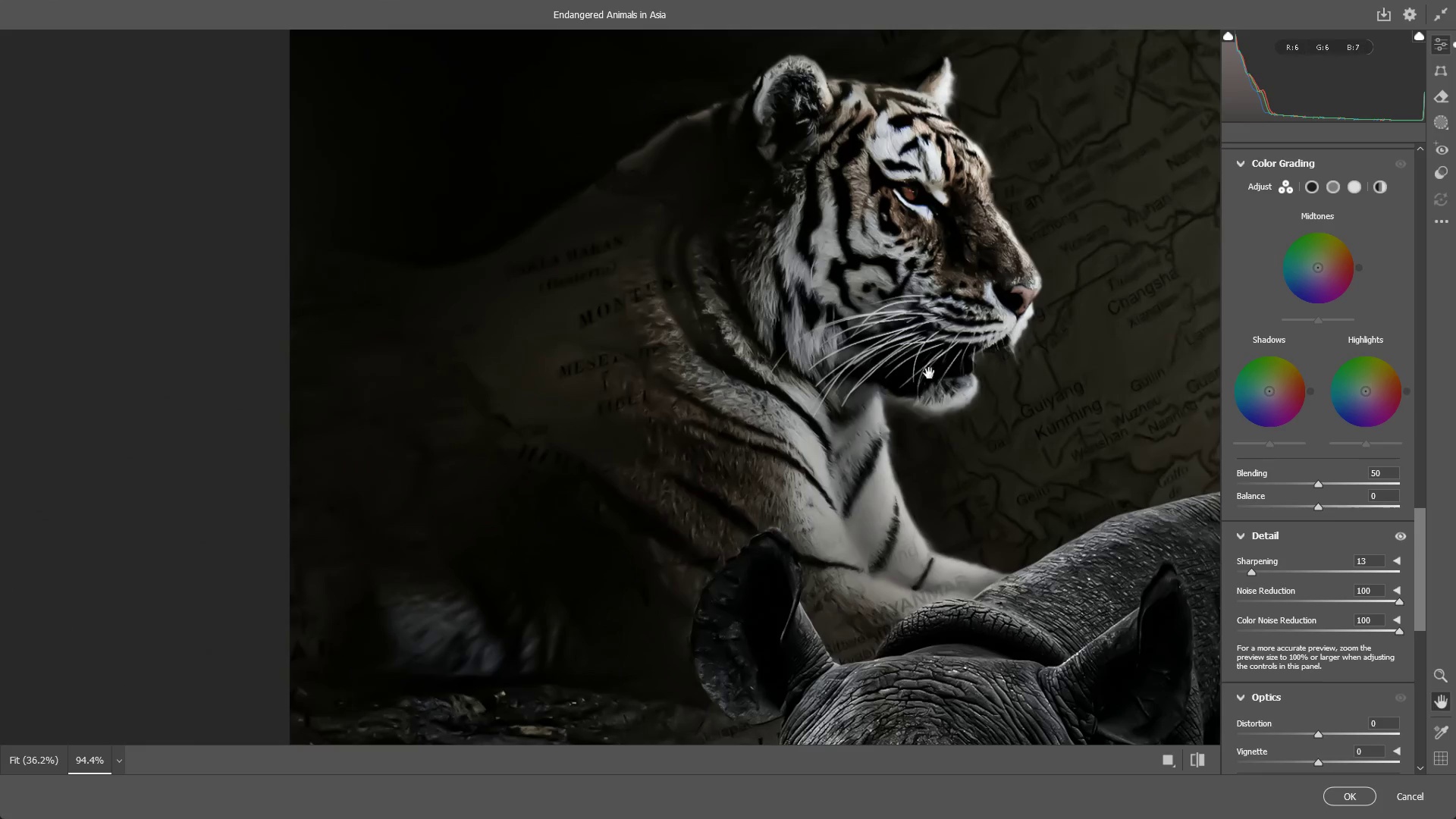 
left_click_drag(start_coordinate=[639, 475], to_coordinate=[789, 487])
 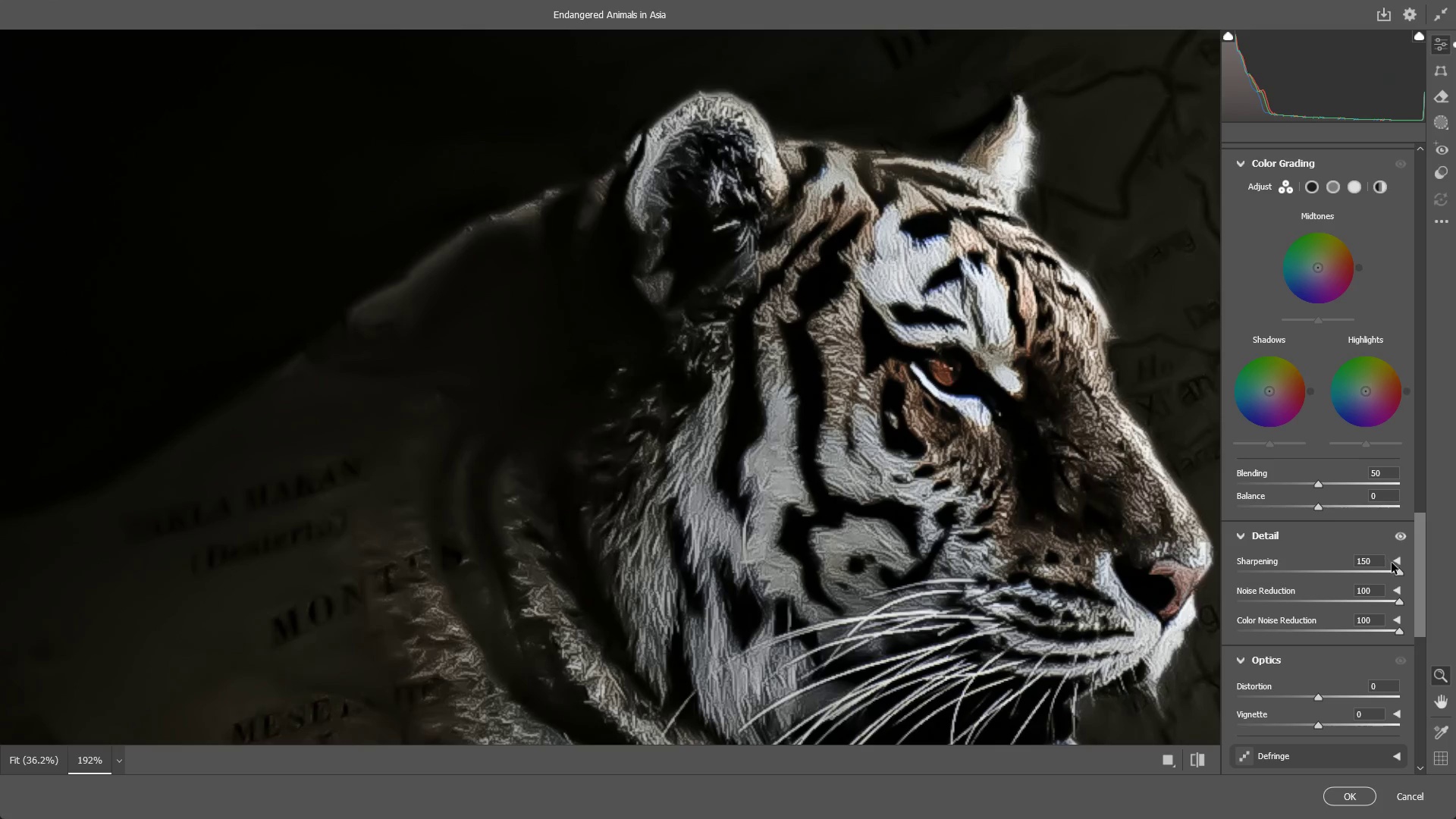 
left_click_drag(start_coordinate=[1400, 569], to_coordinate=[1252, 559])
 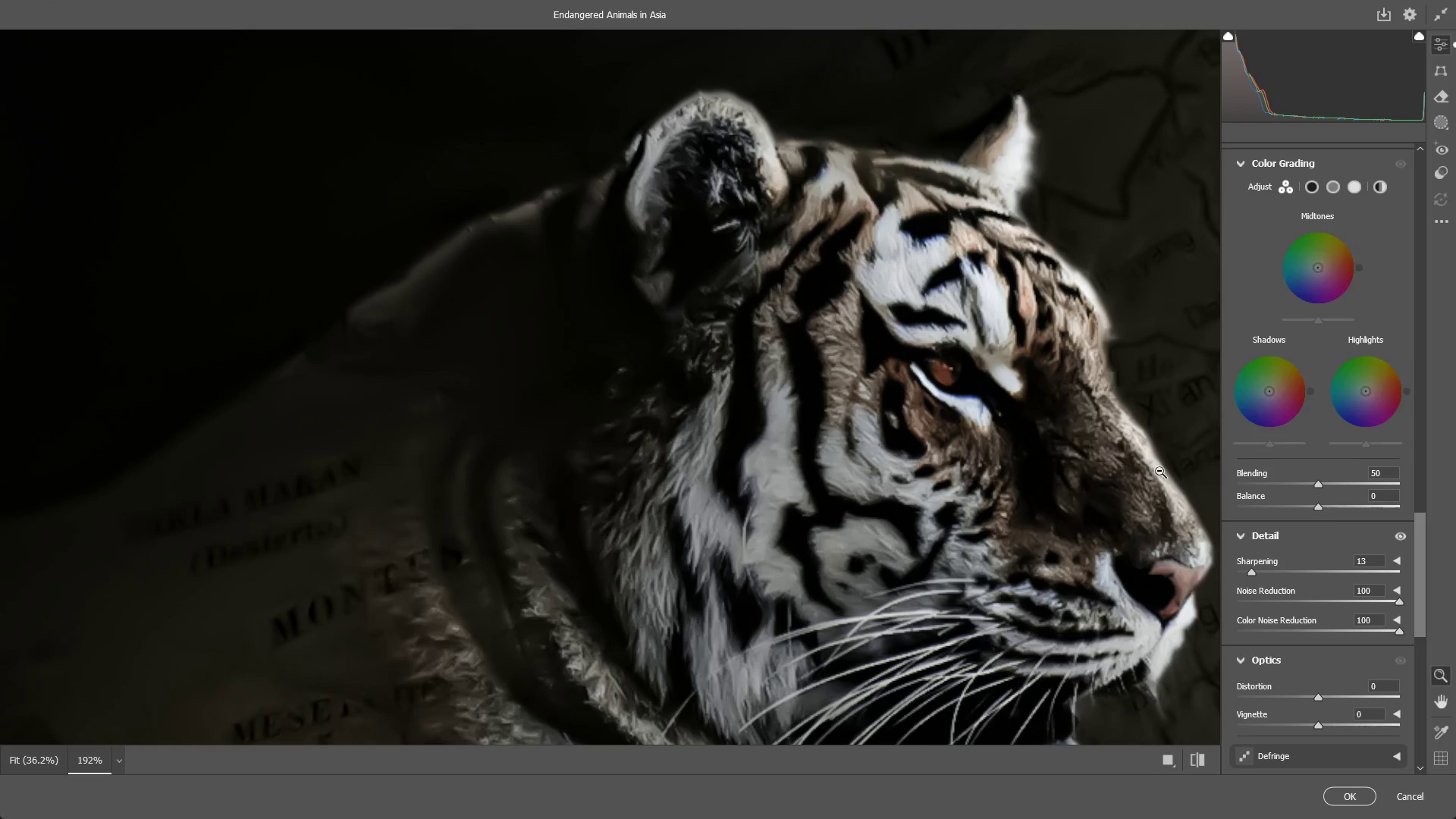 
left_click_drag(start_coordinate=[1076, 485], to_coordinate=[997, 483])
 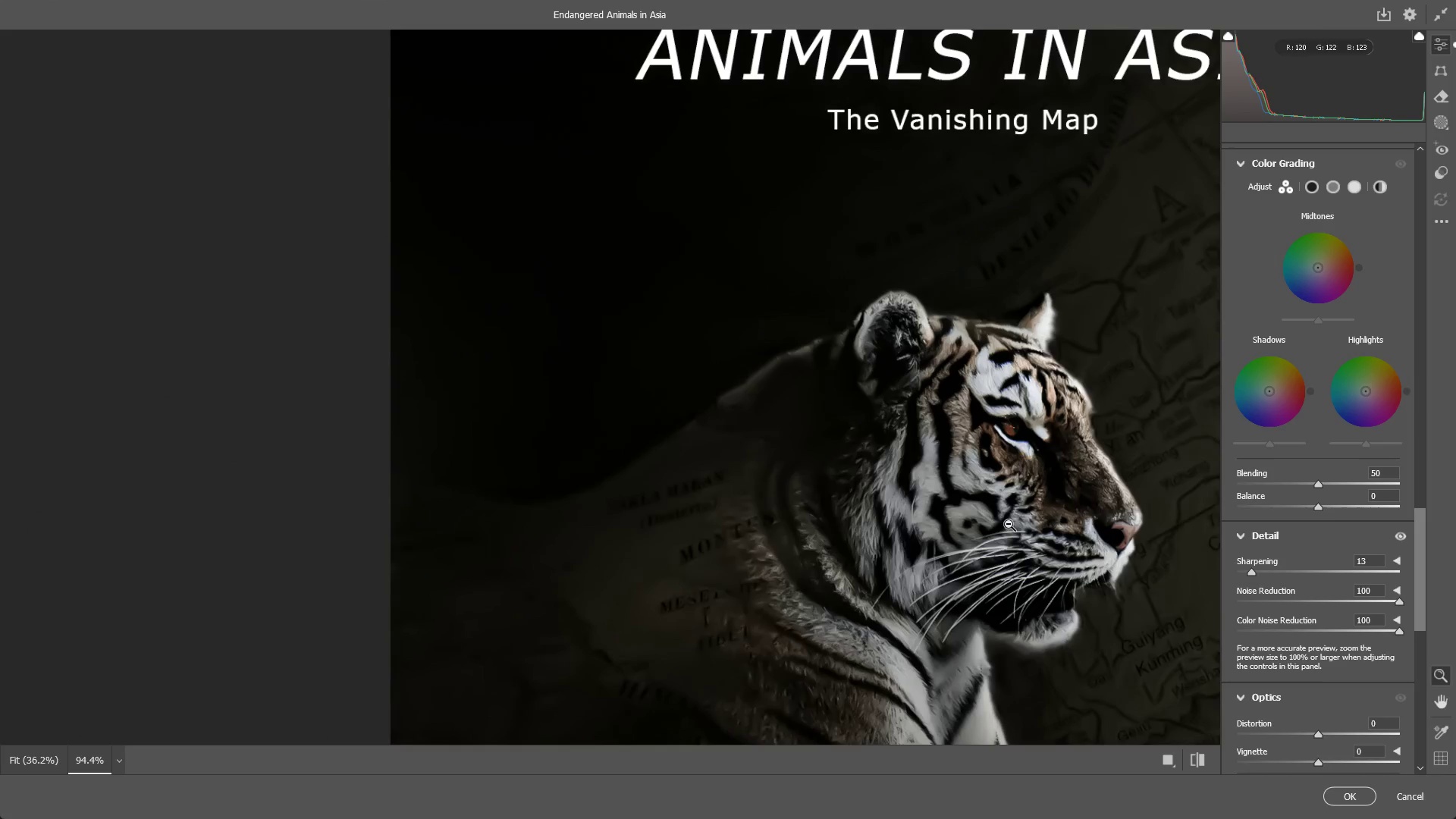 
hold_key(key=Space, duration=0.56)
 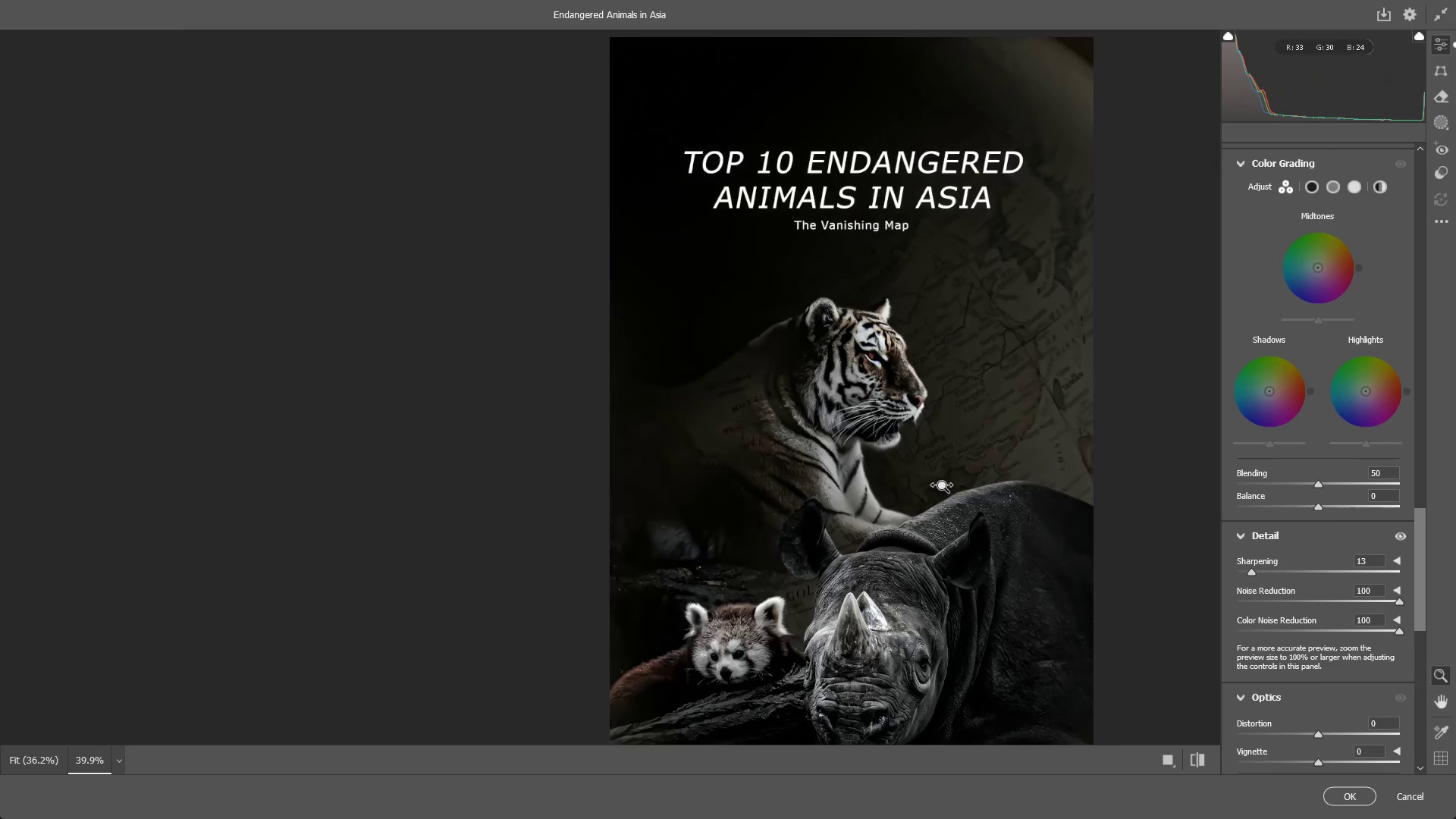 
left_click_drag(start_coordinate=[994, 595], to_coordinate=[893, 359])
 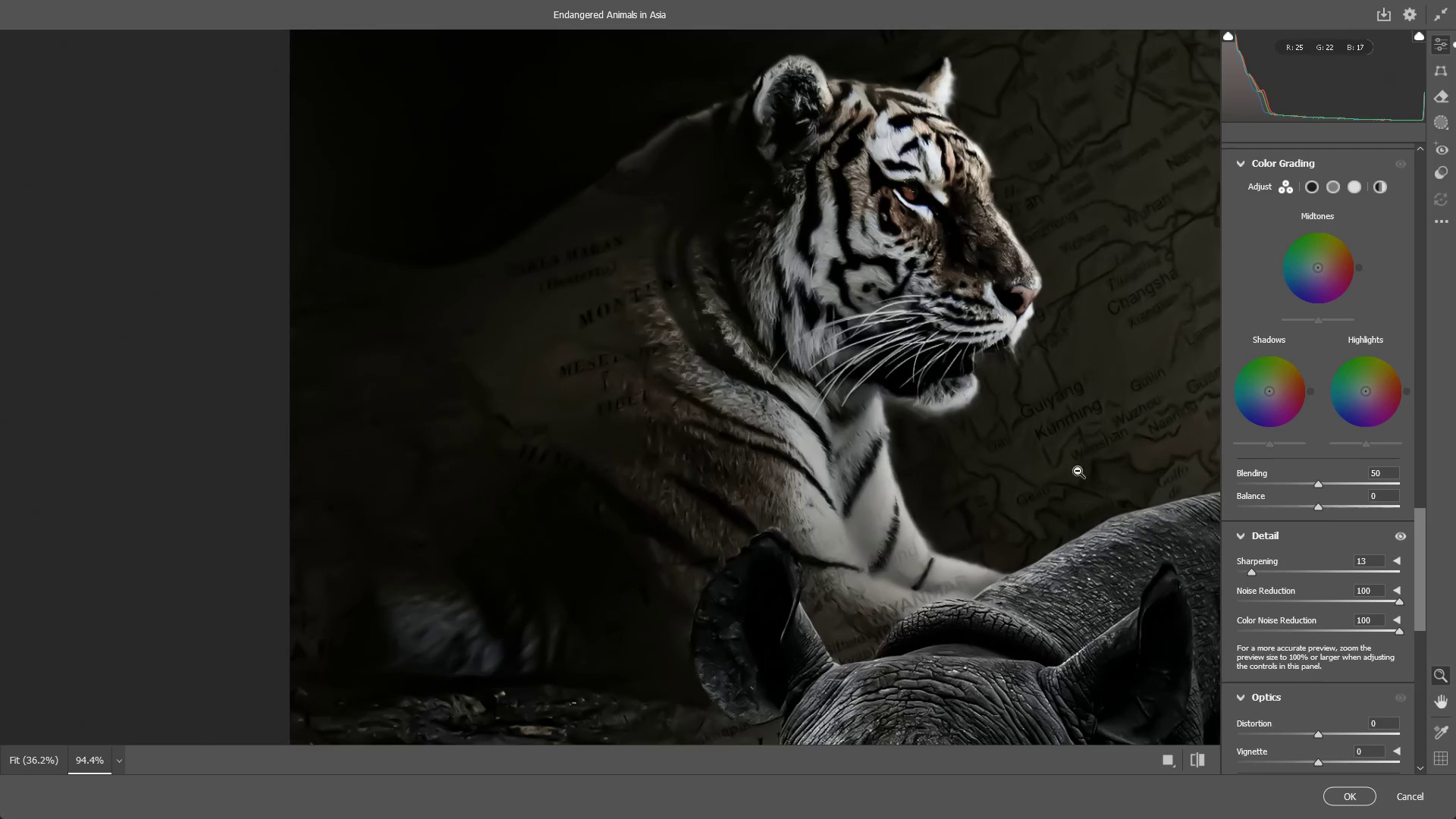 
left_click_drag(start_coordinate=[1038, 475], to_coordinate=[907, 472])
 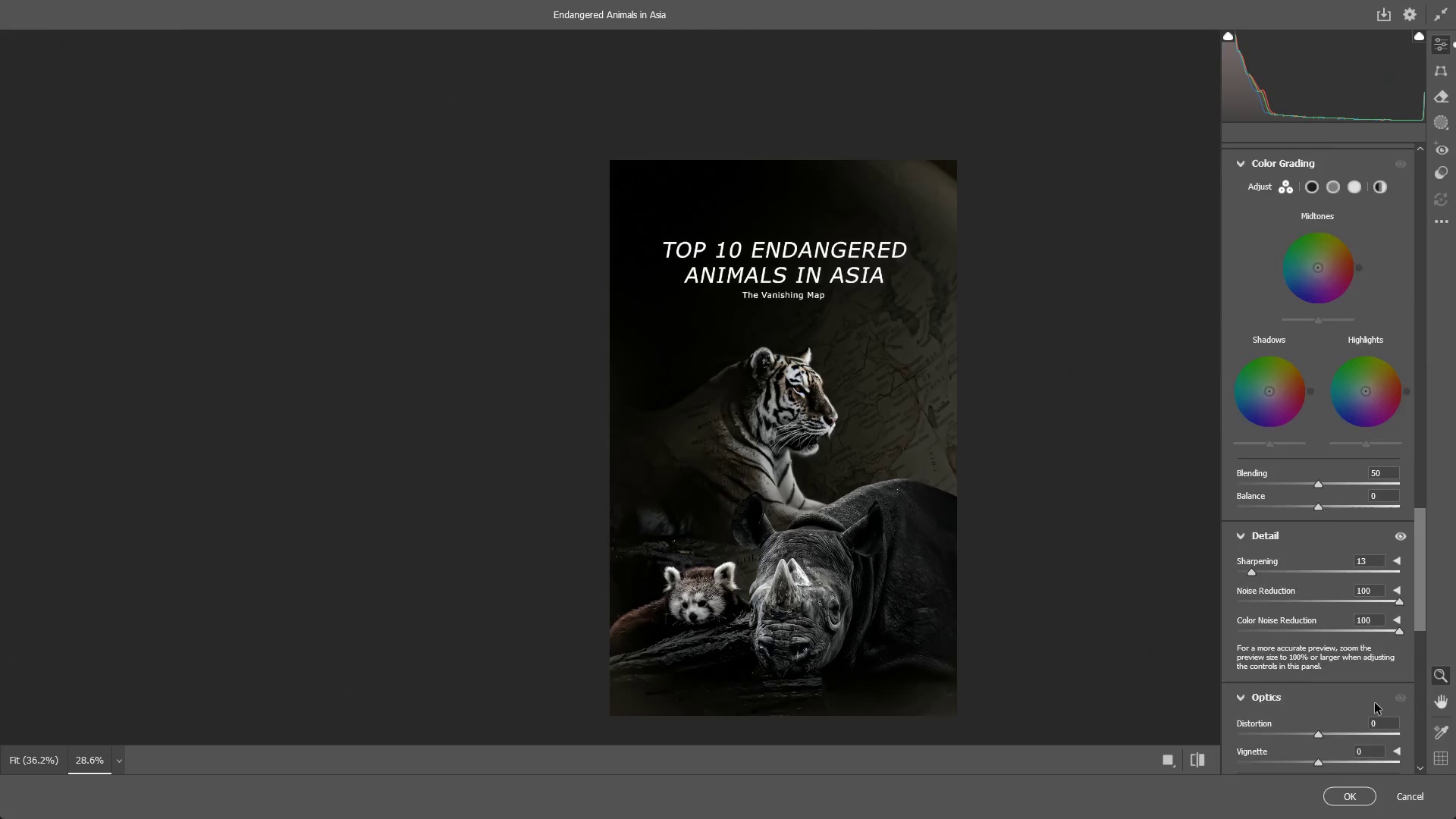 
scroll: coordinate [1335, 706], scroll_direction: down, amount: 2.0
 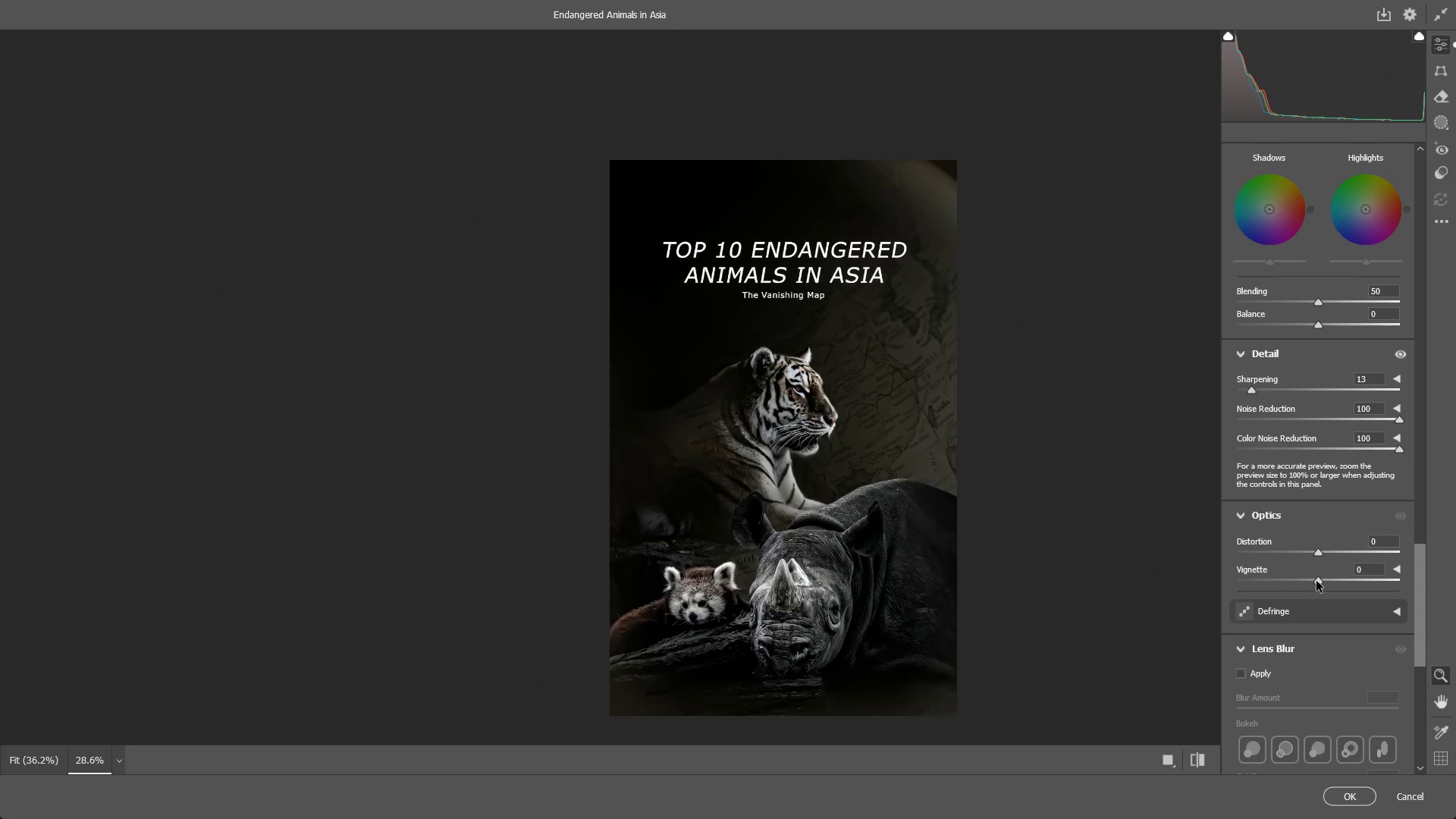 
left_click_drag(start_coordinate=[1318, 580], to_coordinate=[1083, 621])
 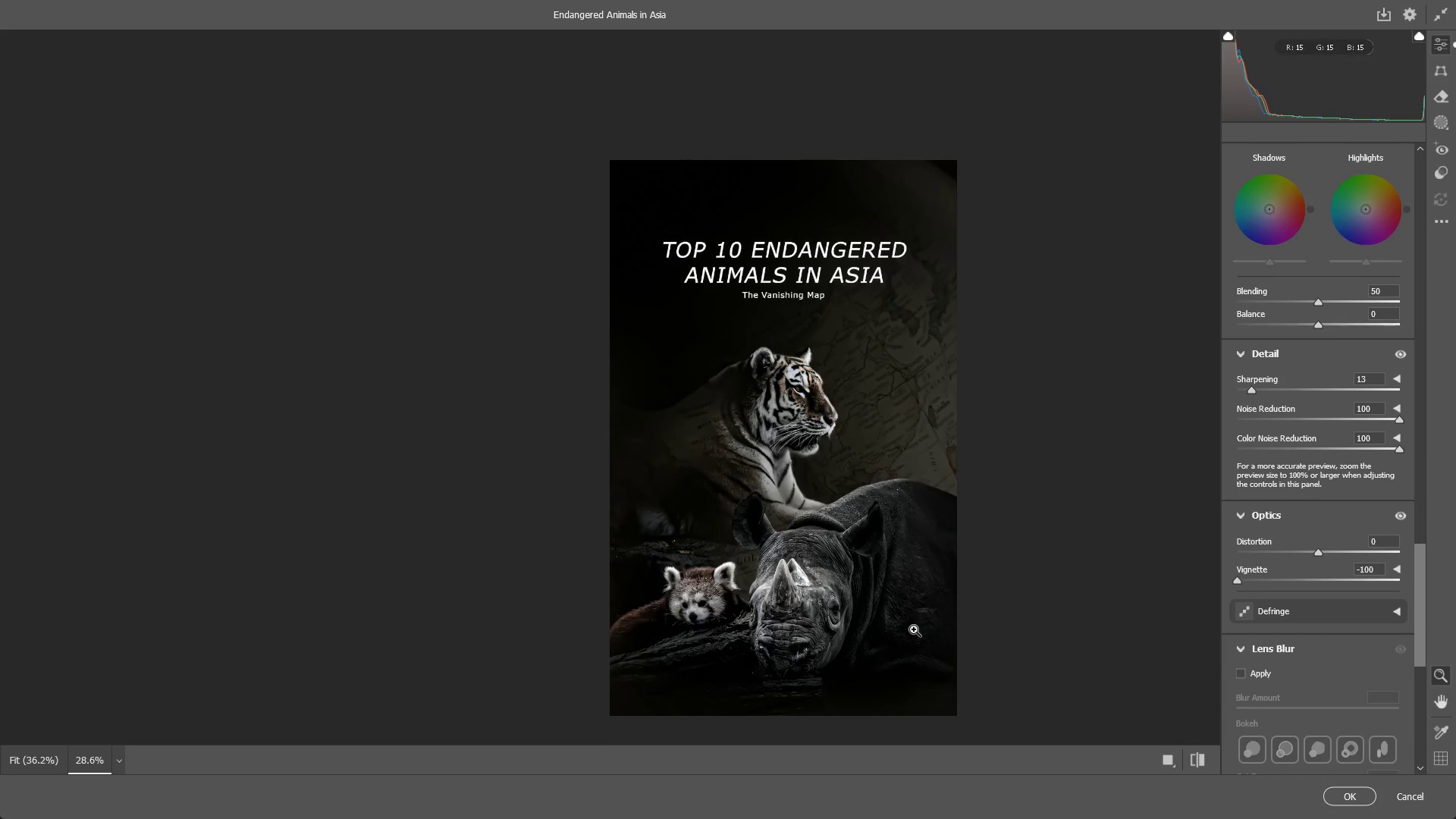 
scroll: coordinate [1291, 619], scroll_direction: down, amount: 3.0
 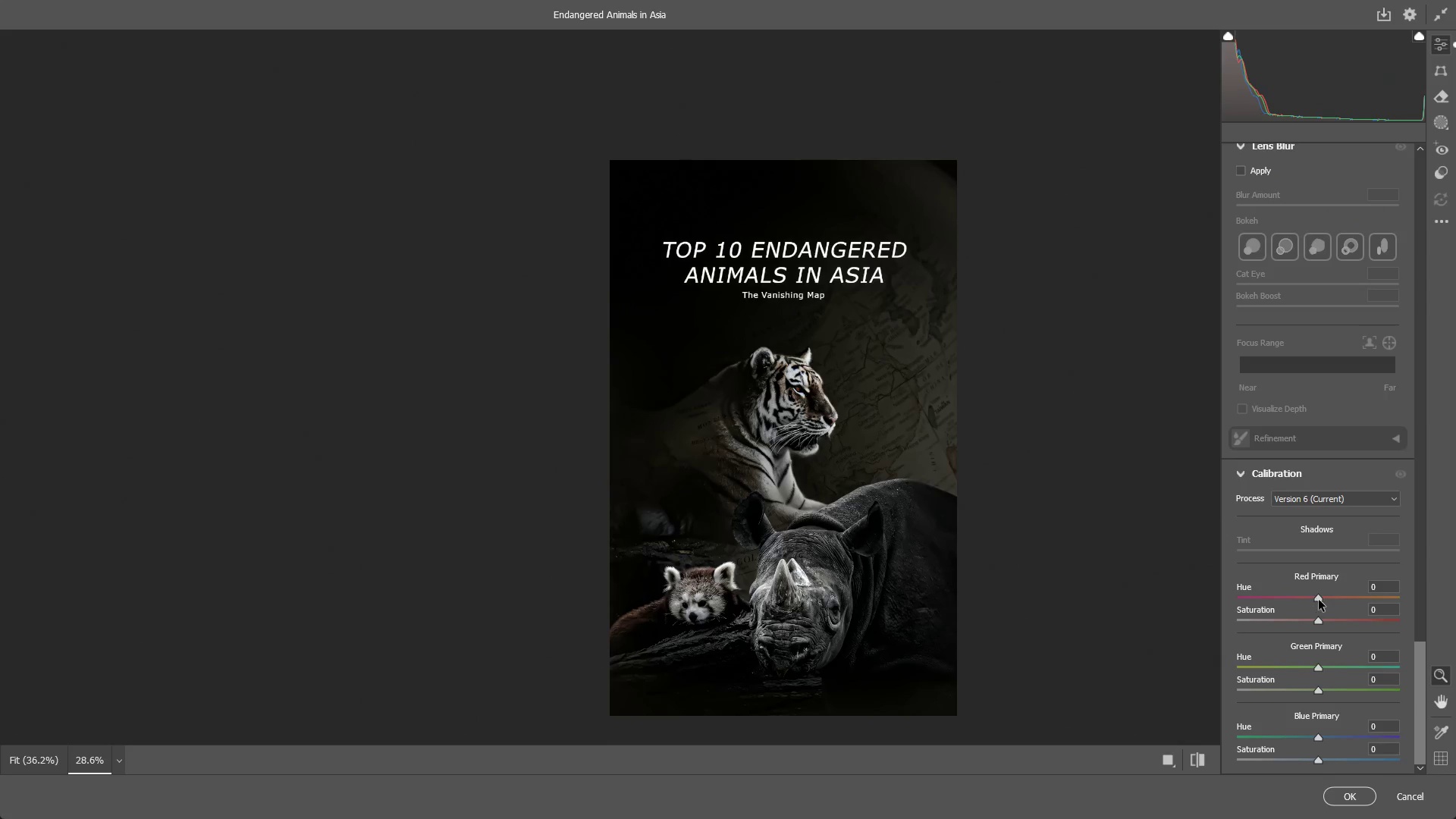 
left_click_drag(start_coordinate=[1322, 600], to_coordinate=[1274, 601])
 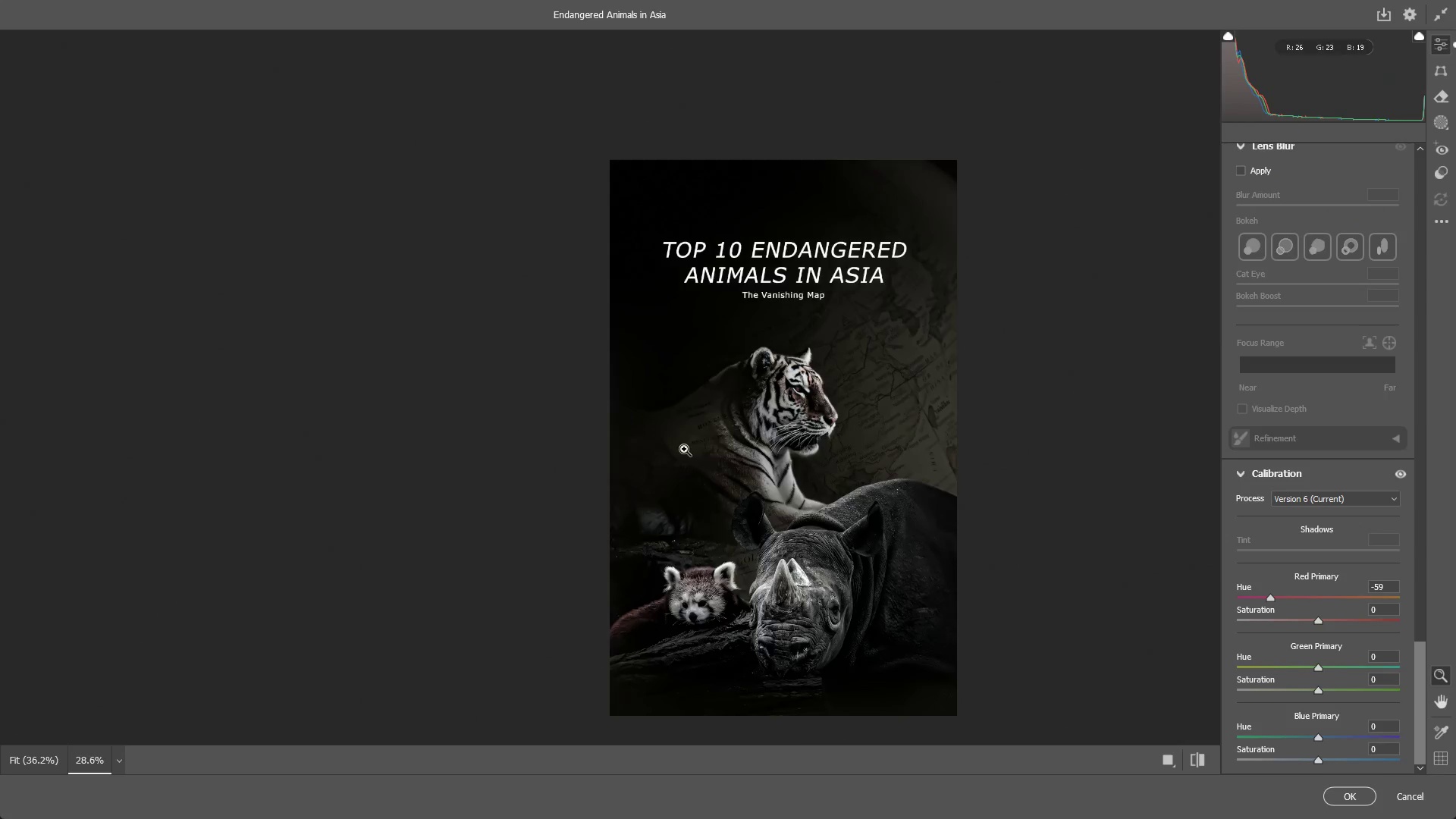 
left_click_drag(start_coordinate=[706, 446], to_coordinate=[920, 439])
 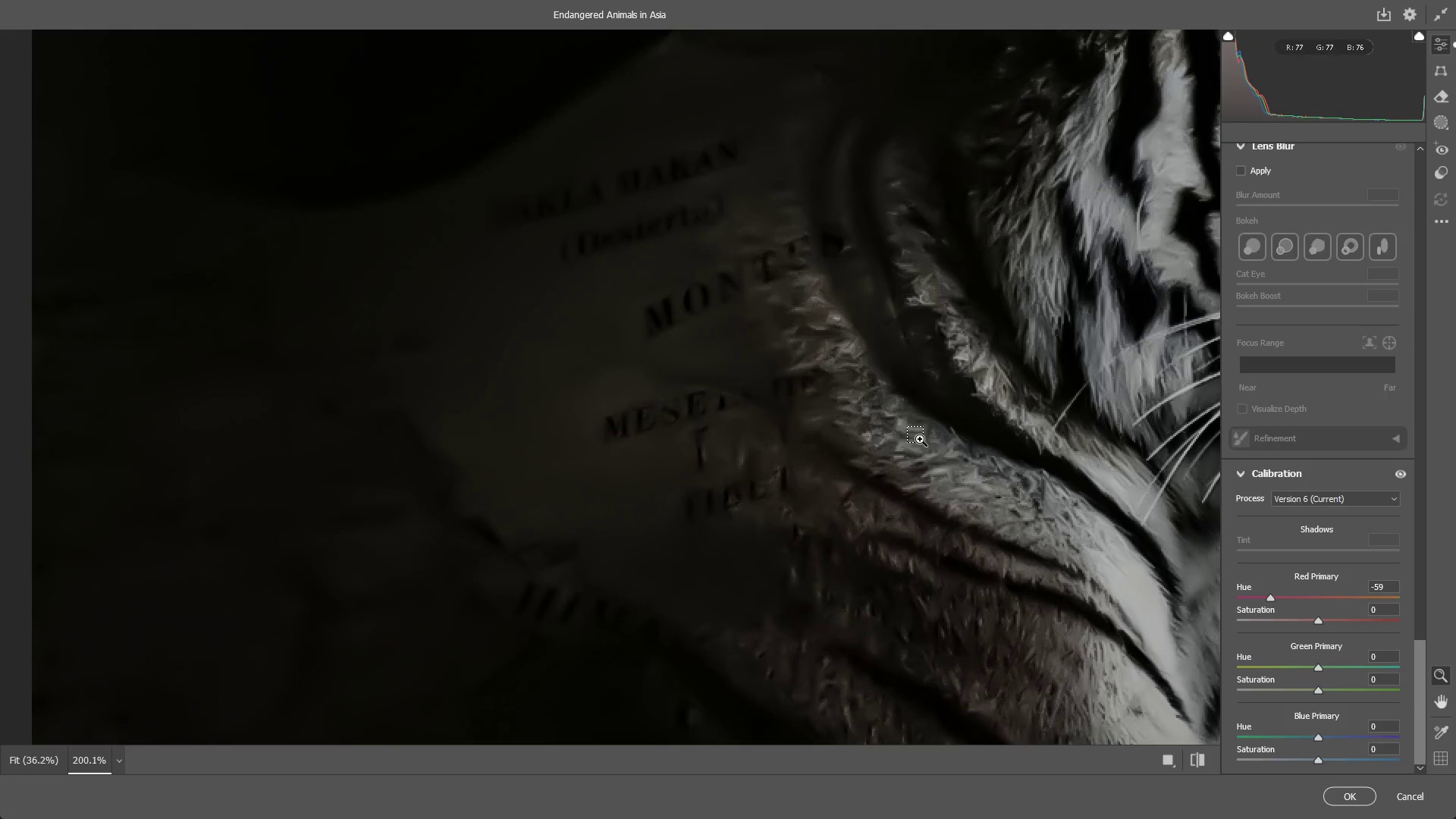 
key(Control+Z)
 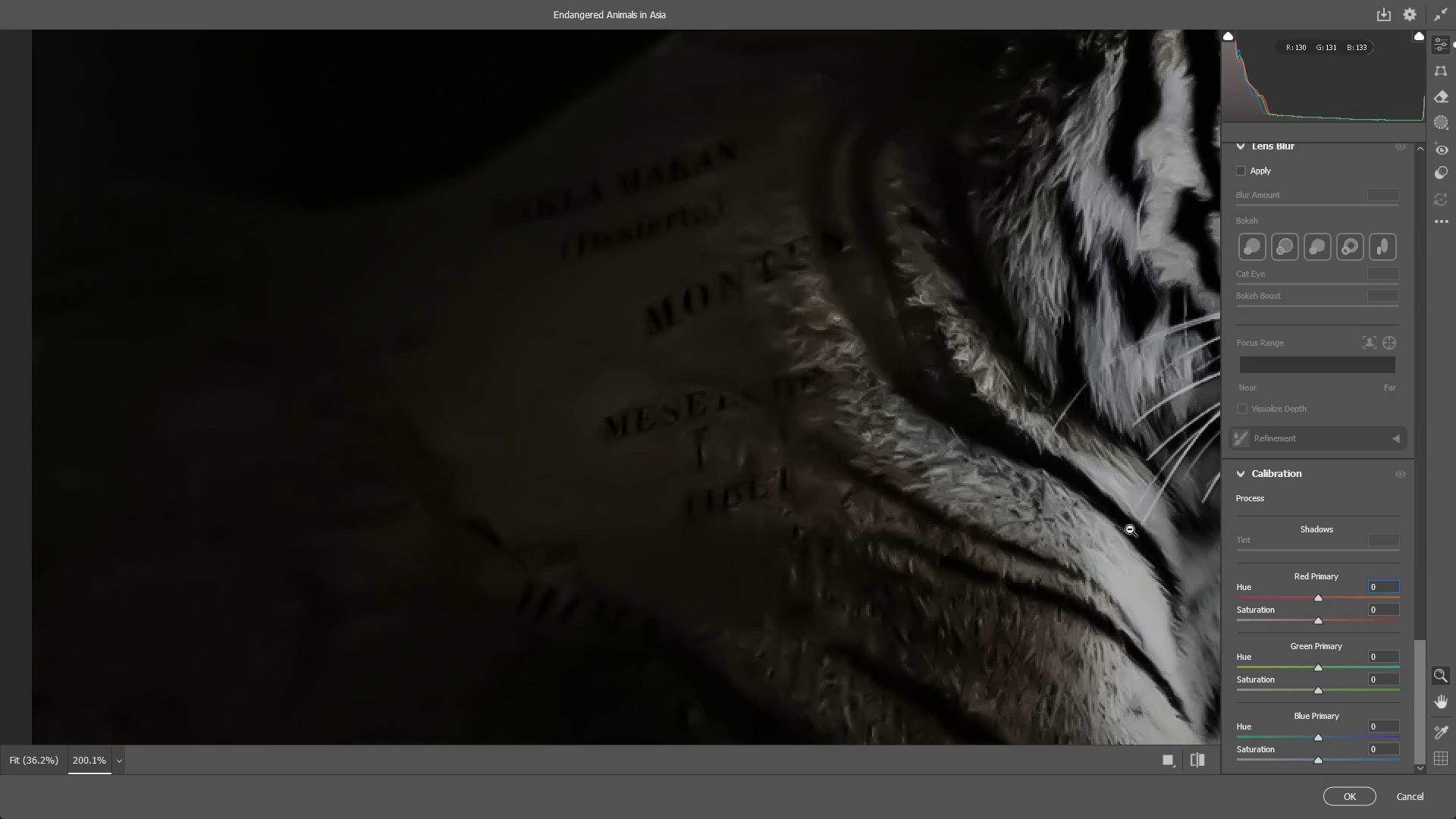 
left_click_drag(start_coordinate=[1068, 538], to_coordinate=[885, 562])
 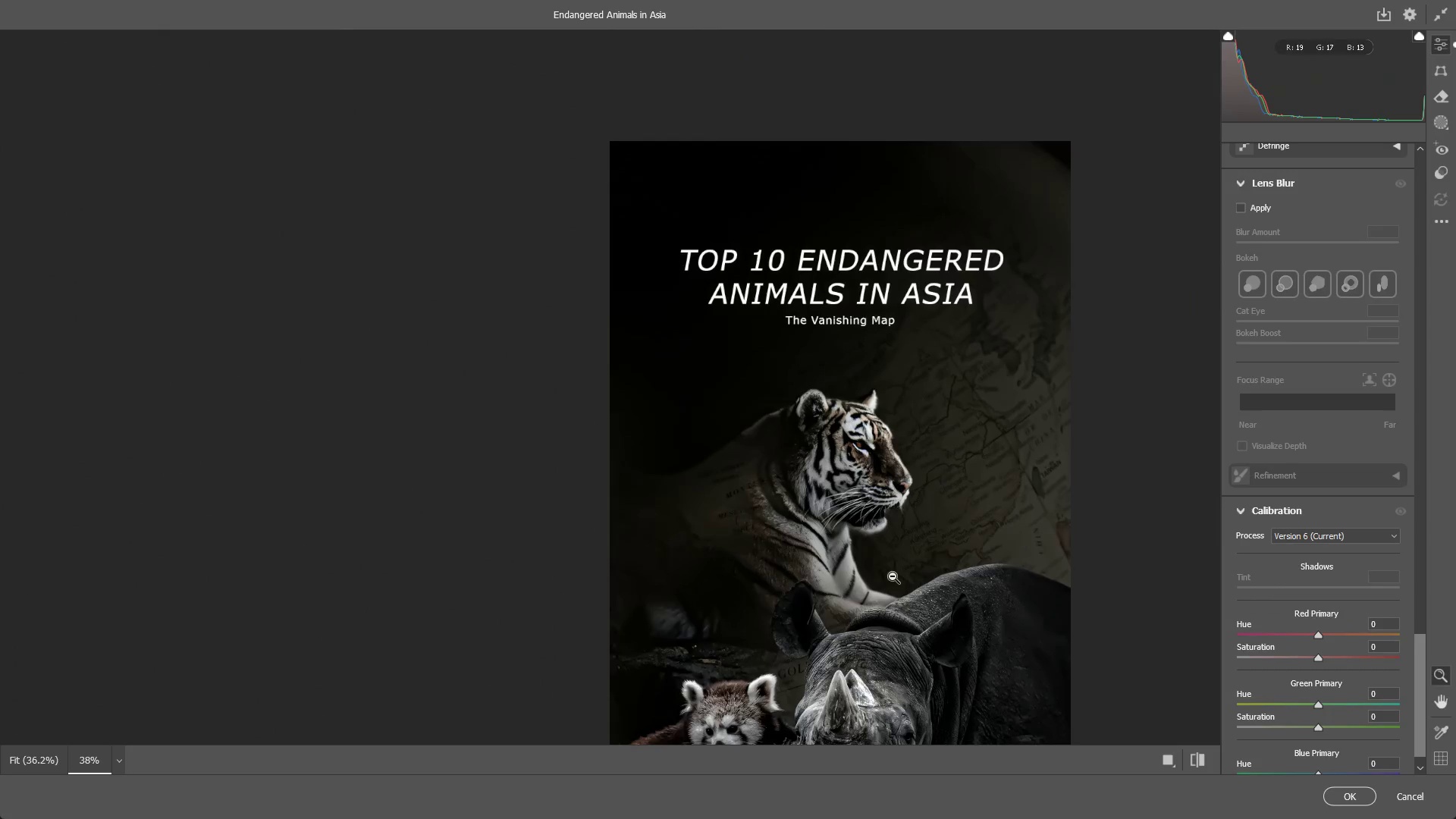 
hold_key(key=Space, duration=0.59)
 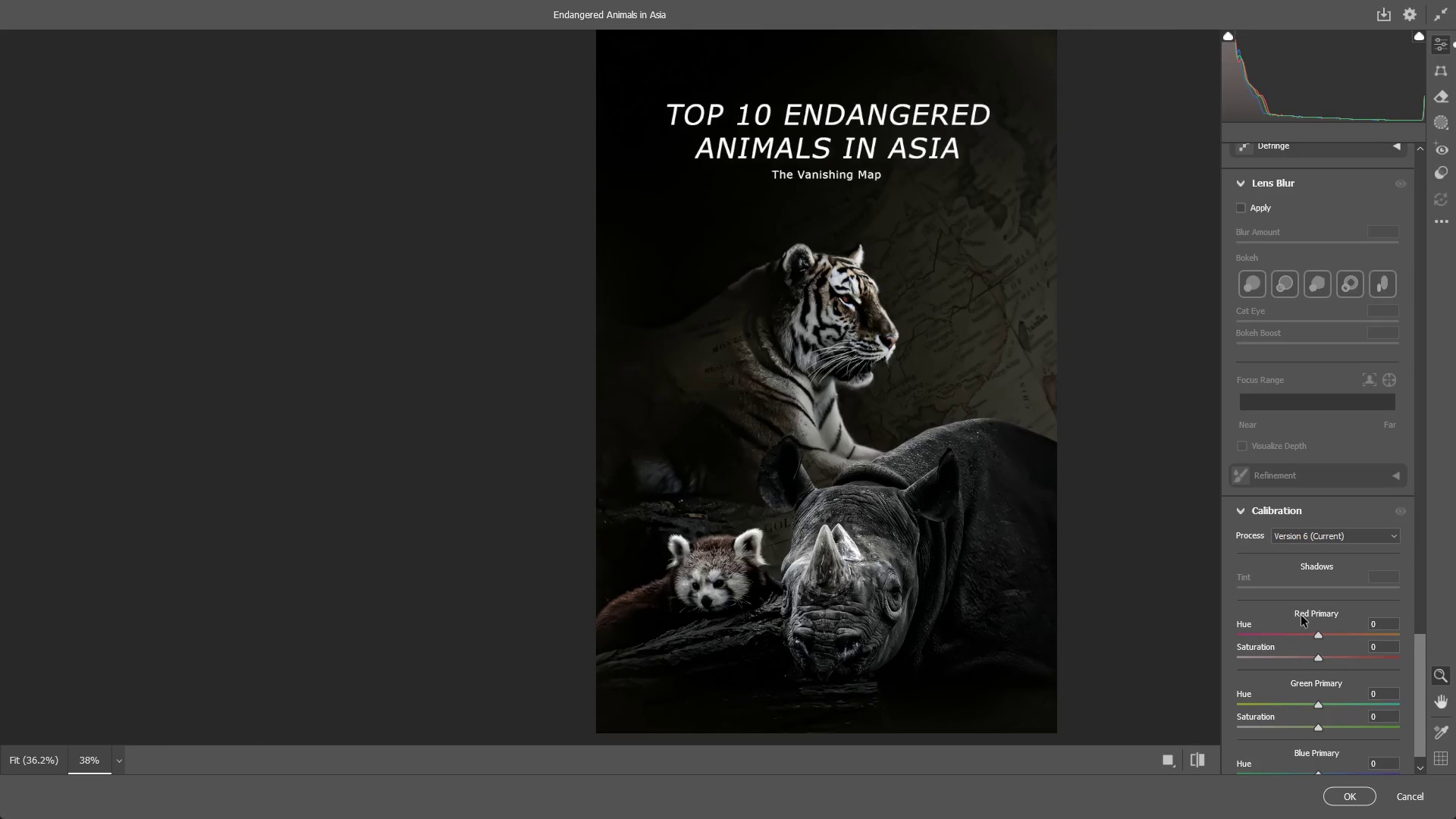 
left_click_drag(start_coordinate=[907, 617], to_coordinate=[893, 471])
 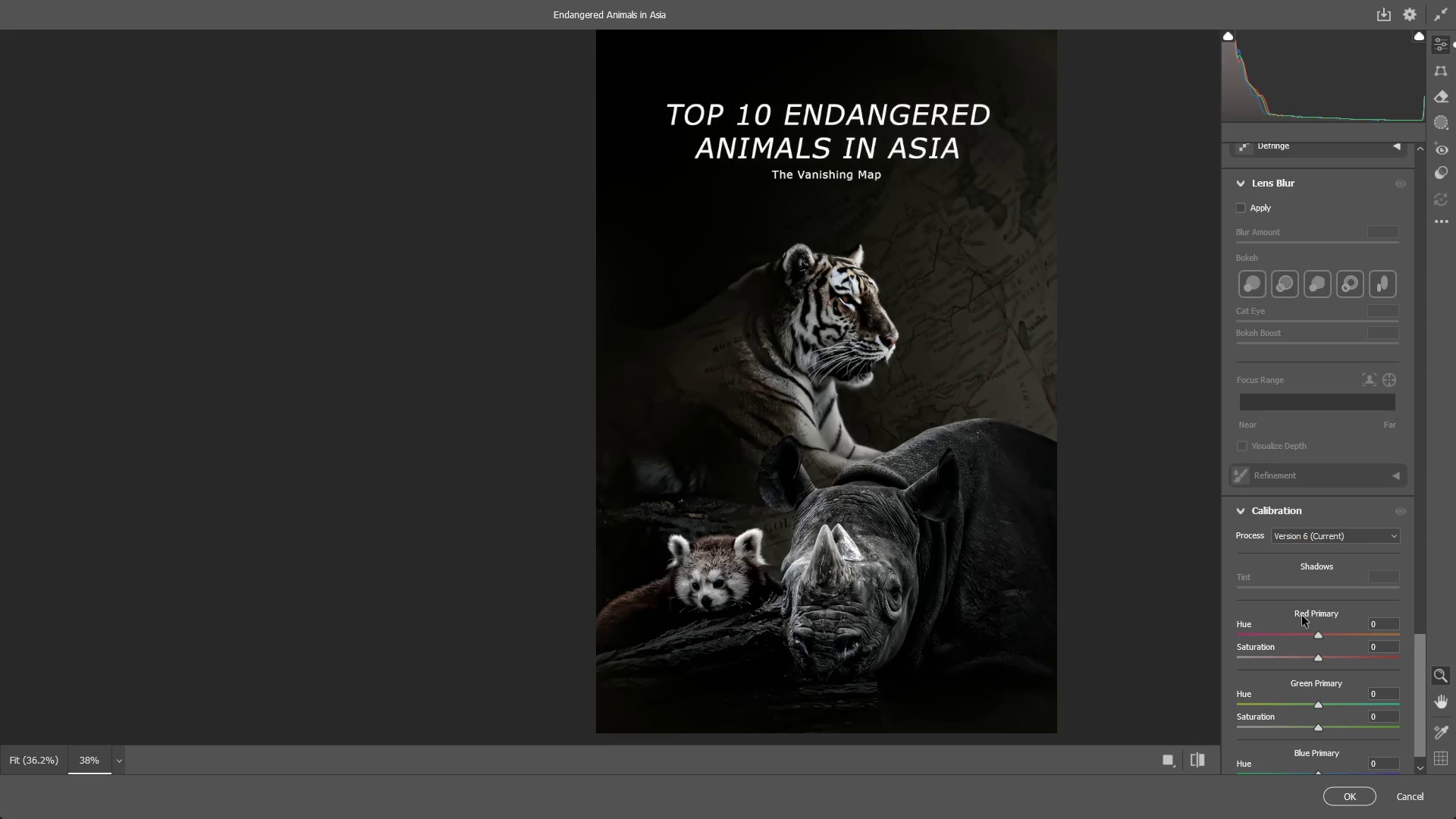 
scroll: coordinate [1313, 671], scroll_direction: down, amount: 2.0
 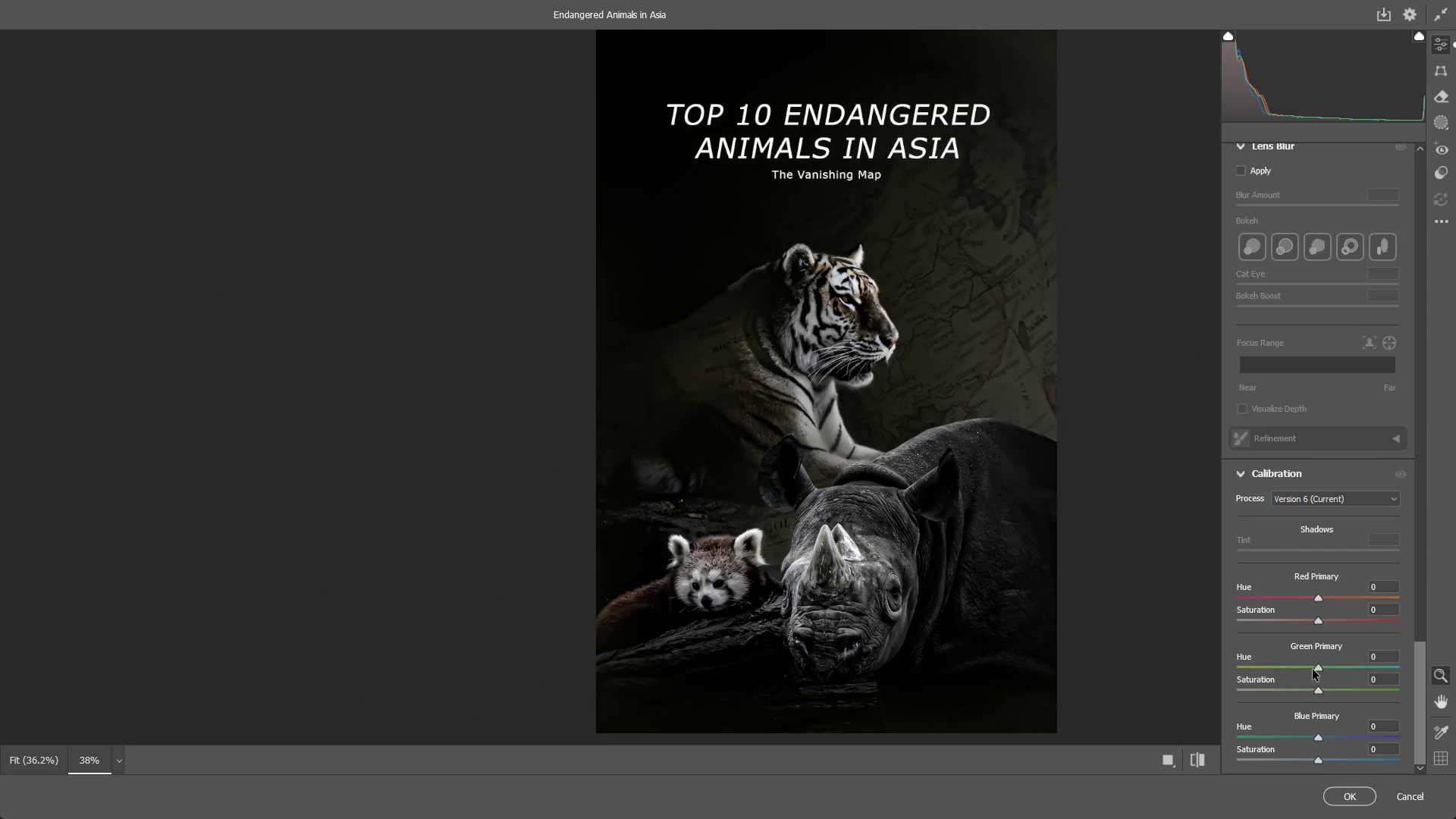 
scroll: coordinate [1313, 670], scroll_direction: none, amount: 0.0
 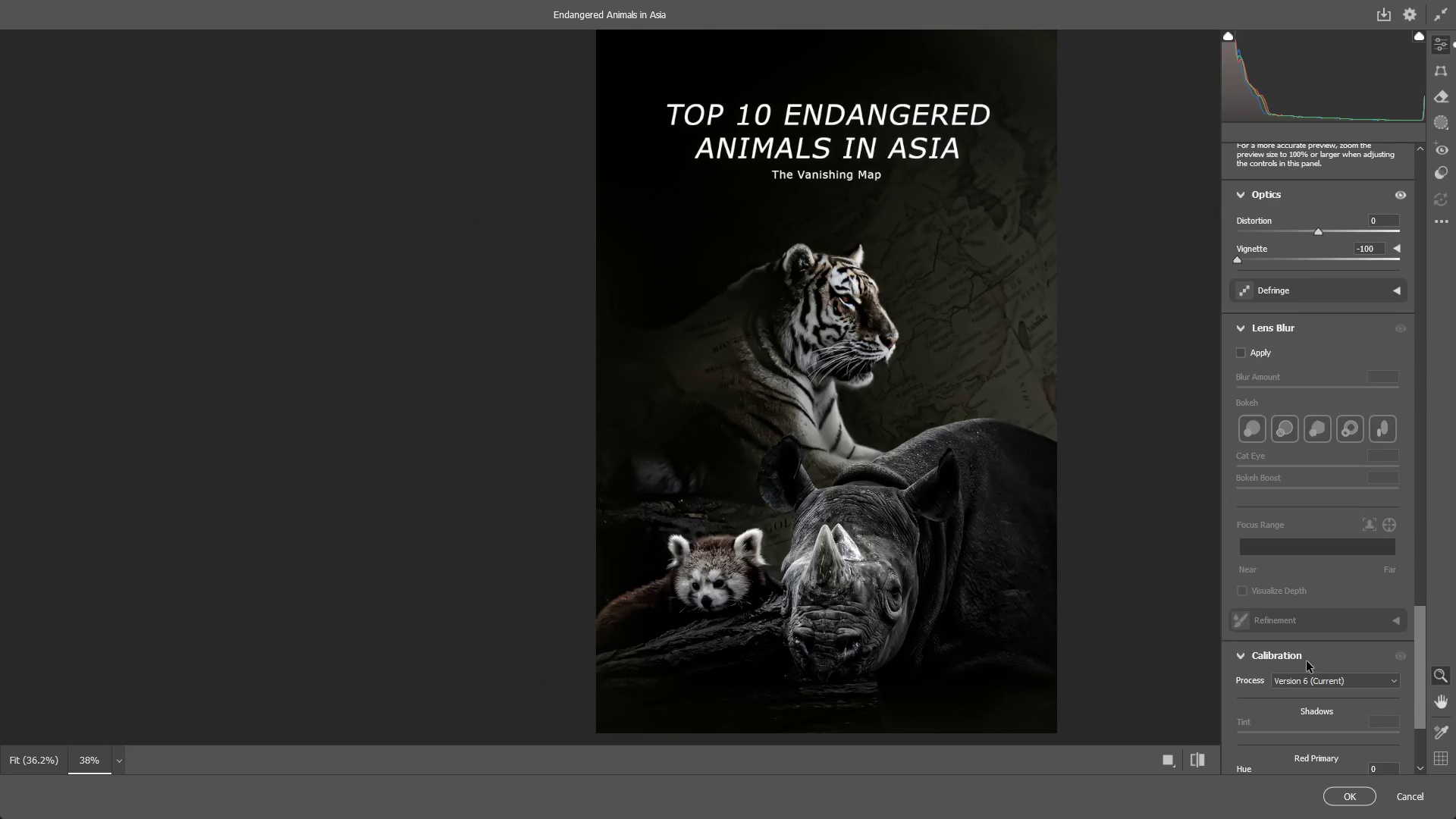 
scroll: coordinate [1200, 568], scroll_direction: up, amount: 10.0
 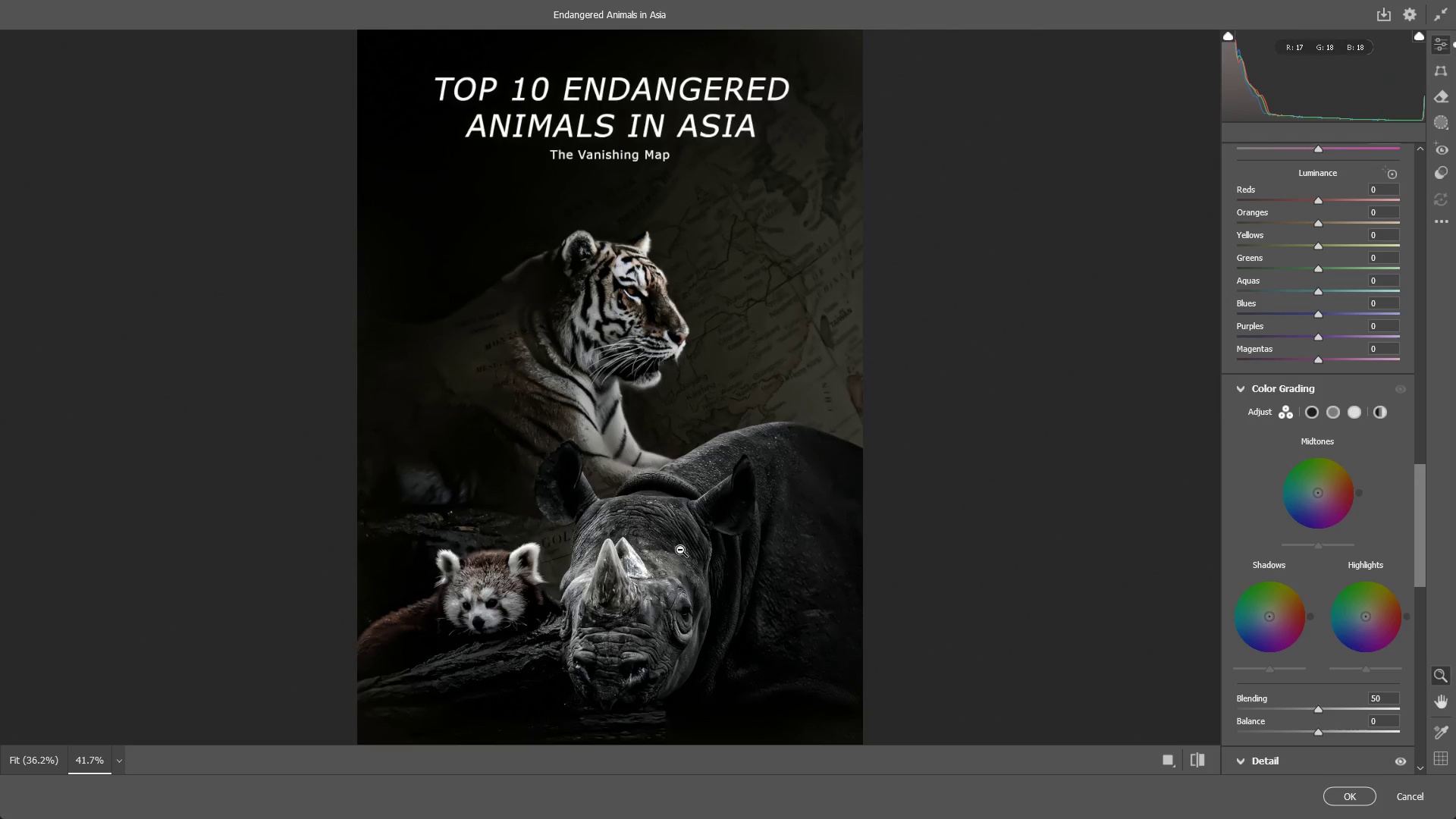 
hold_key(key=Space, duration=0.97)
 